 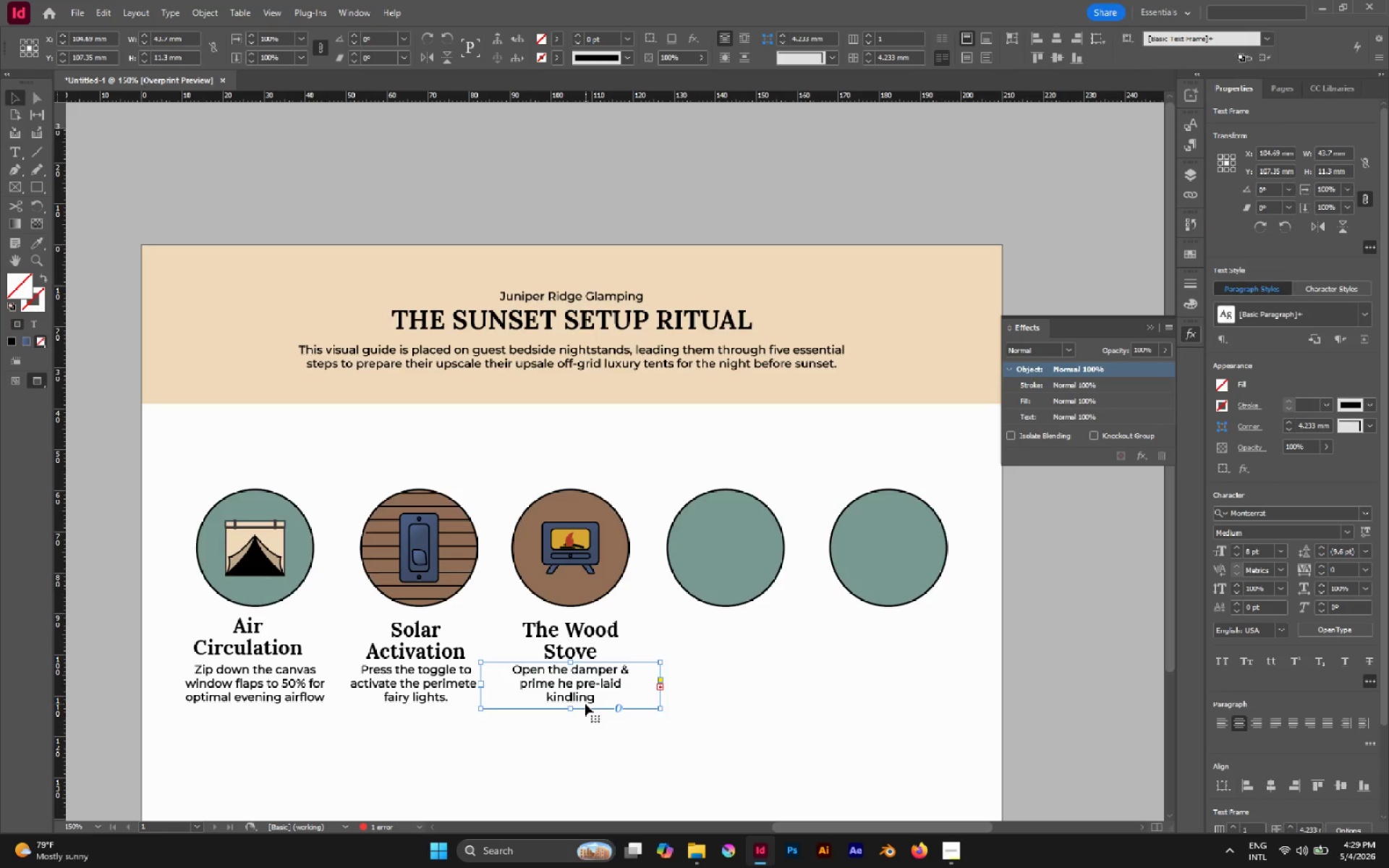 
left_click_drag(start_coordinate=[574, 707], to_coordinate=[574, 733])
 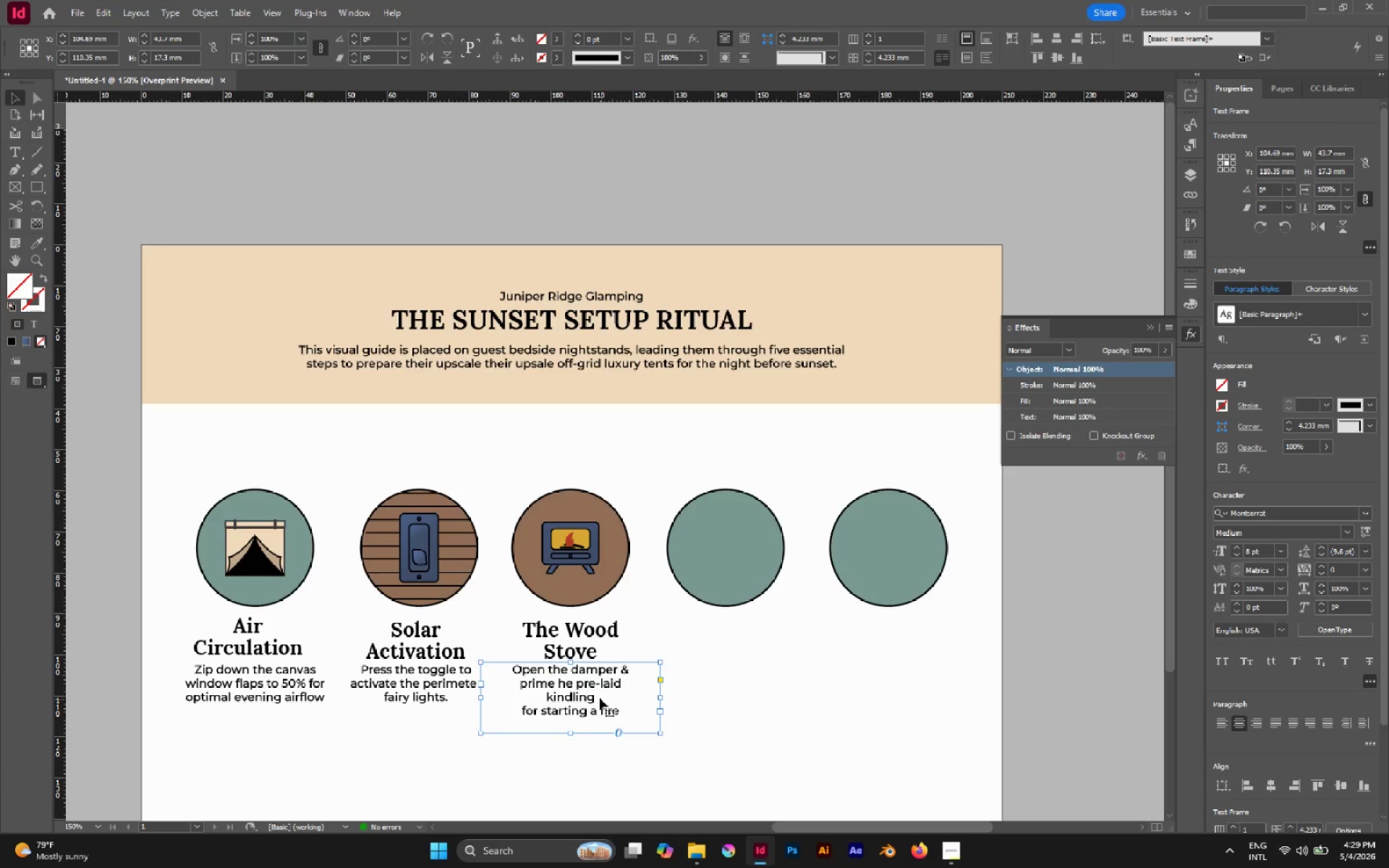 
double_click([600, 698])
 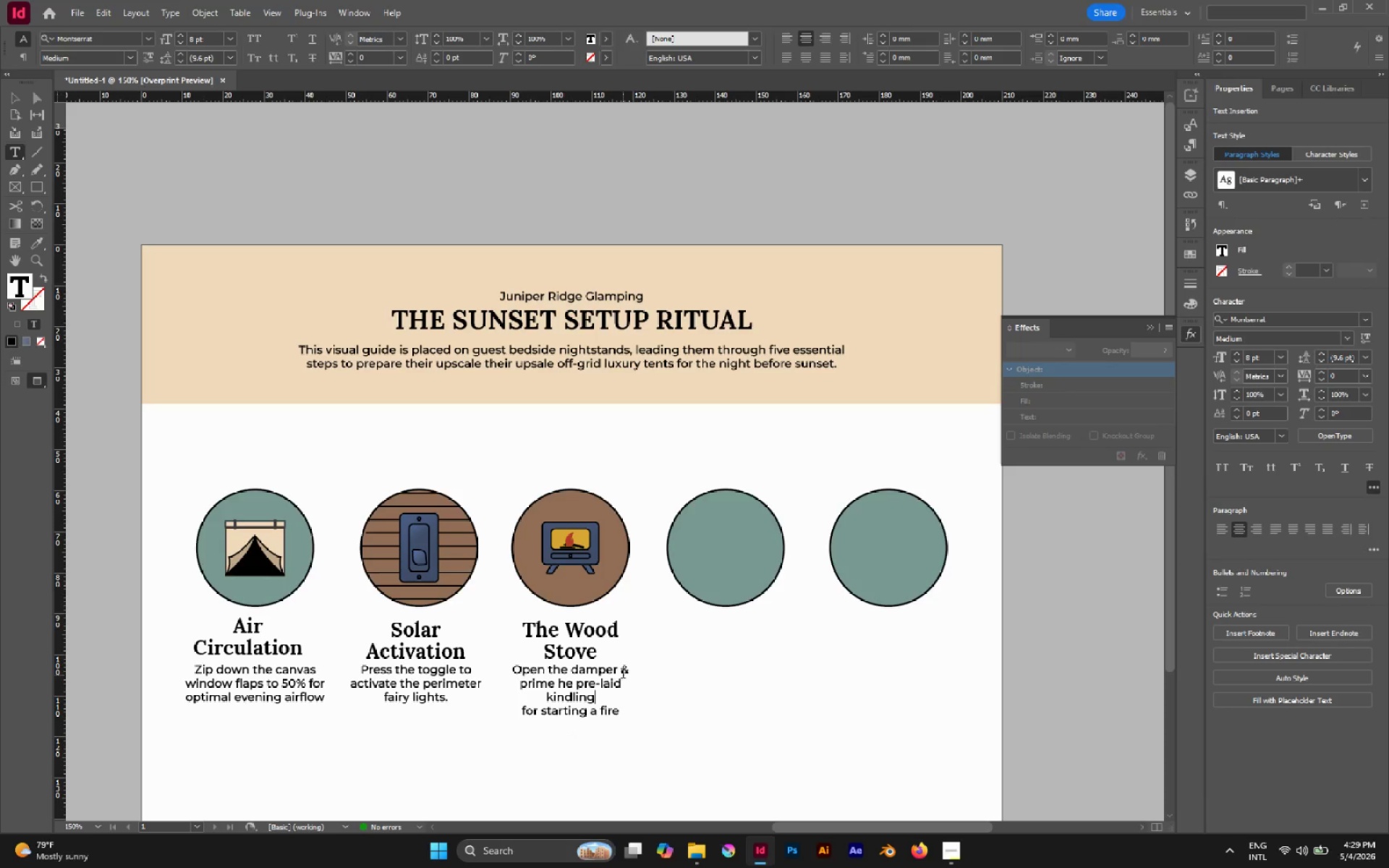 
key(Delete)
 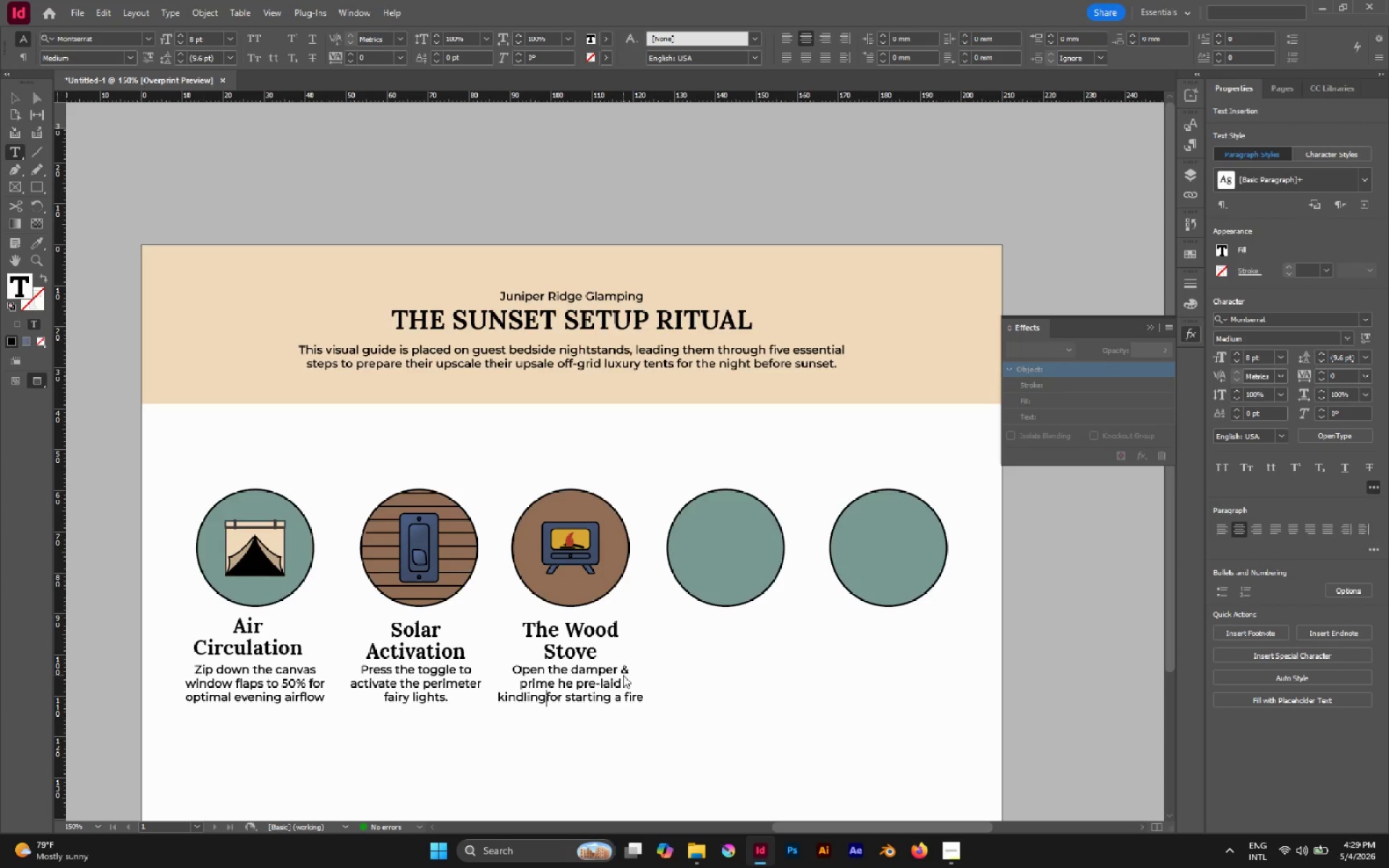 
key(Space)
 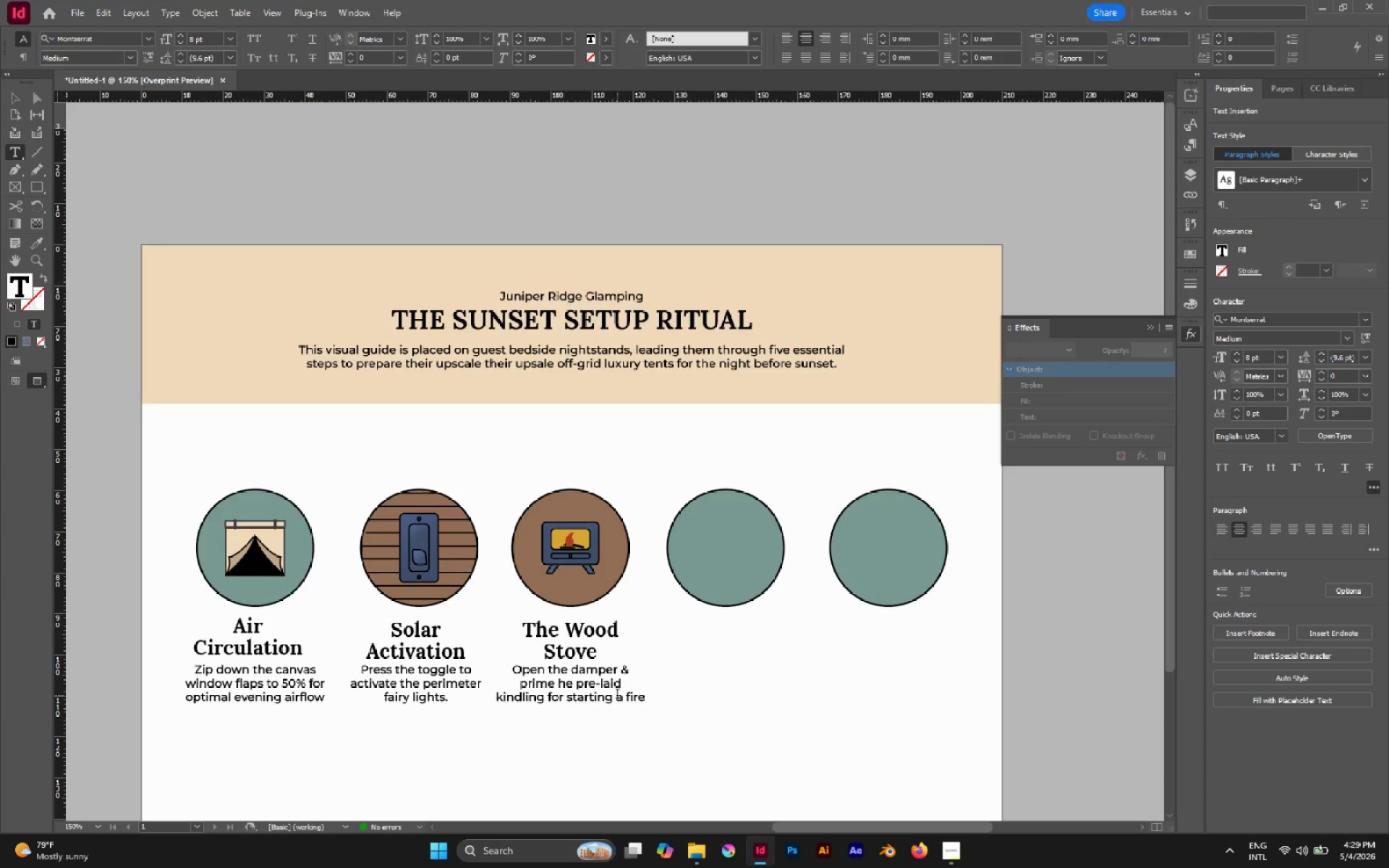 
key(ArrowRight)
 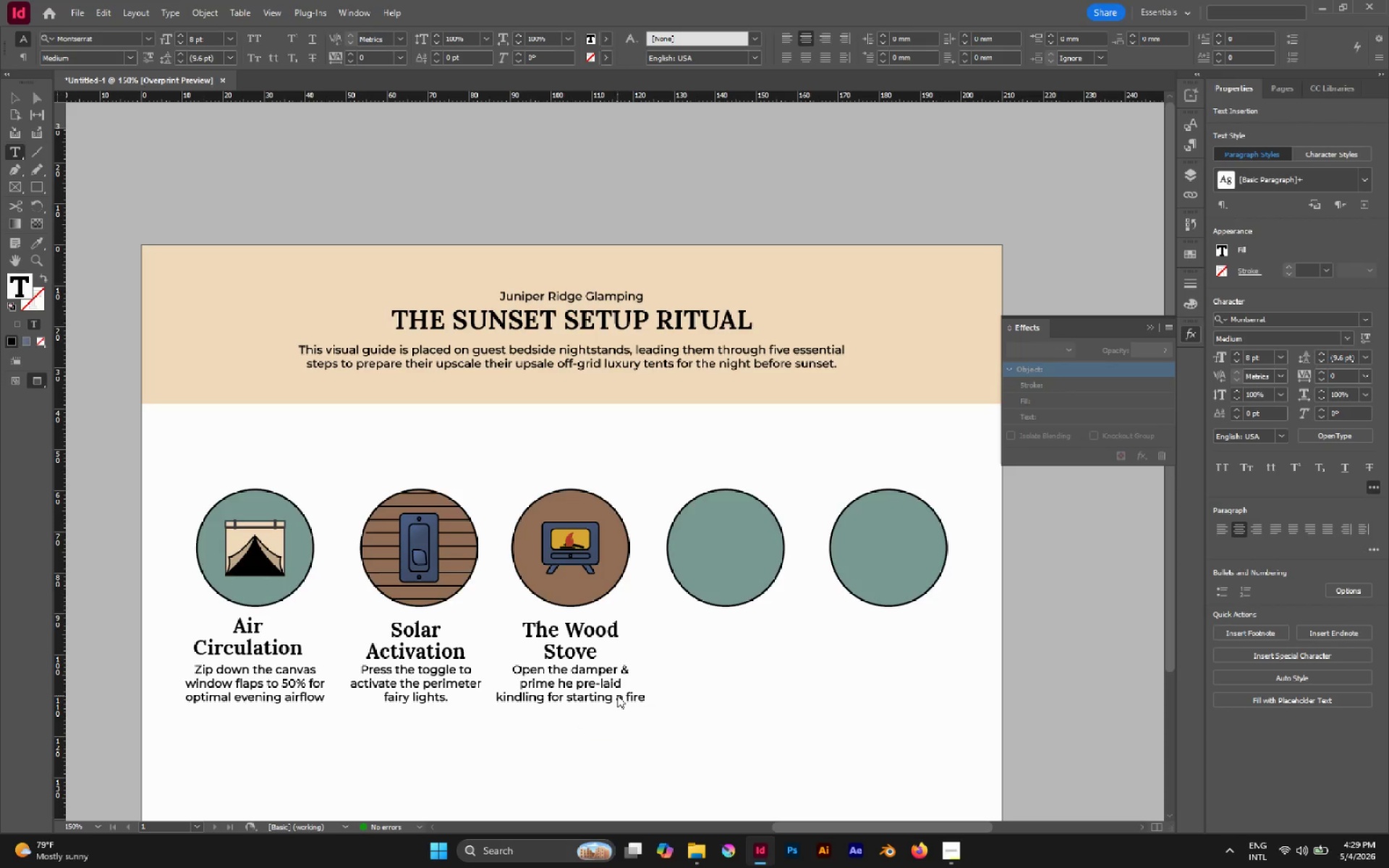 
key(ArrowRight)
 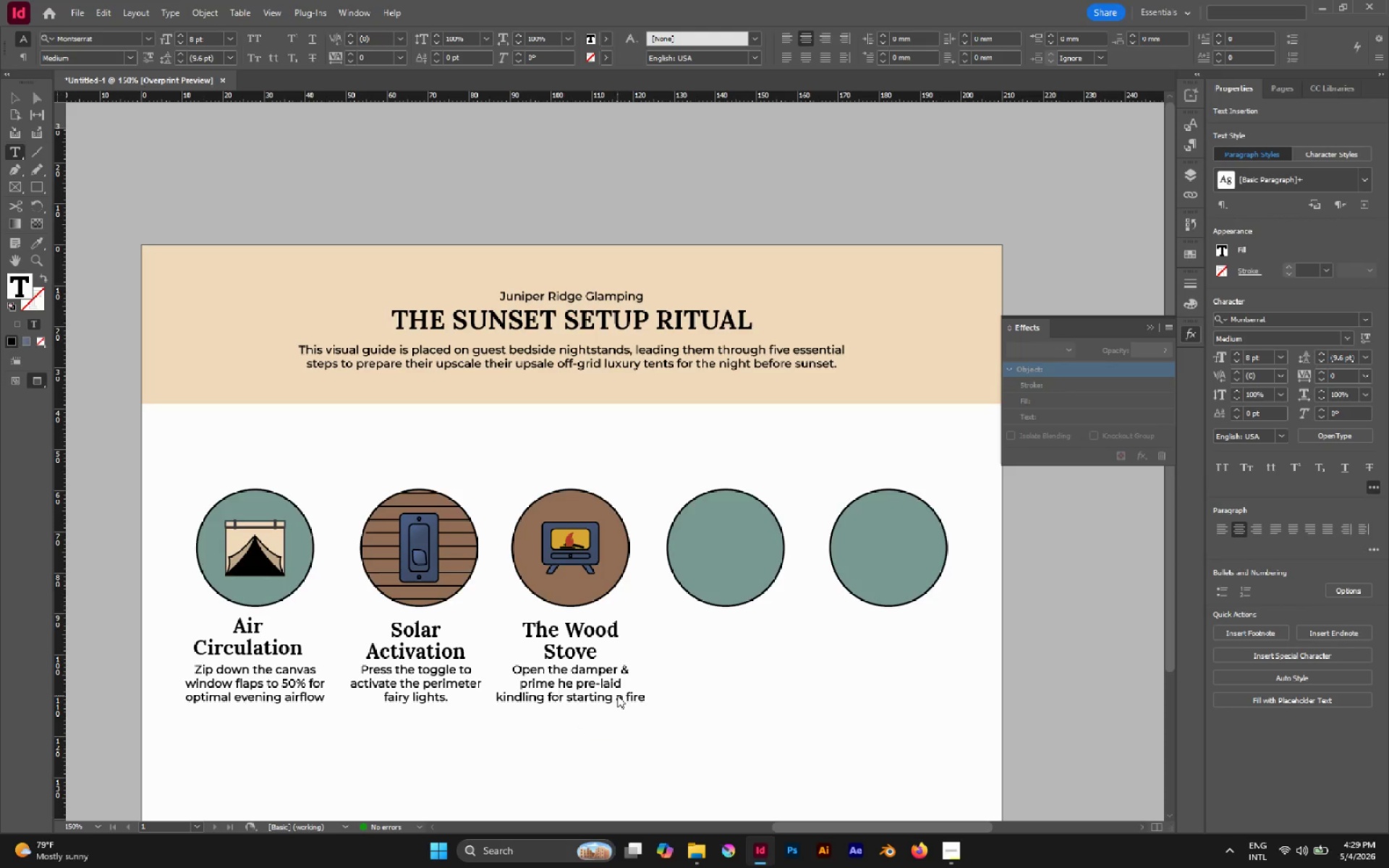 
key(ArrowRight)
 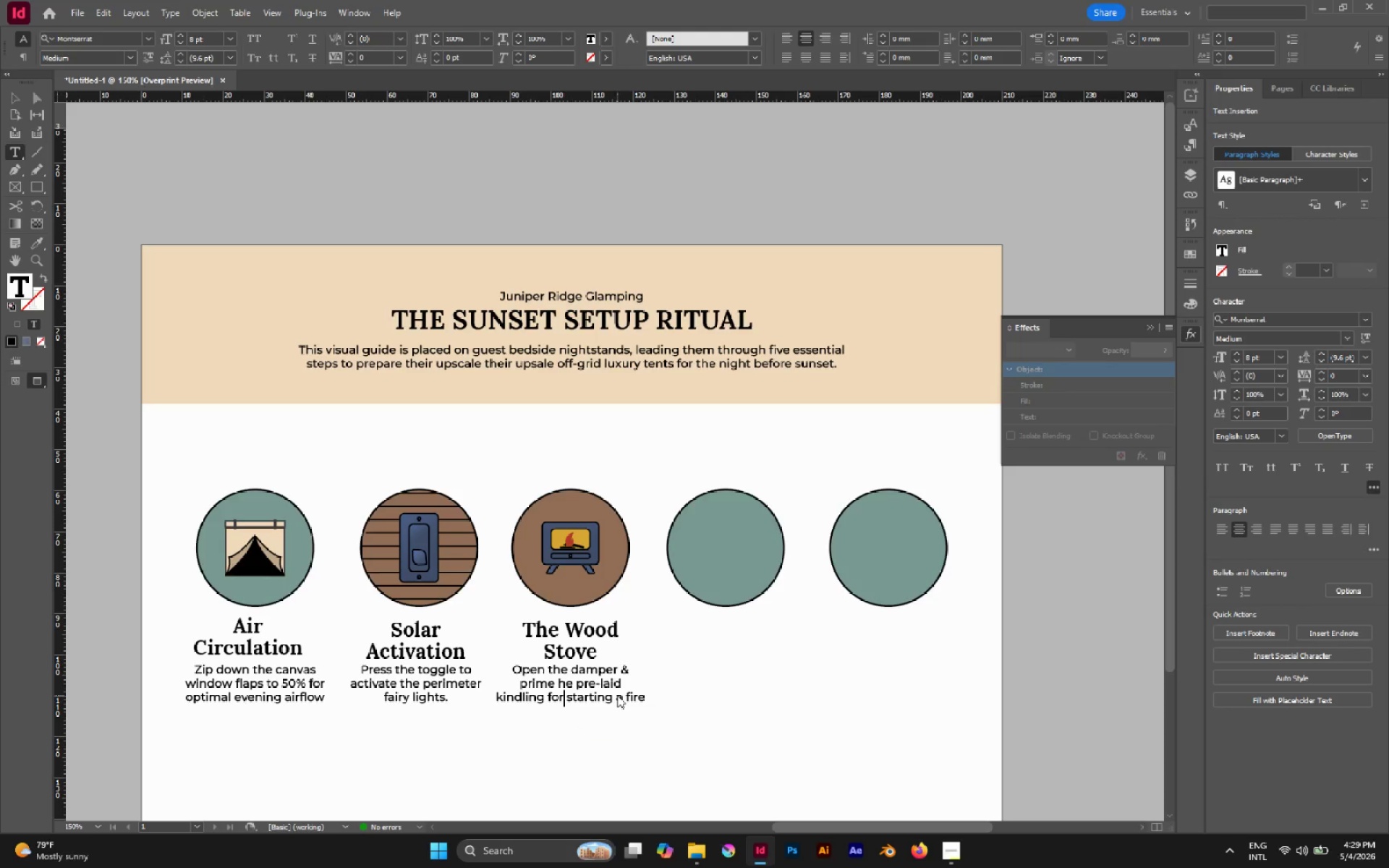 
key(ArrowRight)
 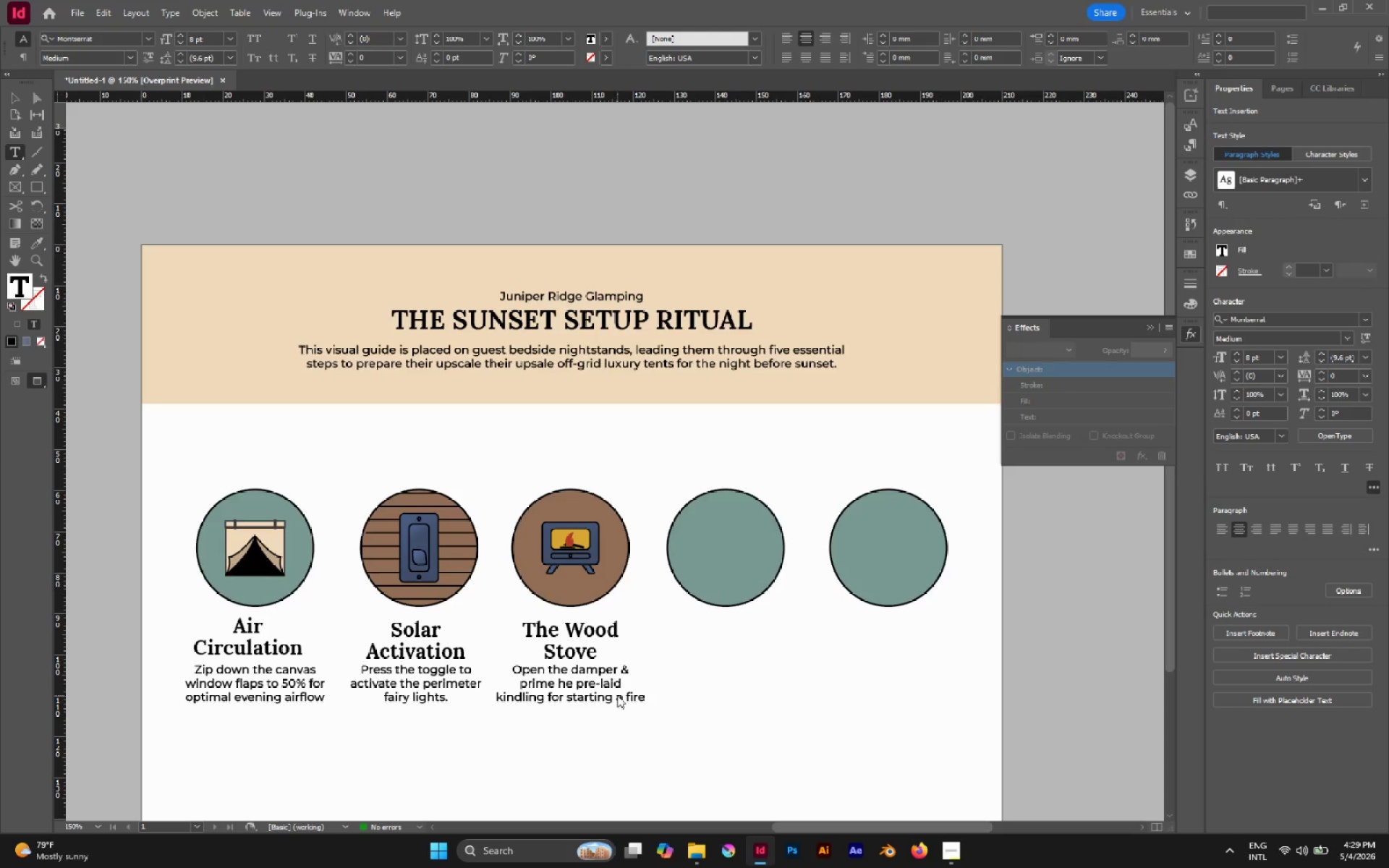 
key(Backspace)
 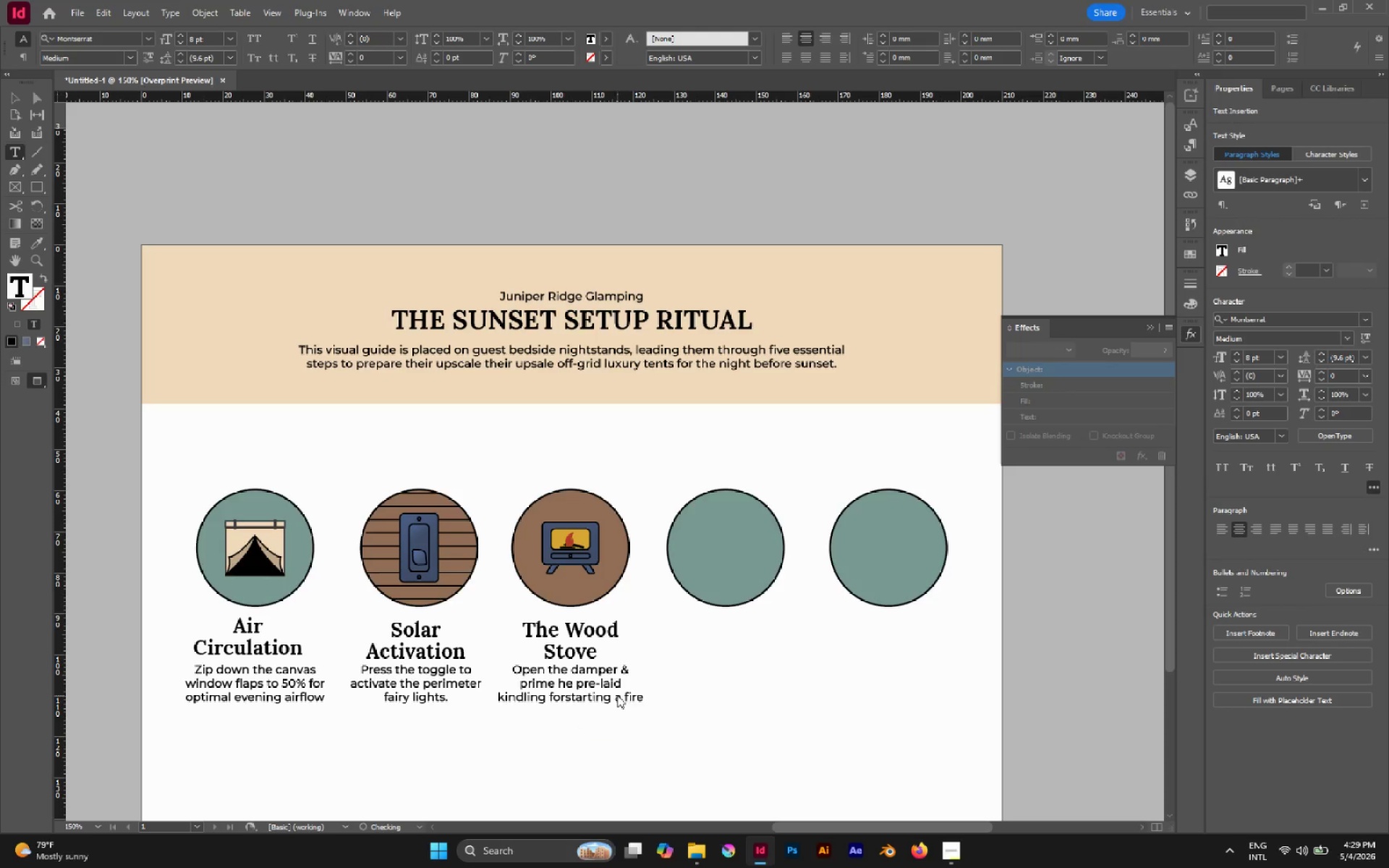 
key(Enter)
 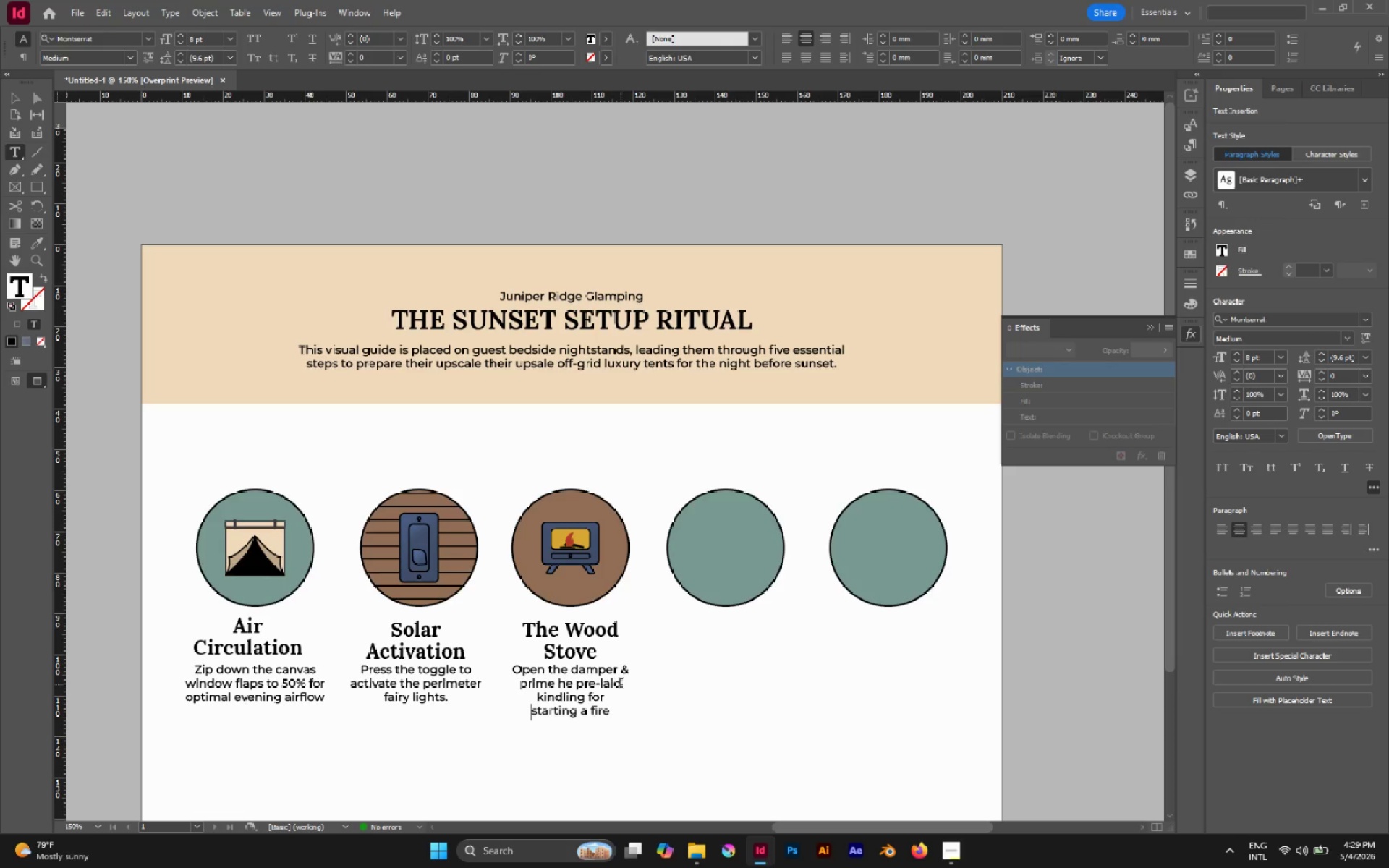 
left_click([621, 684])
 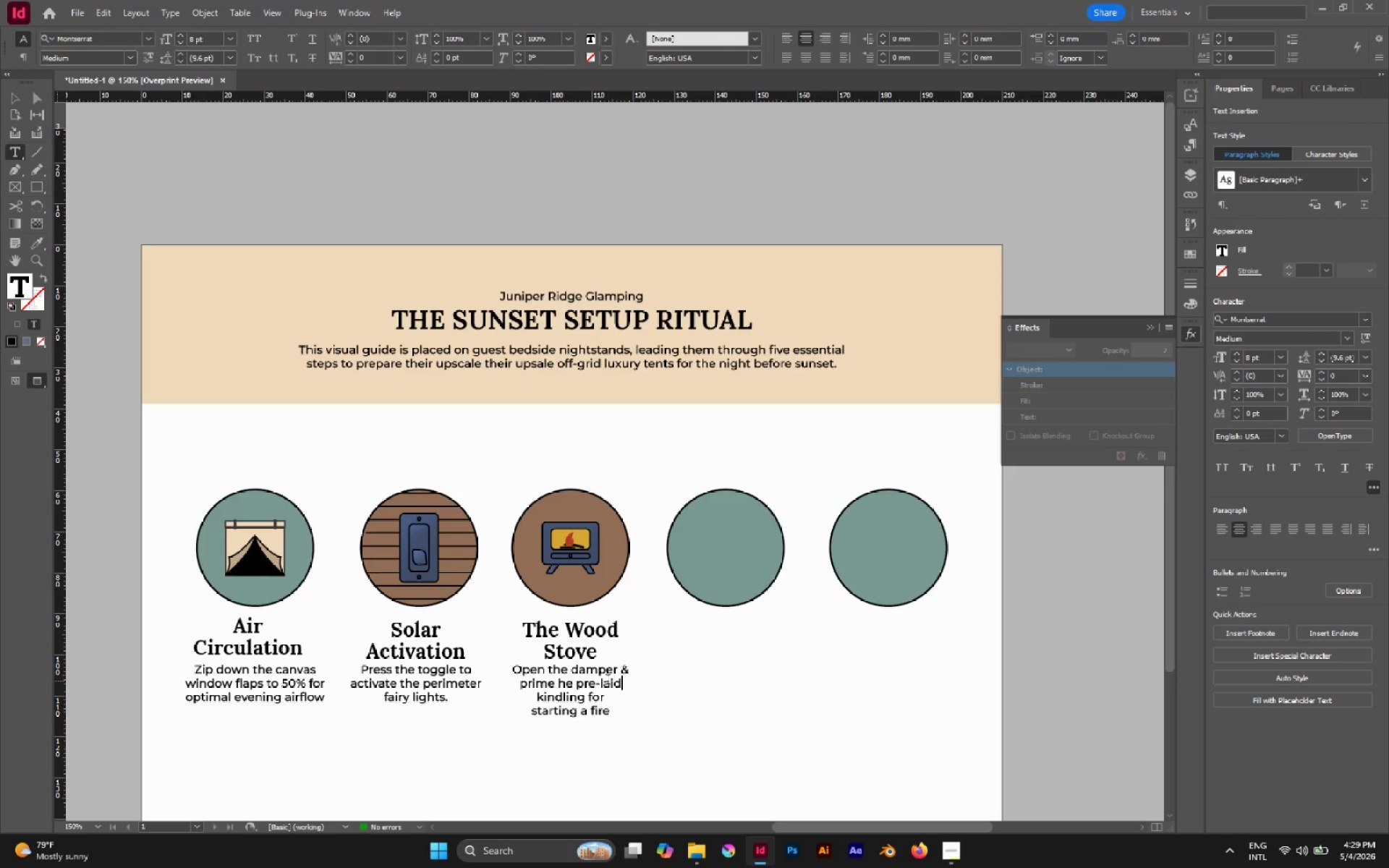 
key(Delete)
 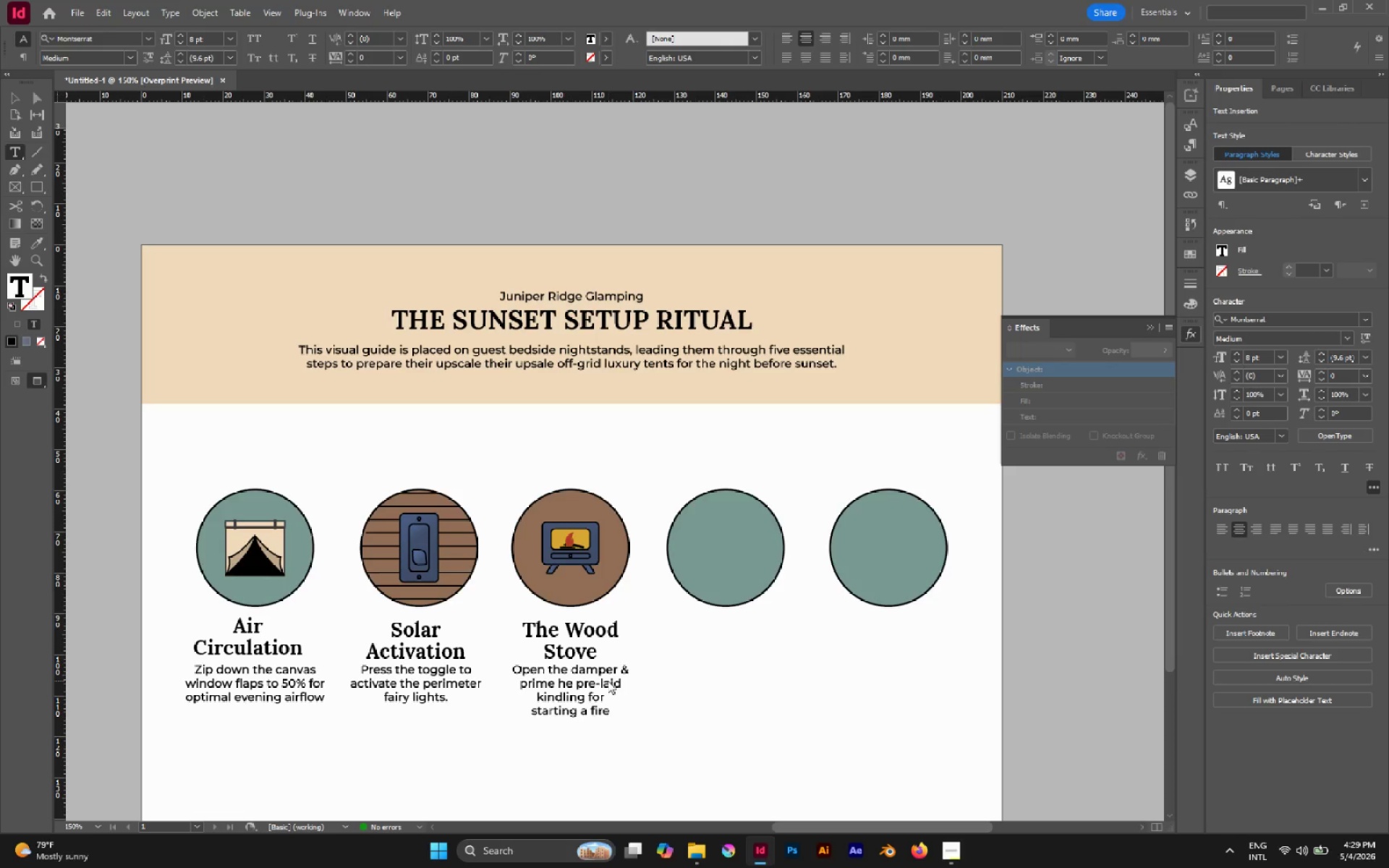 
key(Delete)
 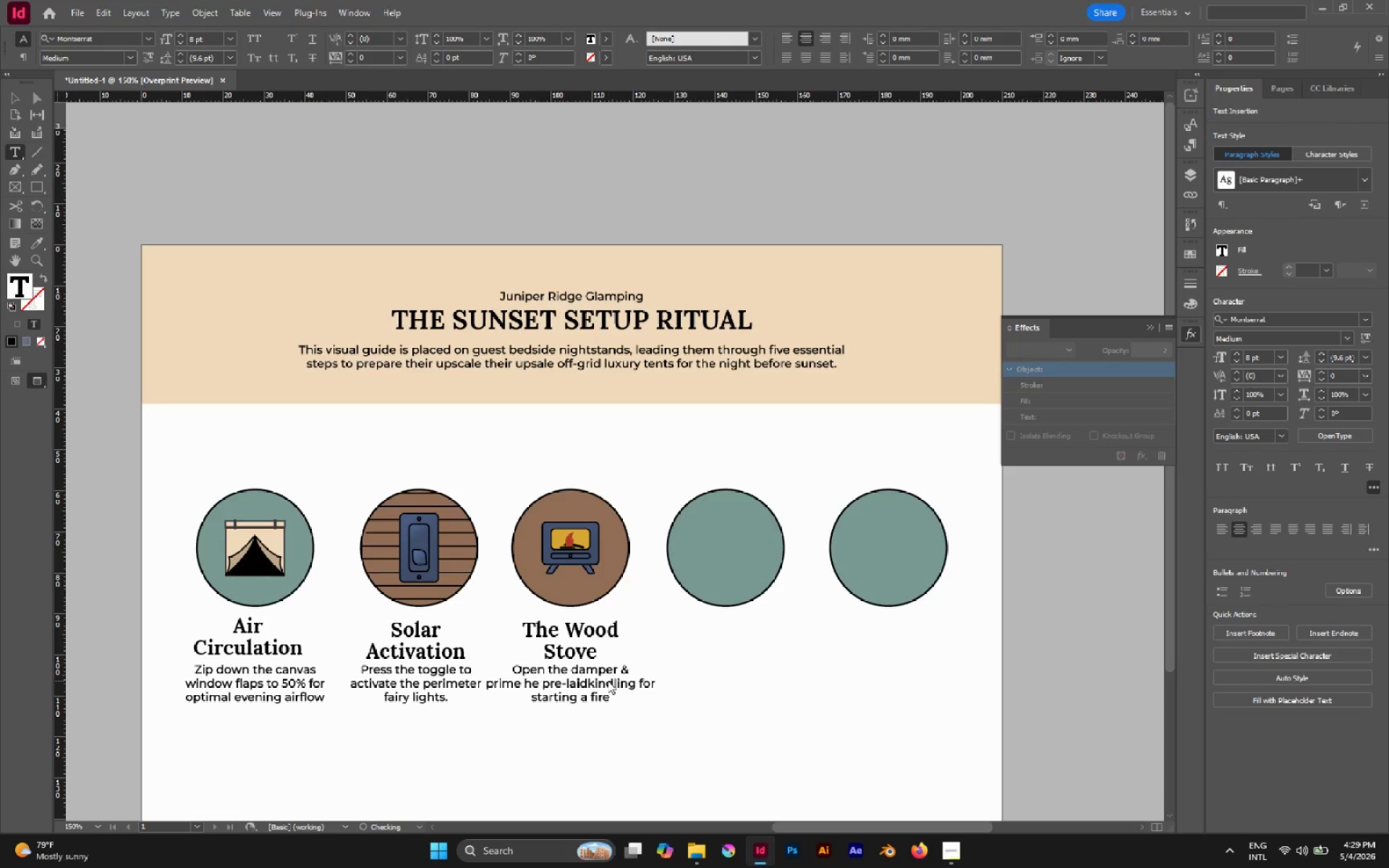 
key(Space)
 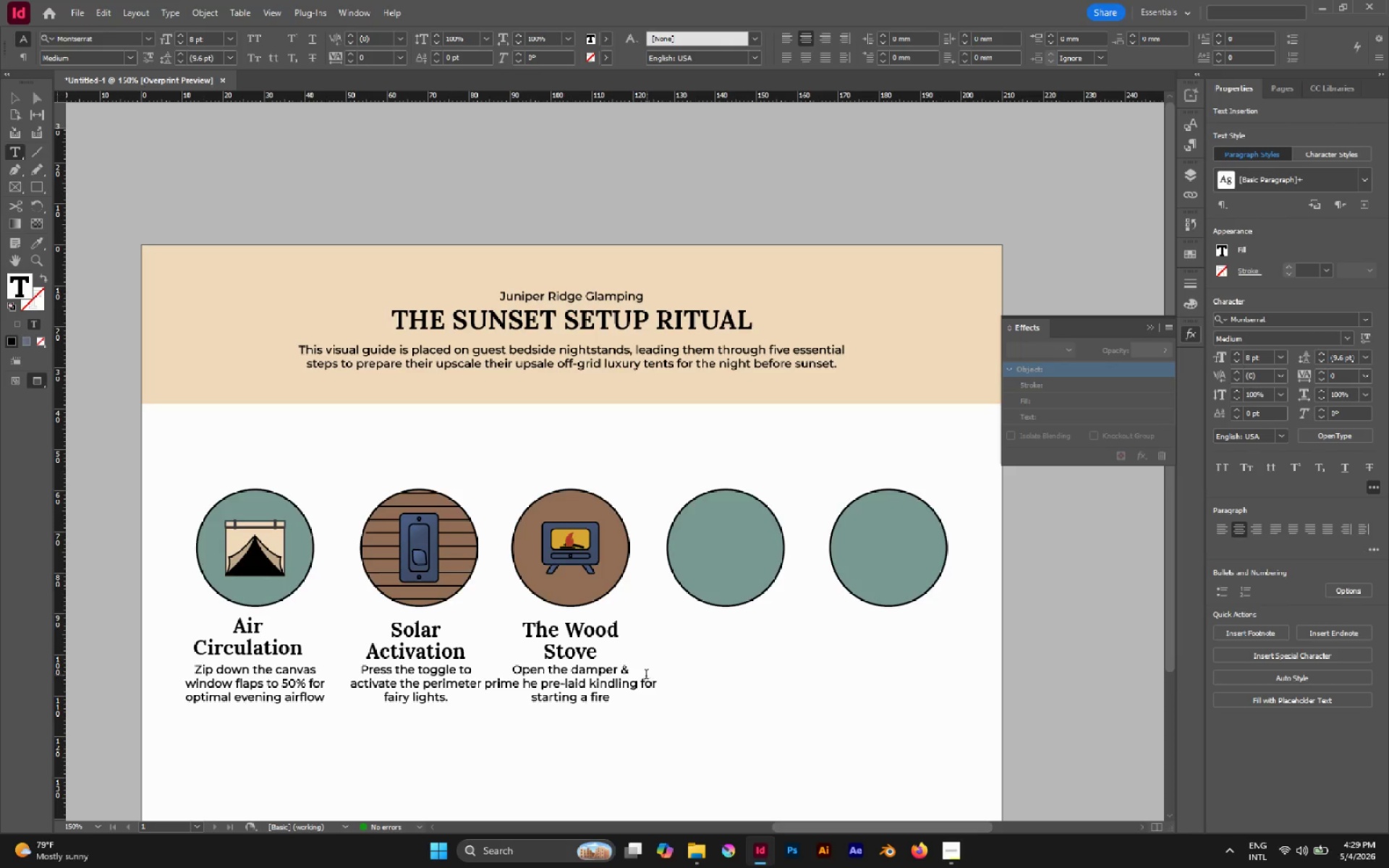 
left_click([640, 681])
 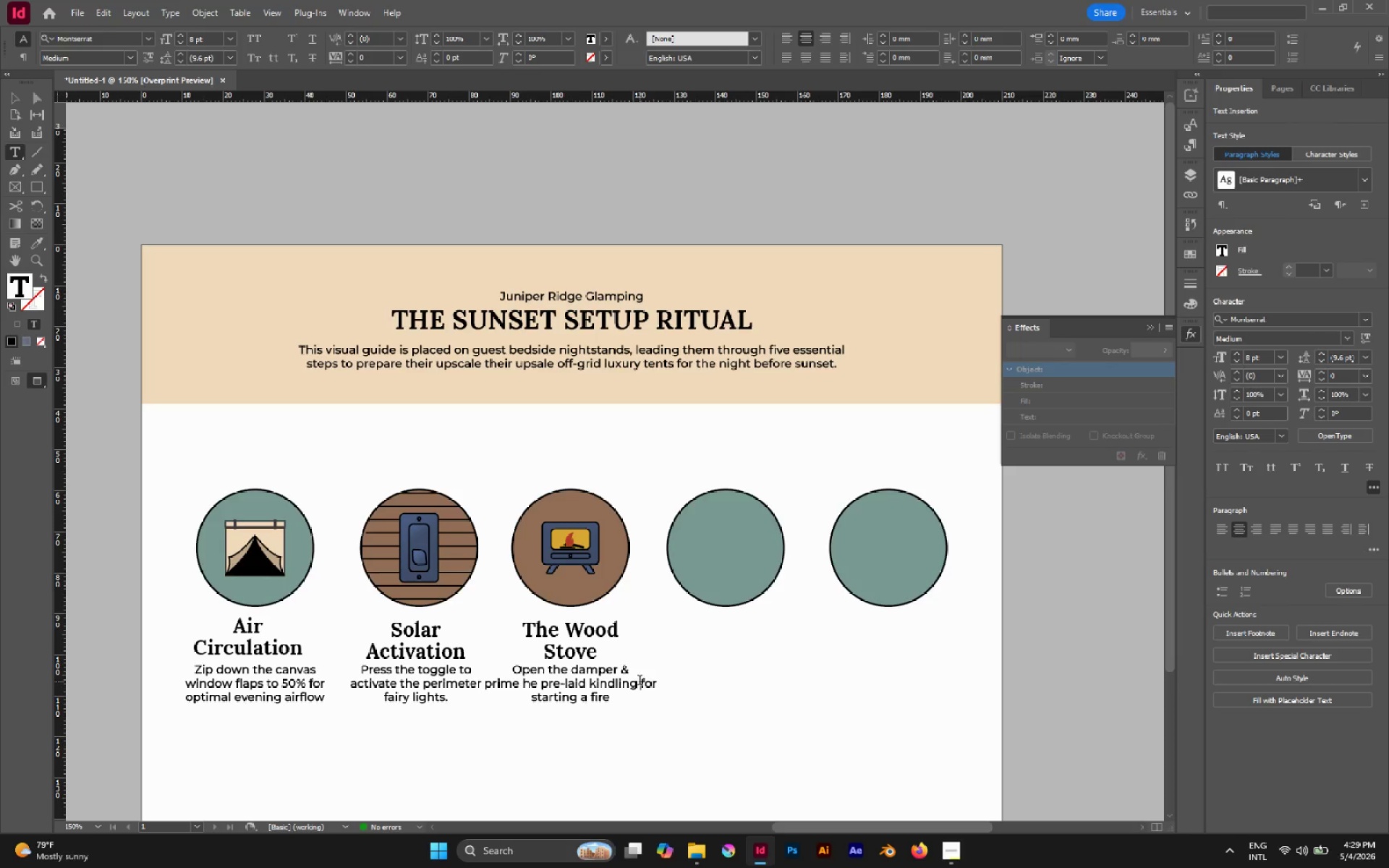 
key(Backspace)
 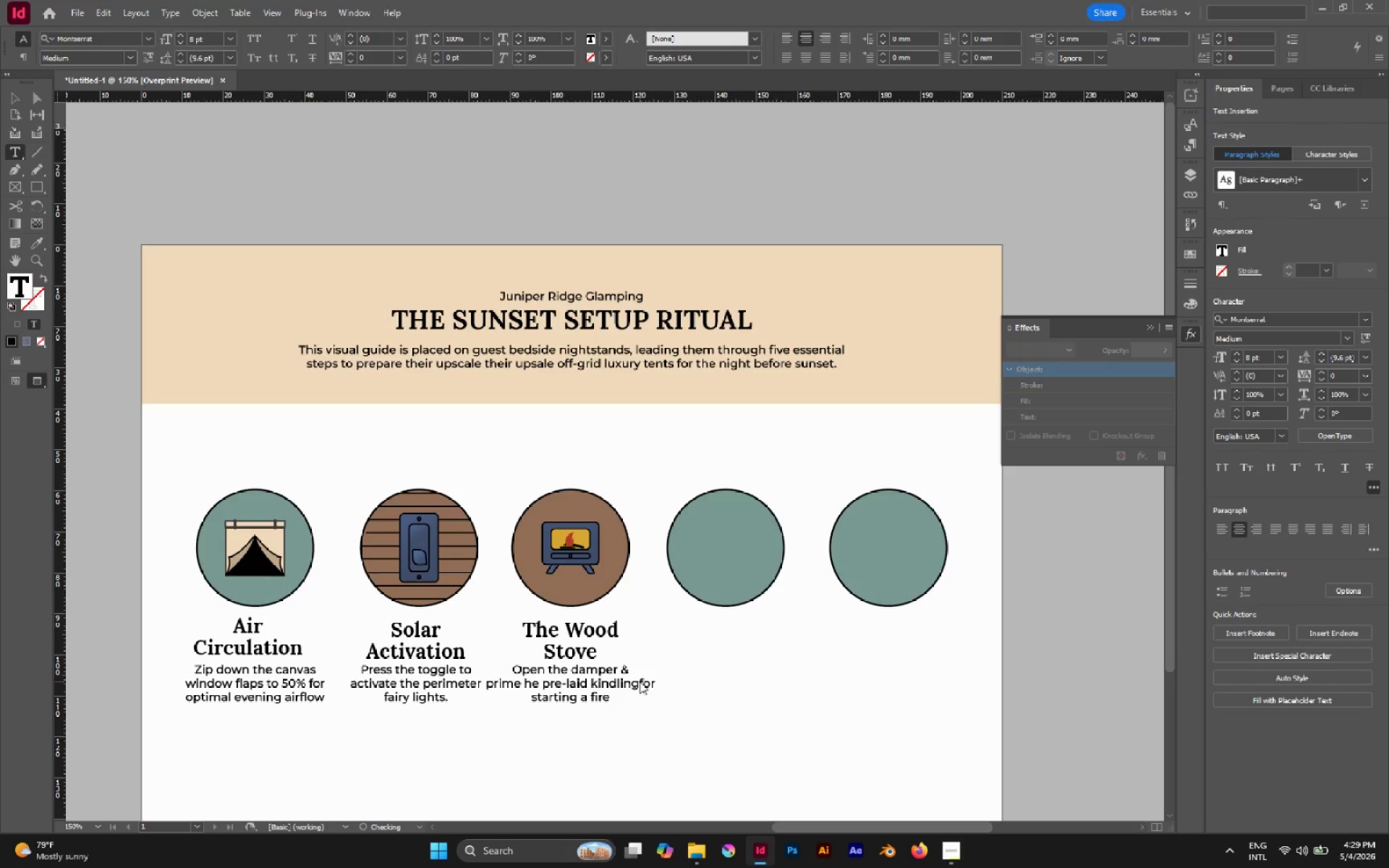 
key(Enter)
 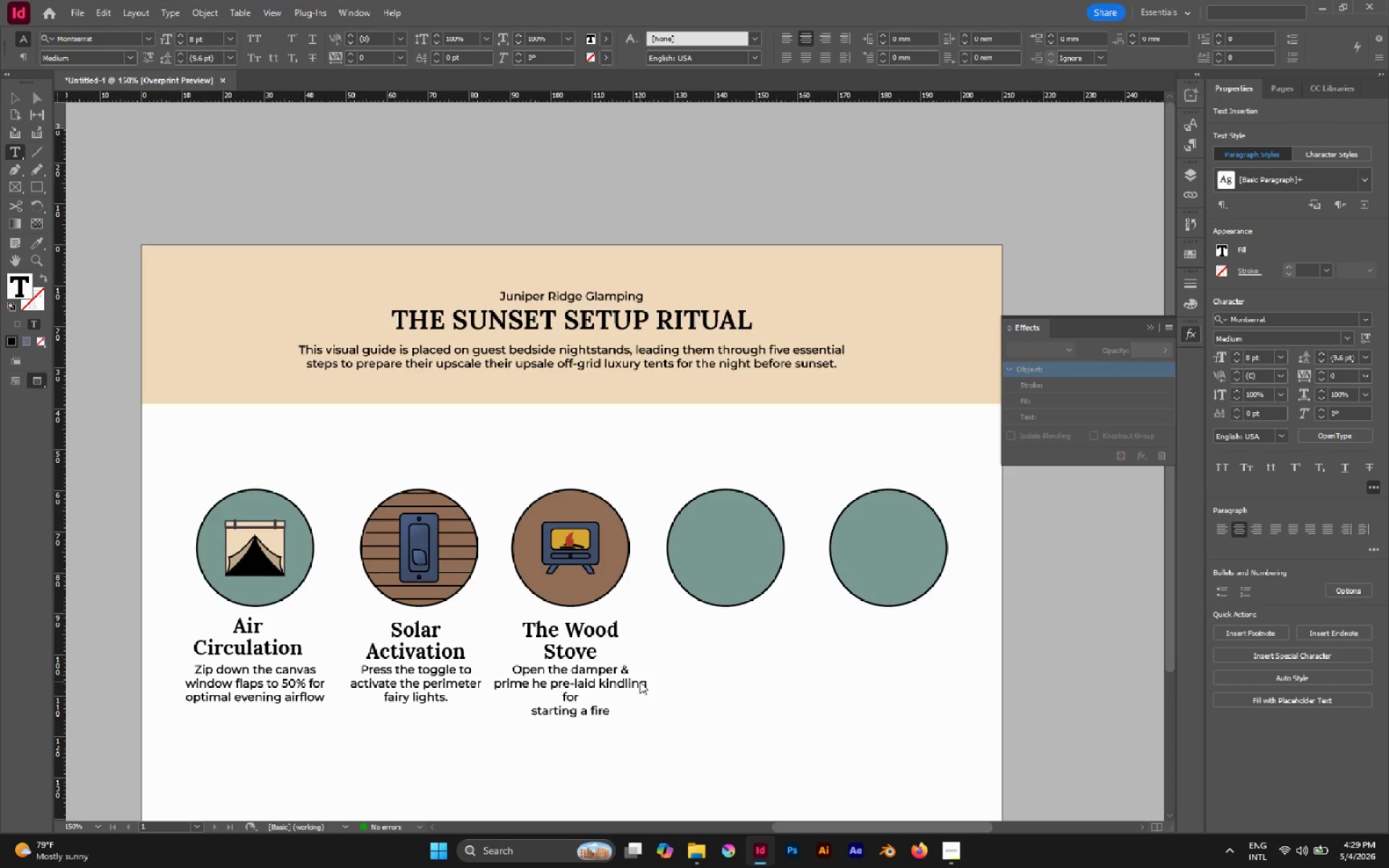 
key(ArrowDown)
 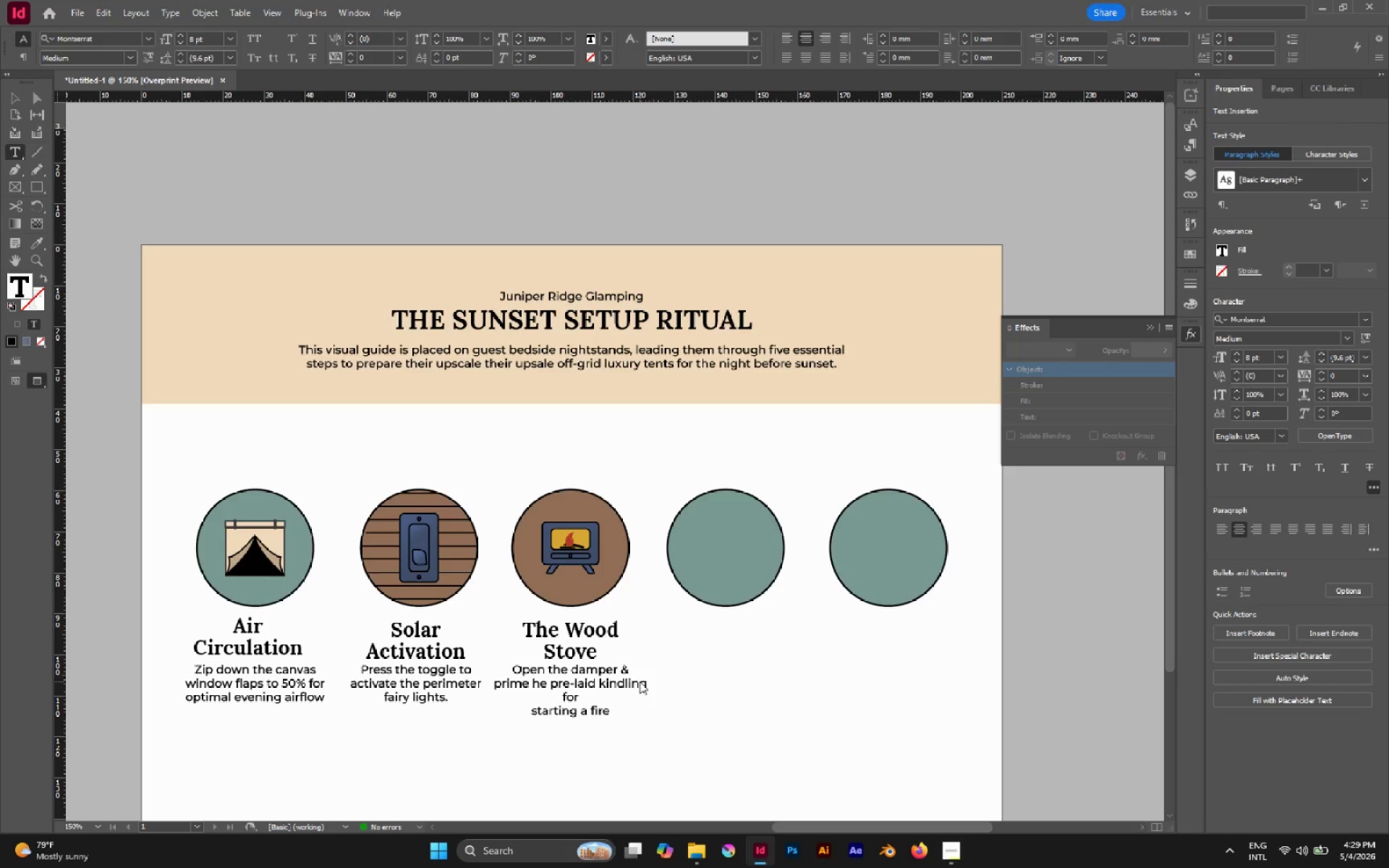 
key(ArrowLeft)
 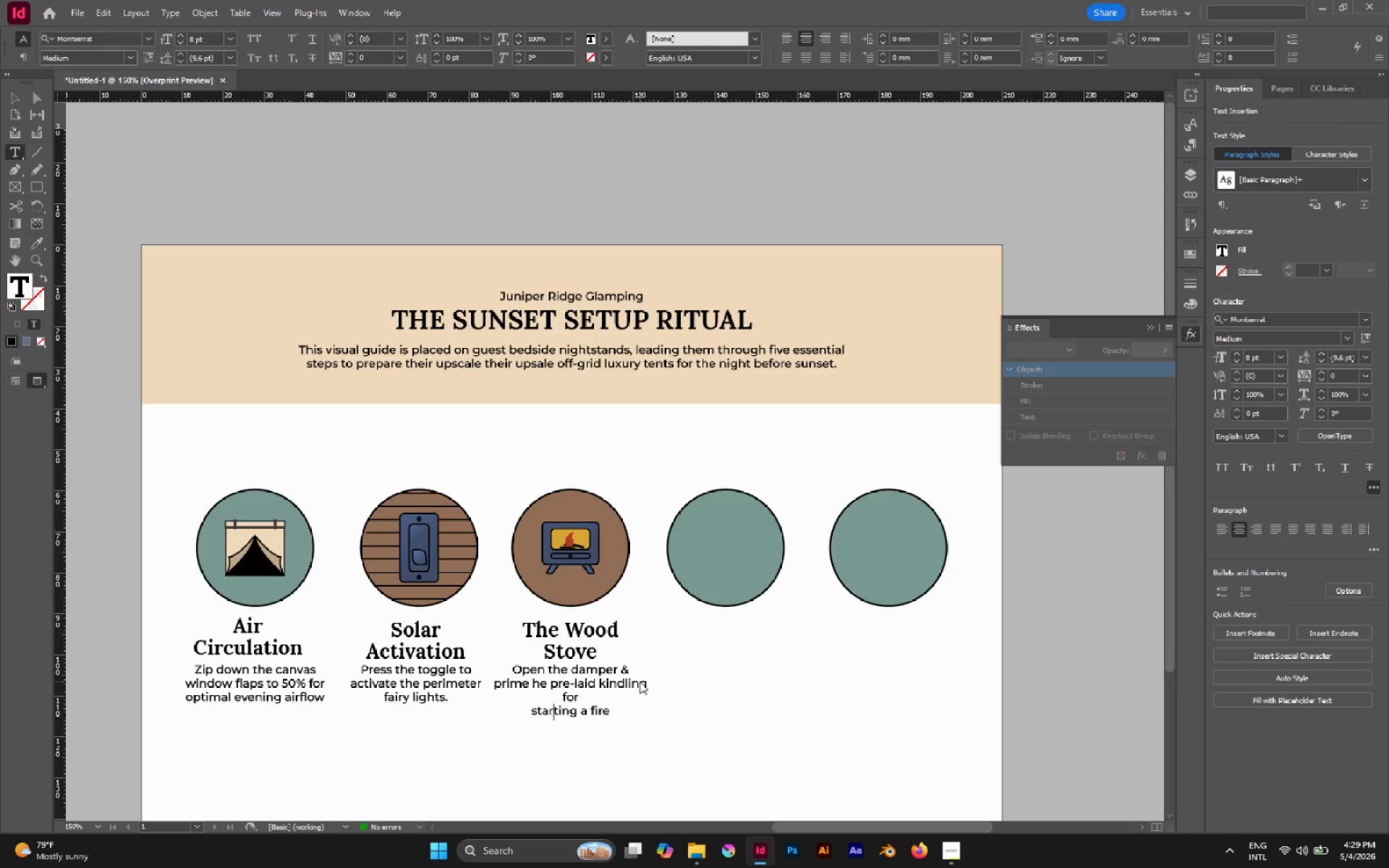 
key(ArrowLeft)
 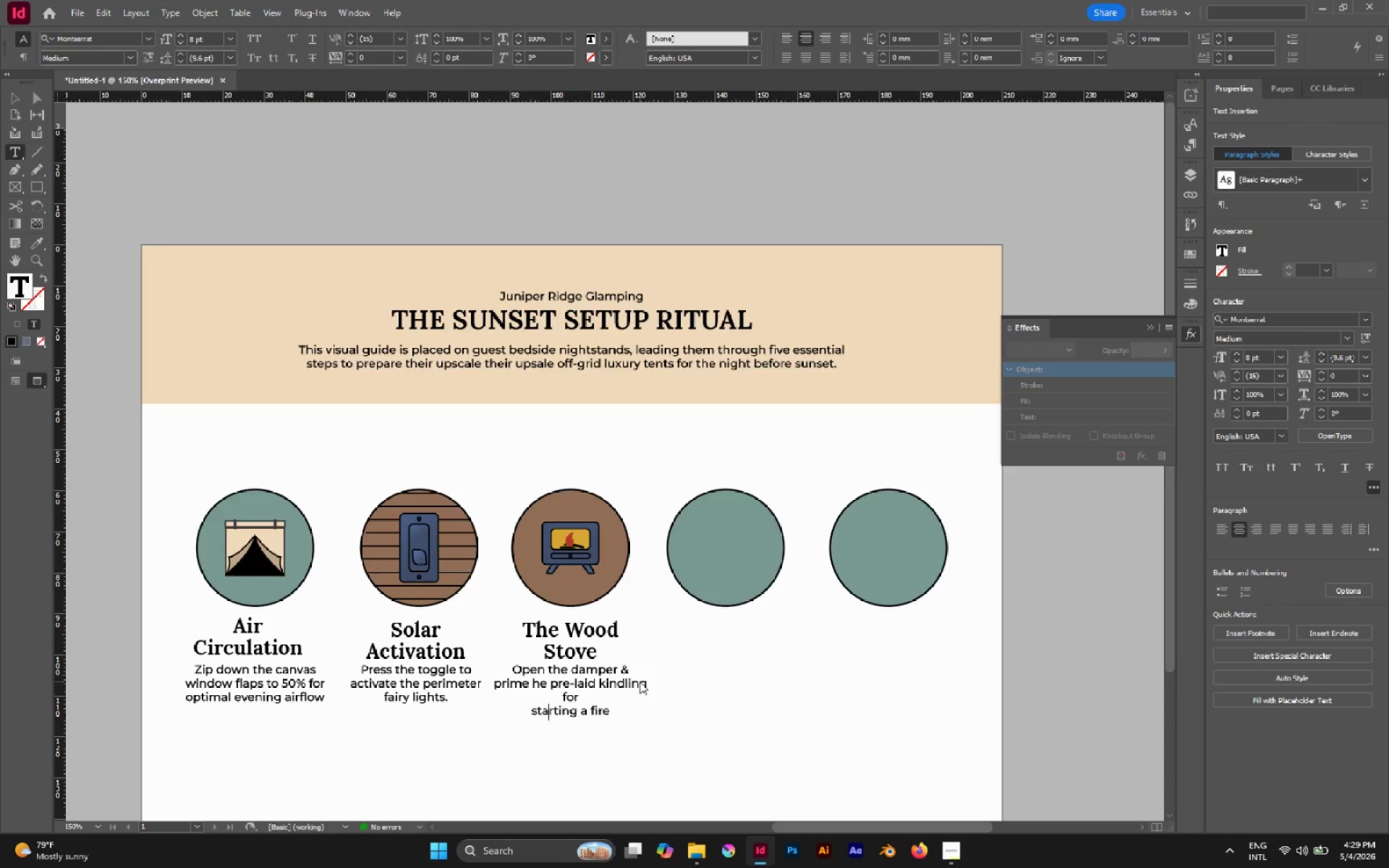 
key(ArrowLeft)
 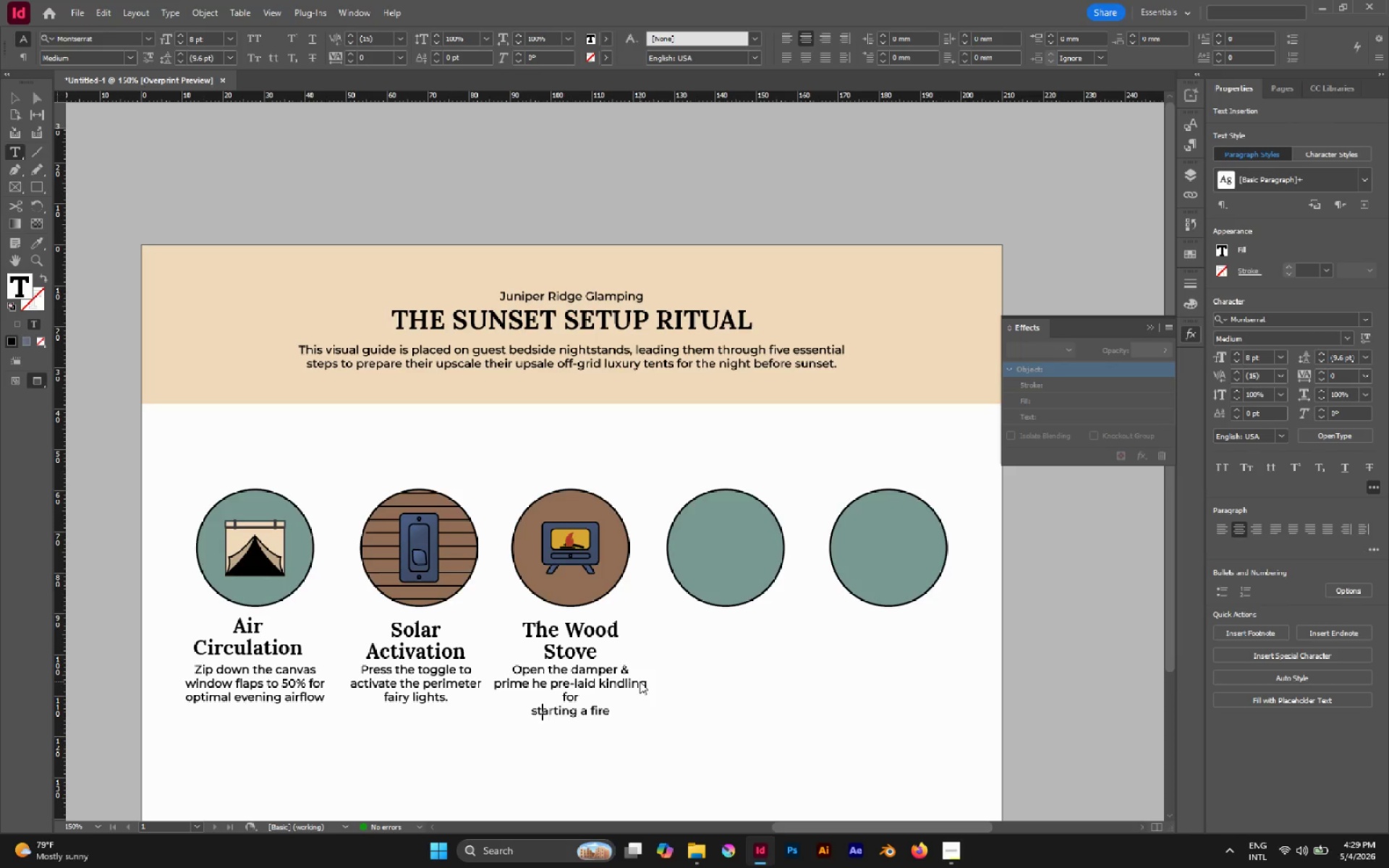 
key(ArrowLeft)
 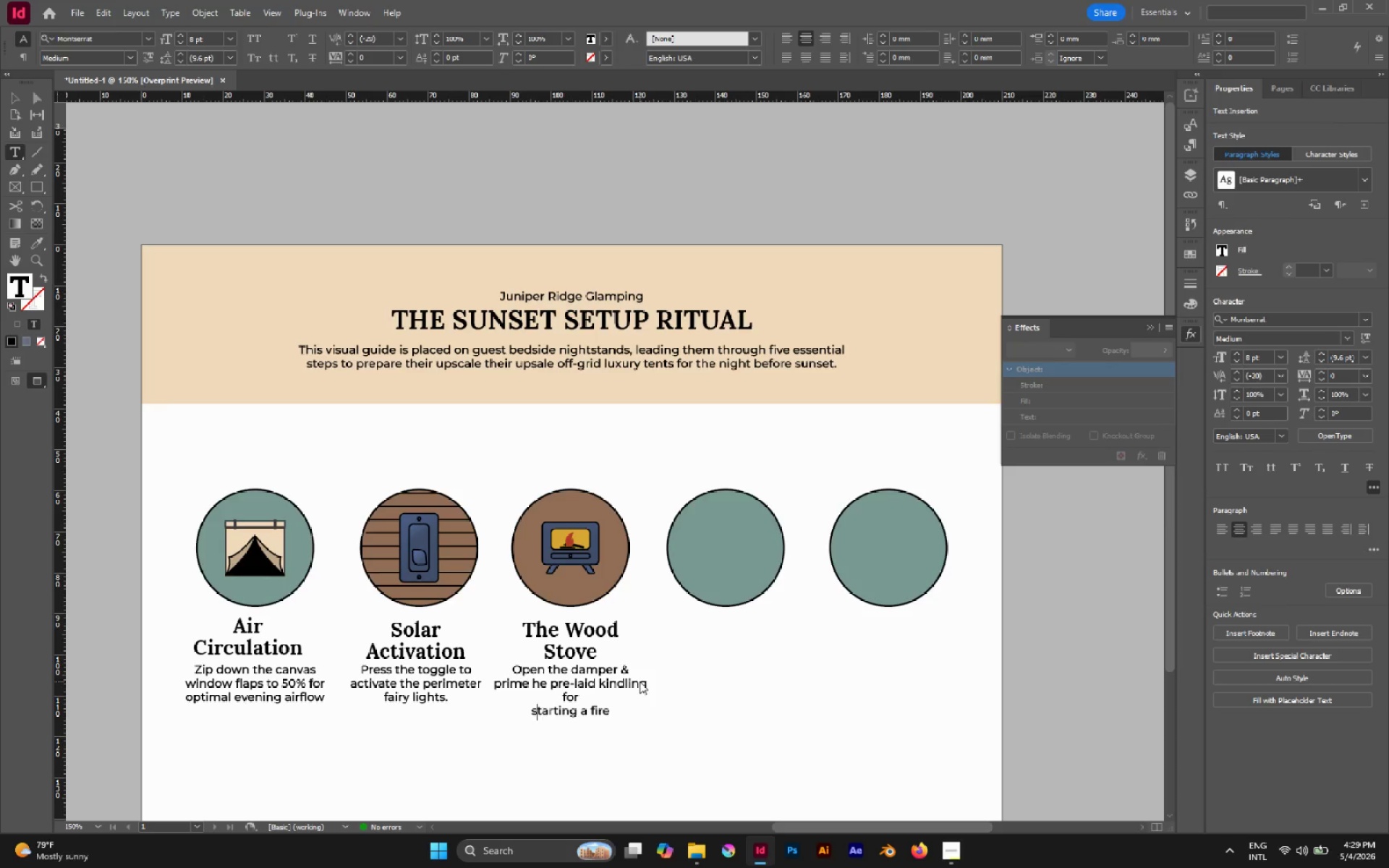 
key(ArrowLeft)
 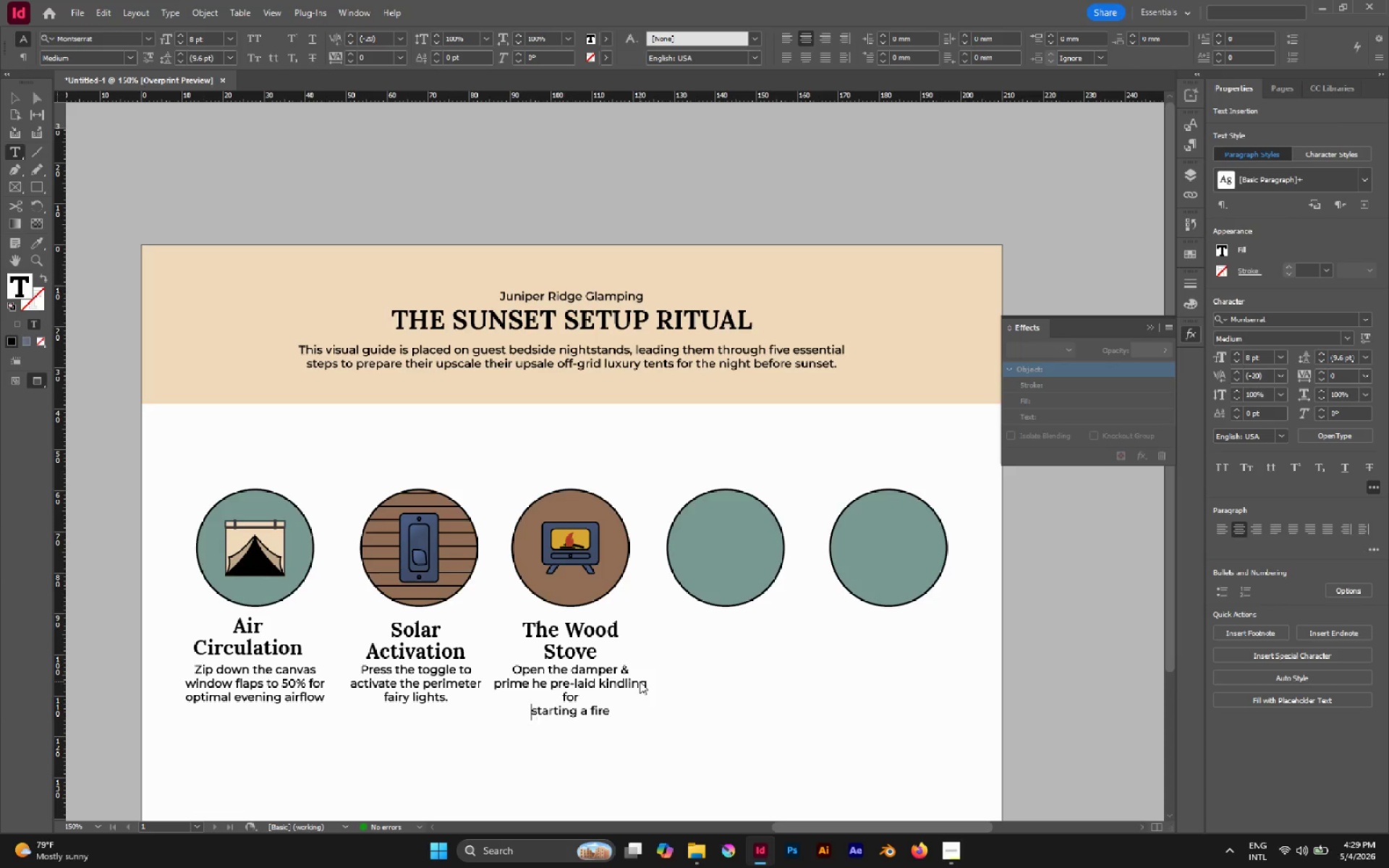 
key(ArrowLeft)
 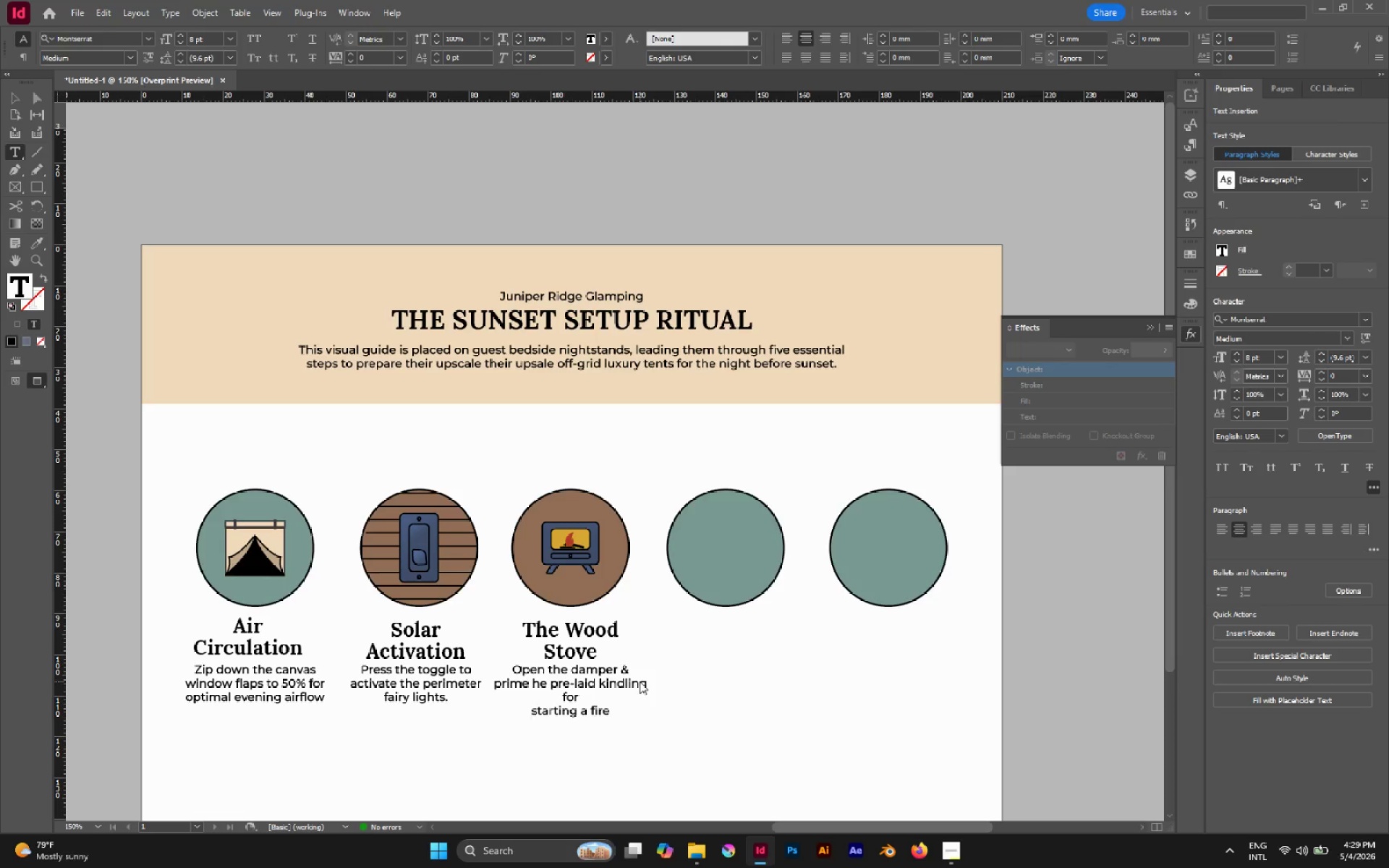 
key(Backspace)
 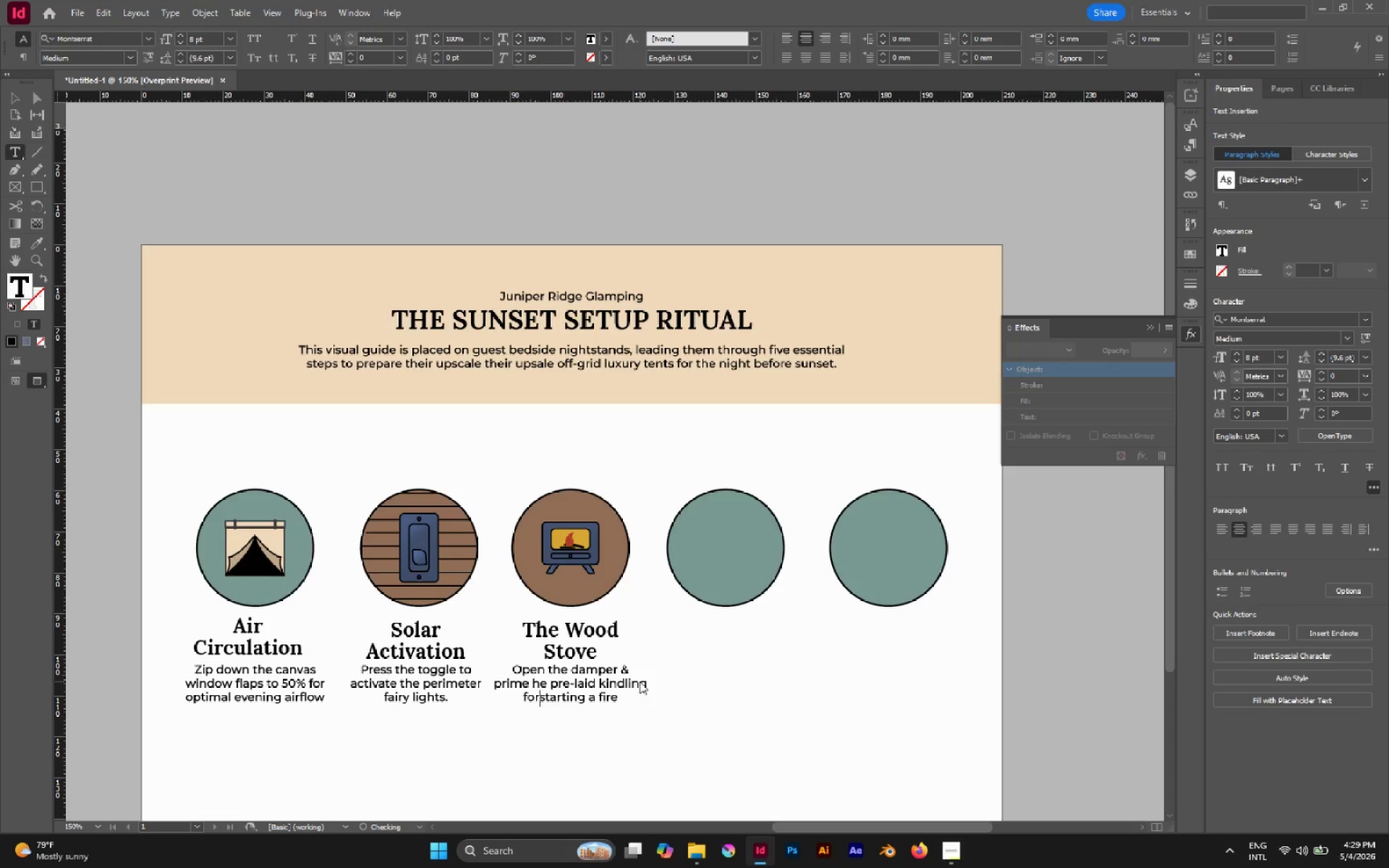 
key(Space)
 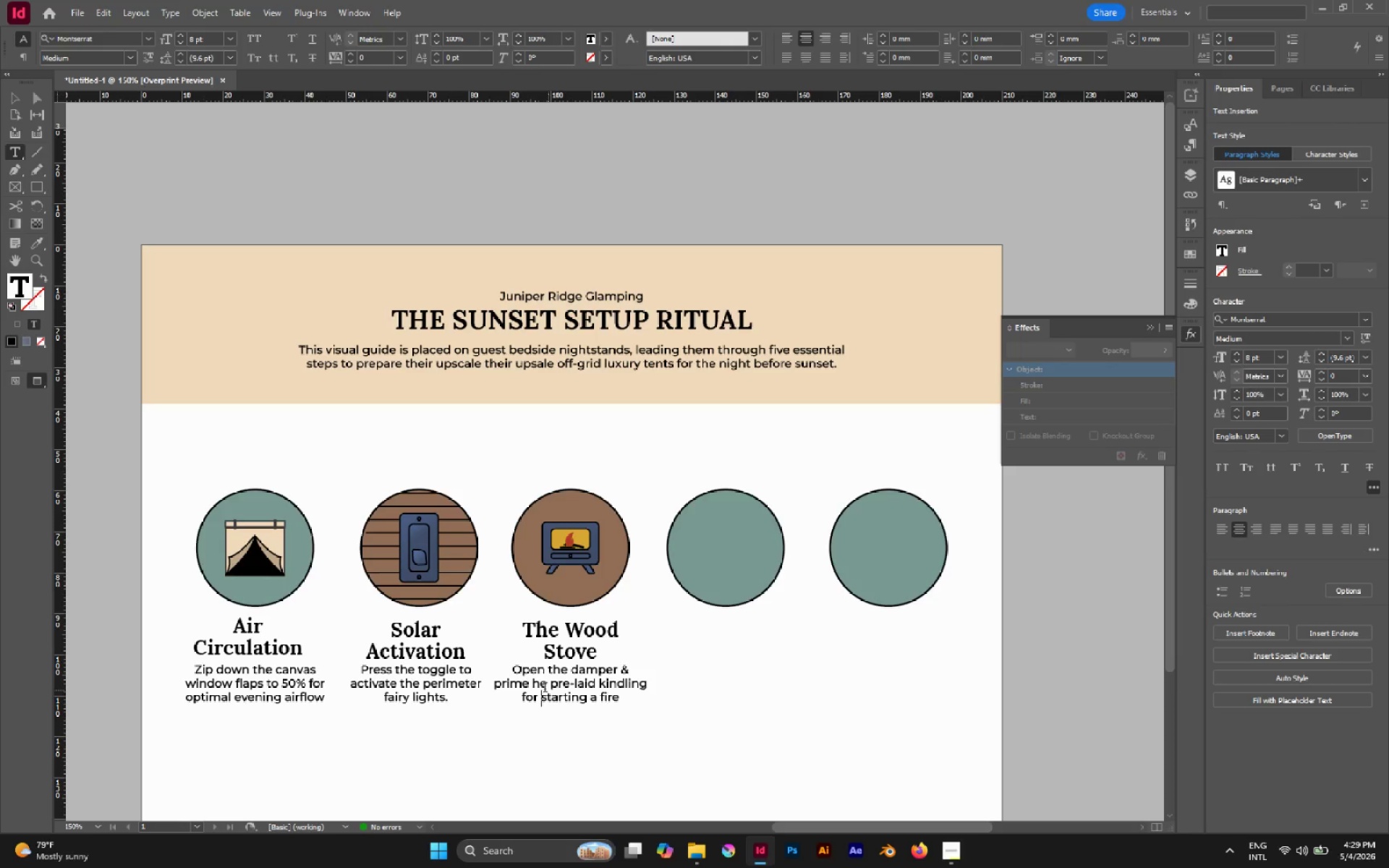 
left_click([540, 685])
 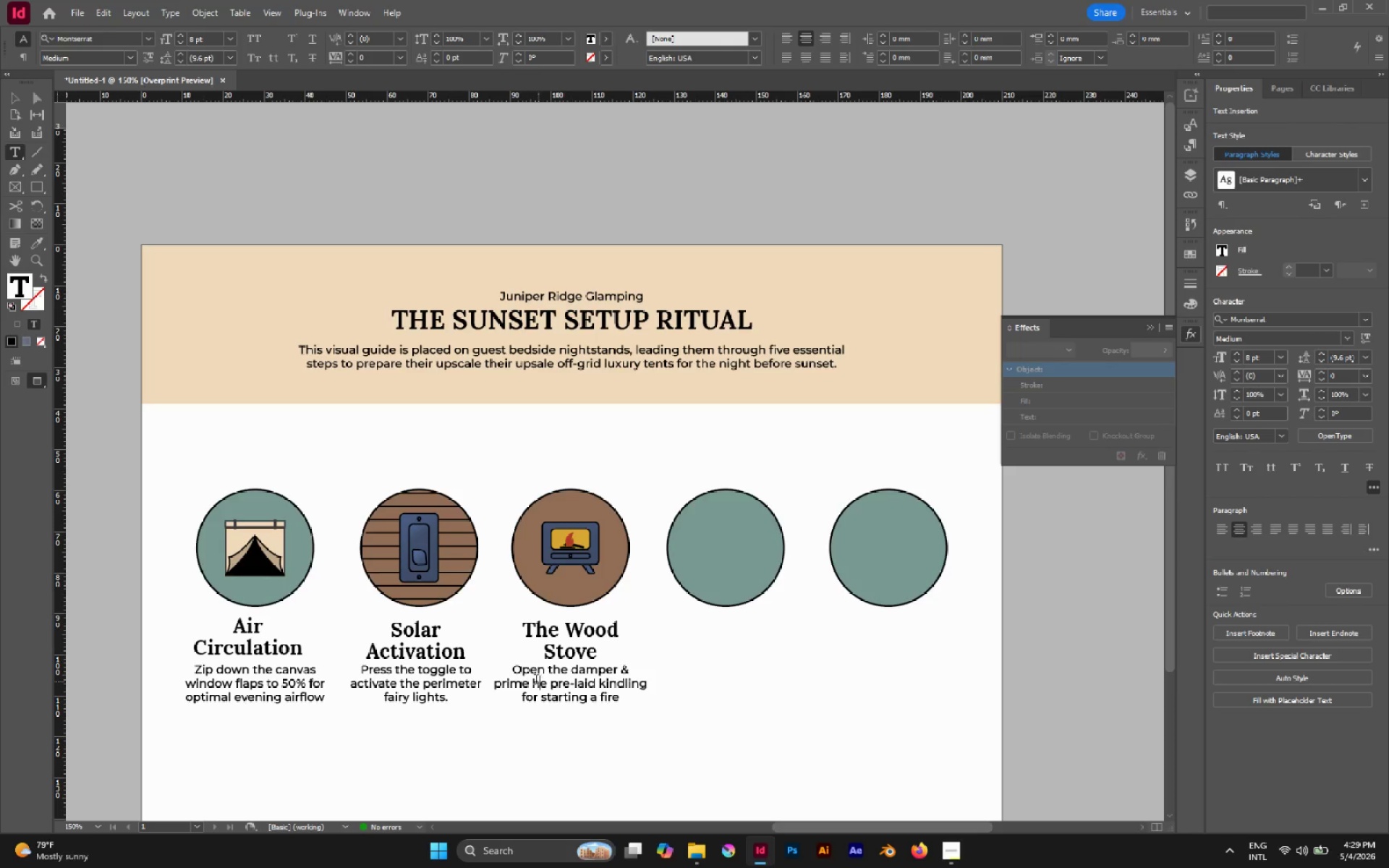 
left_click([536, 681])
 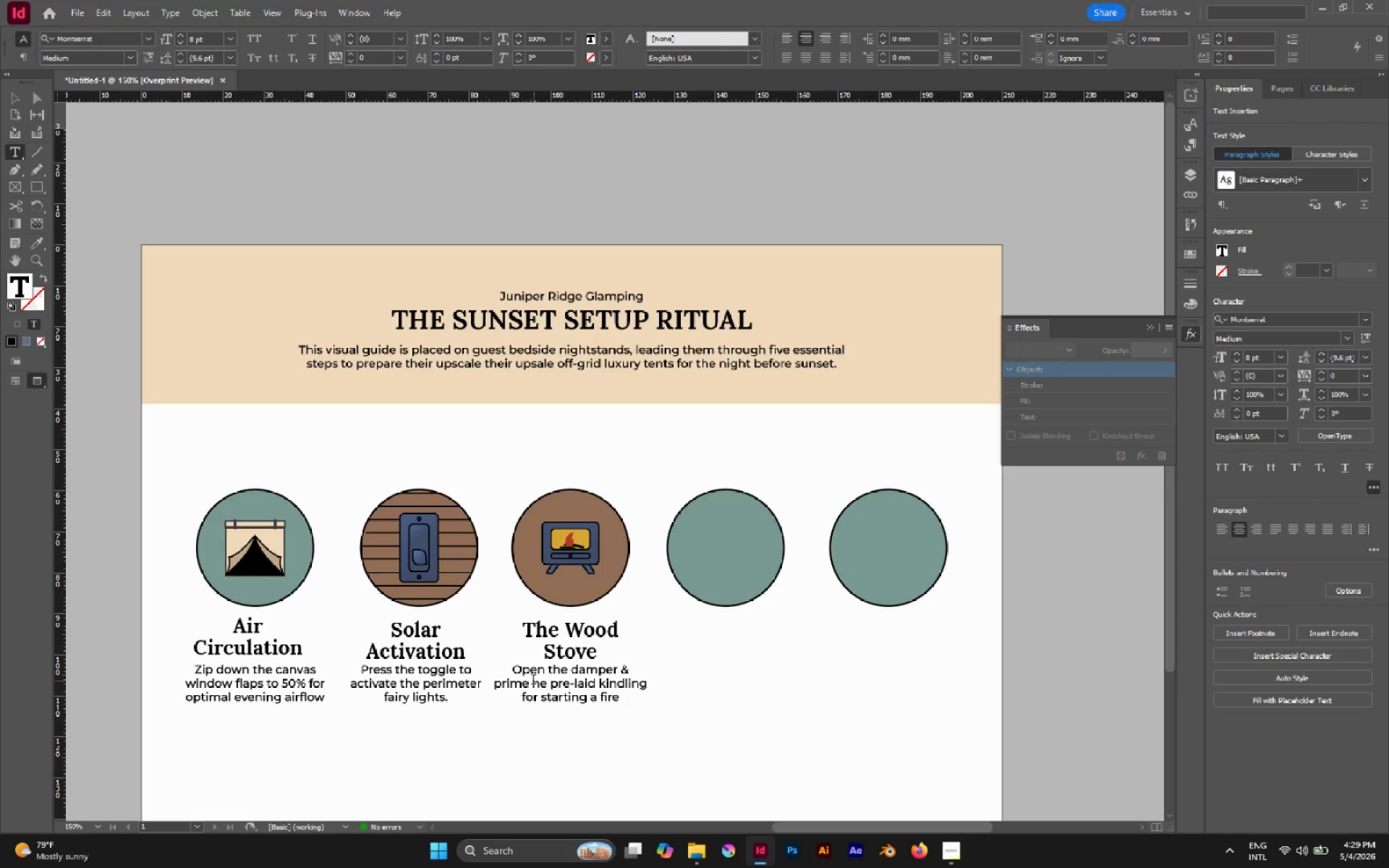 
left_click([533, 681])
 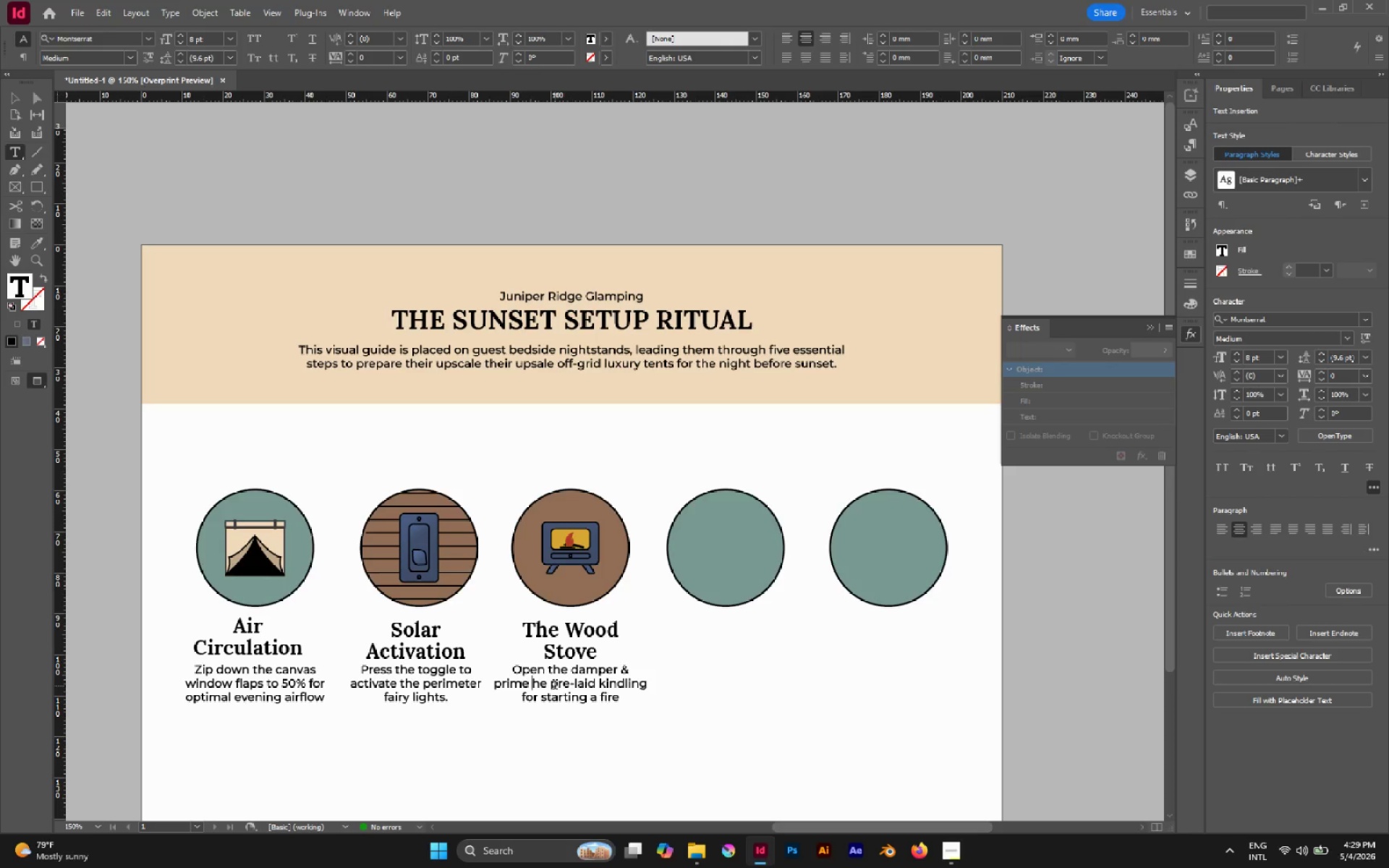 
key(T)
 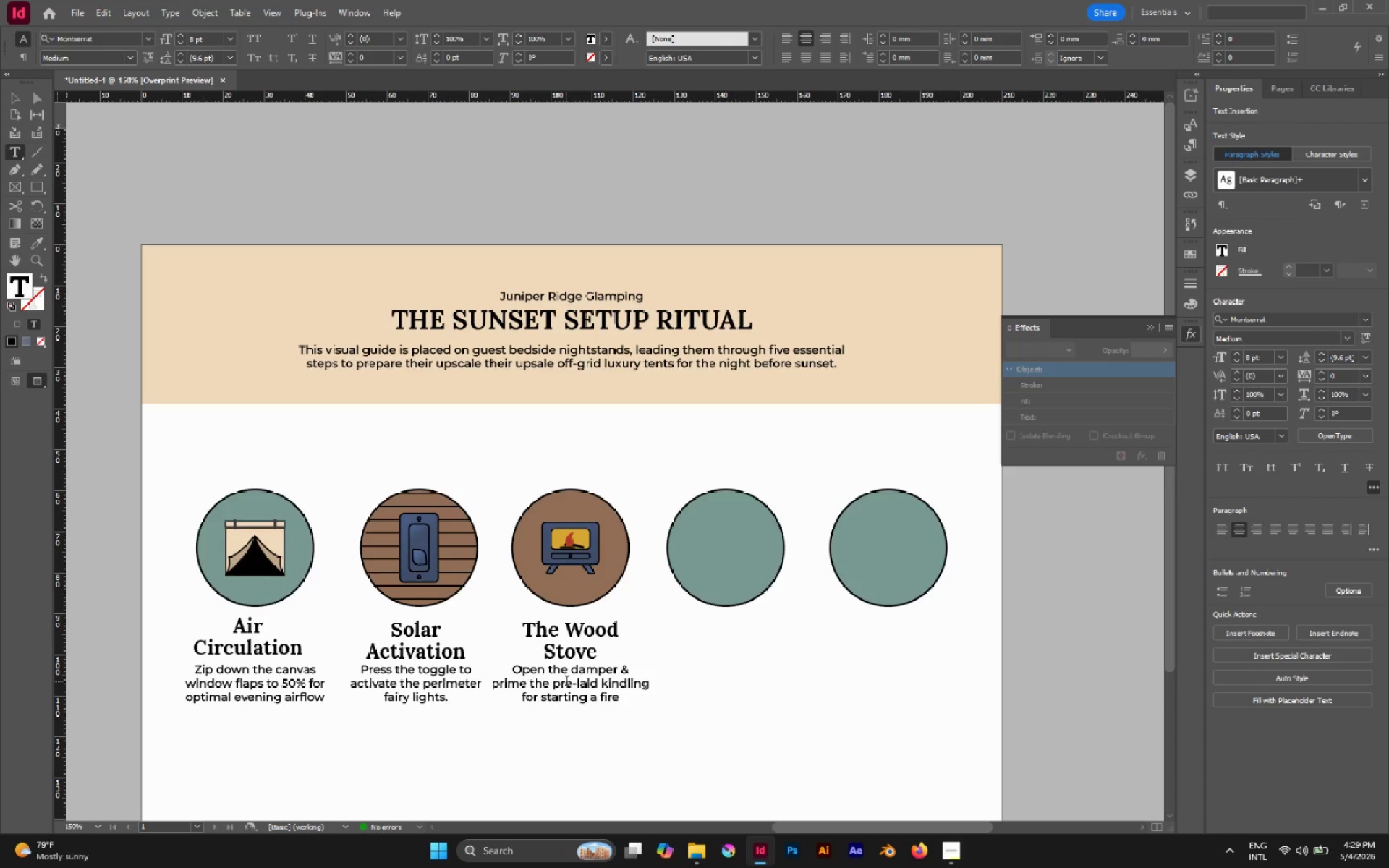 
left_click([630, 671])
 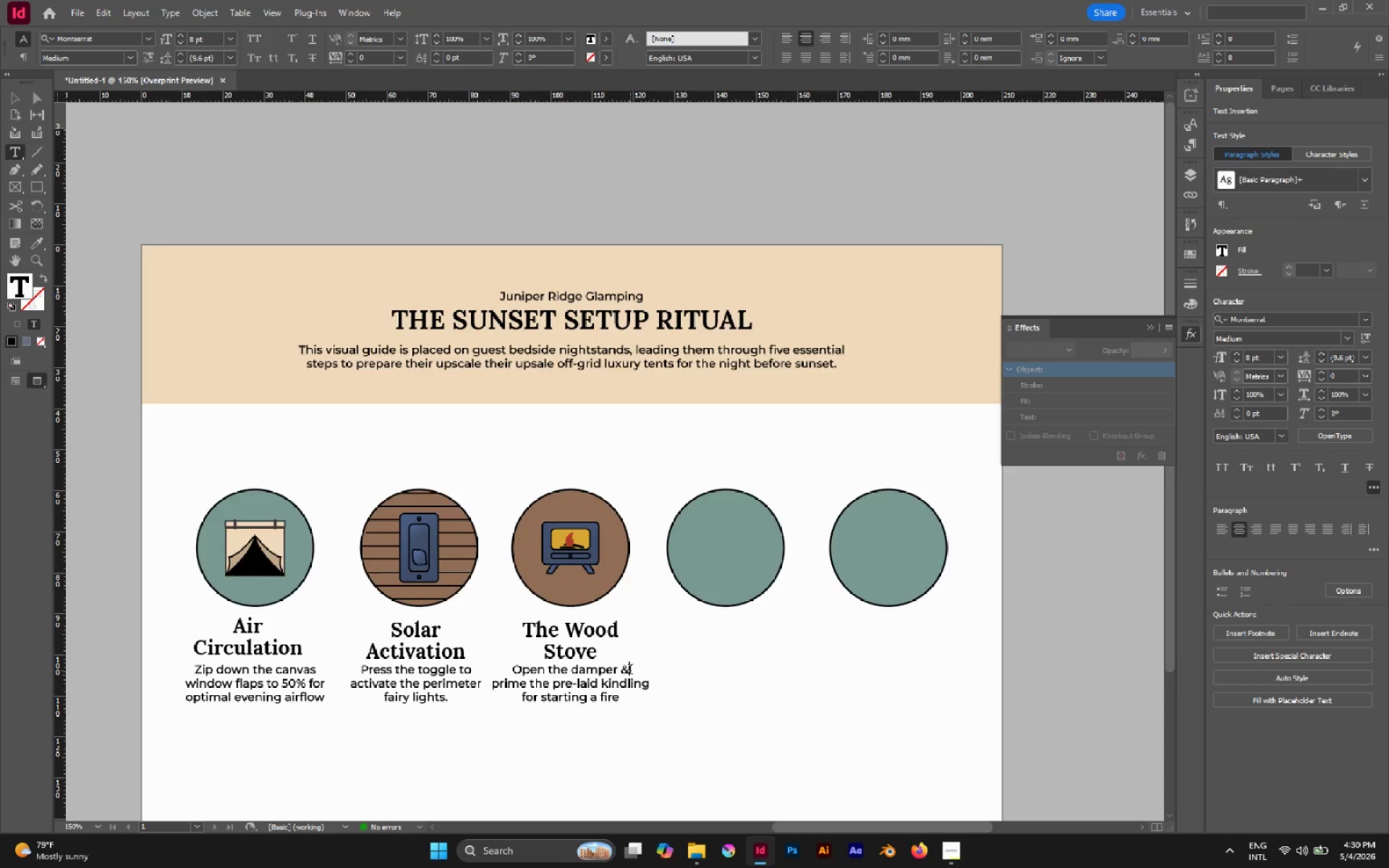 
key(Delete)
 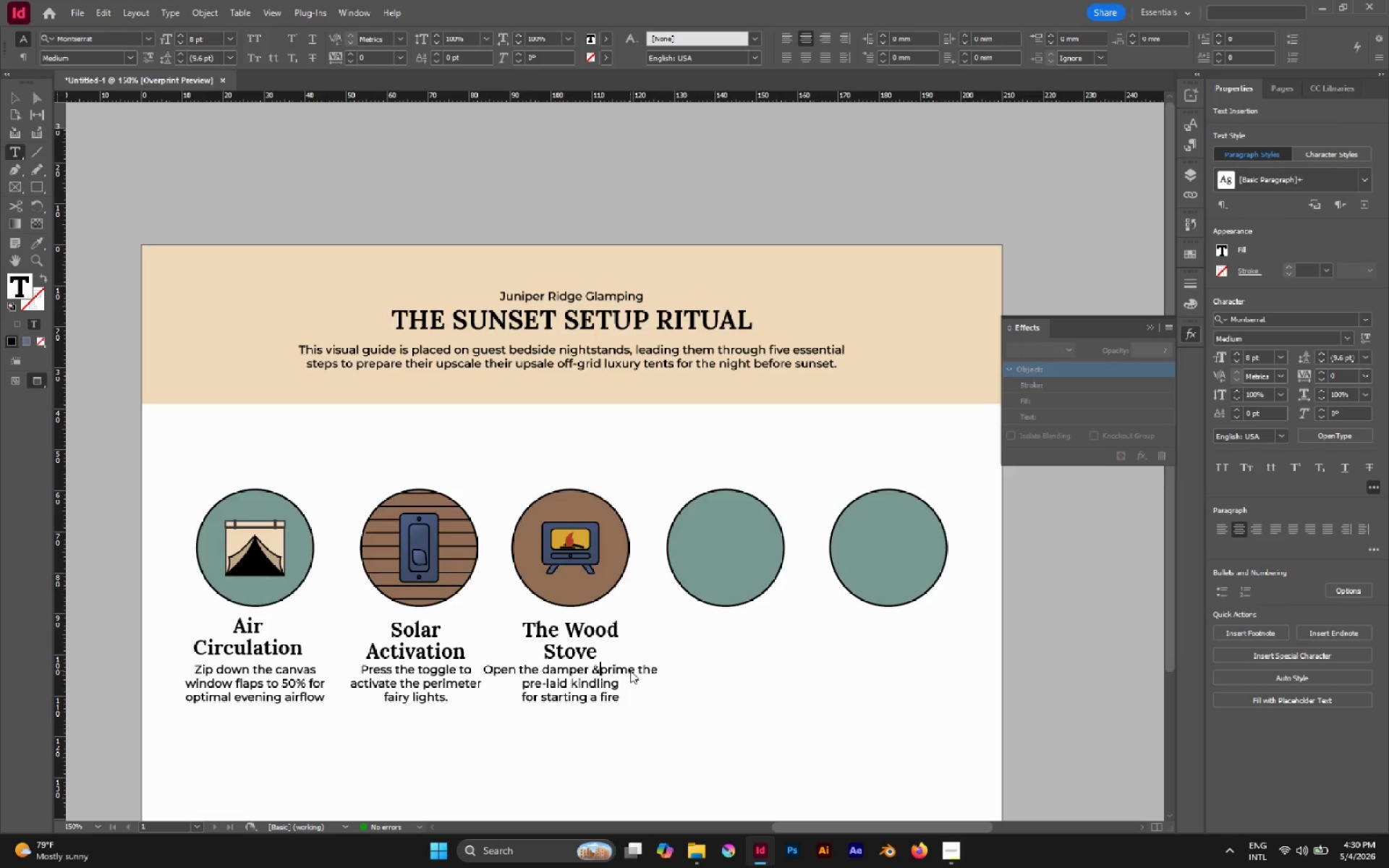 
key(Space)
 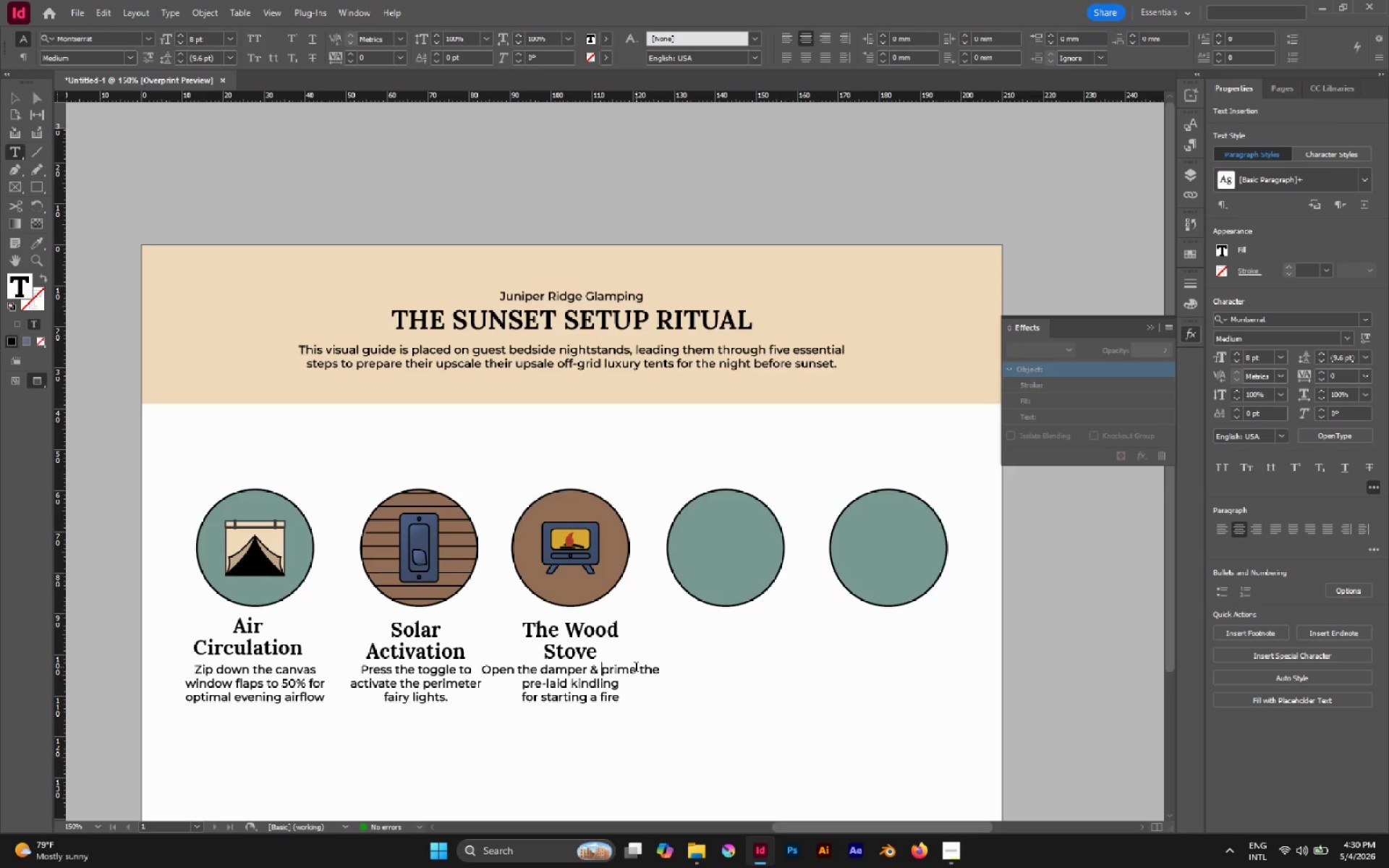 
left_click([636, 669])
 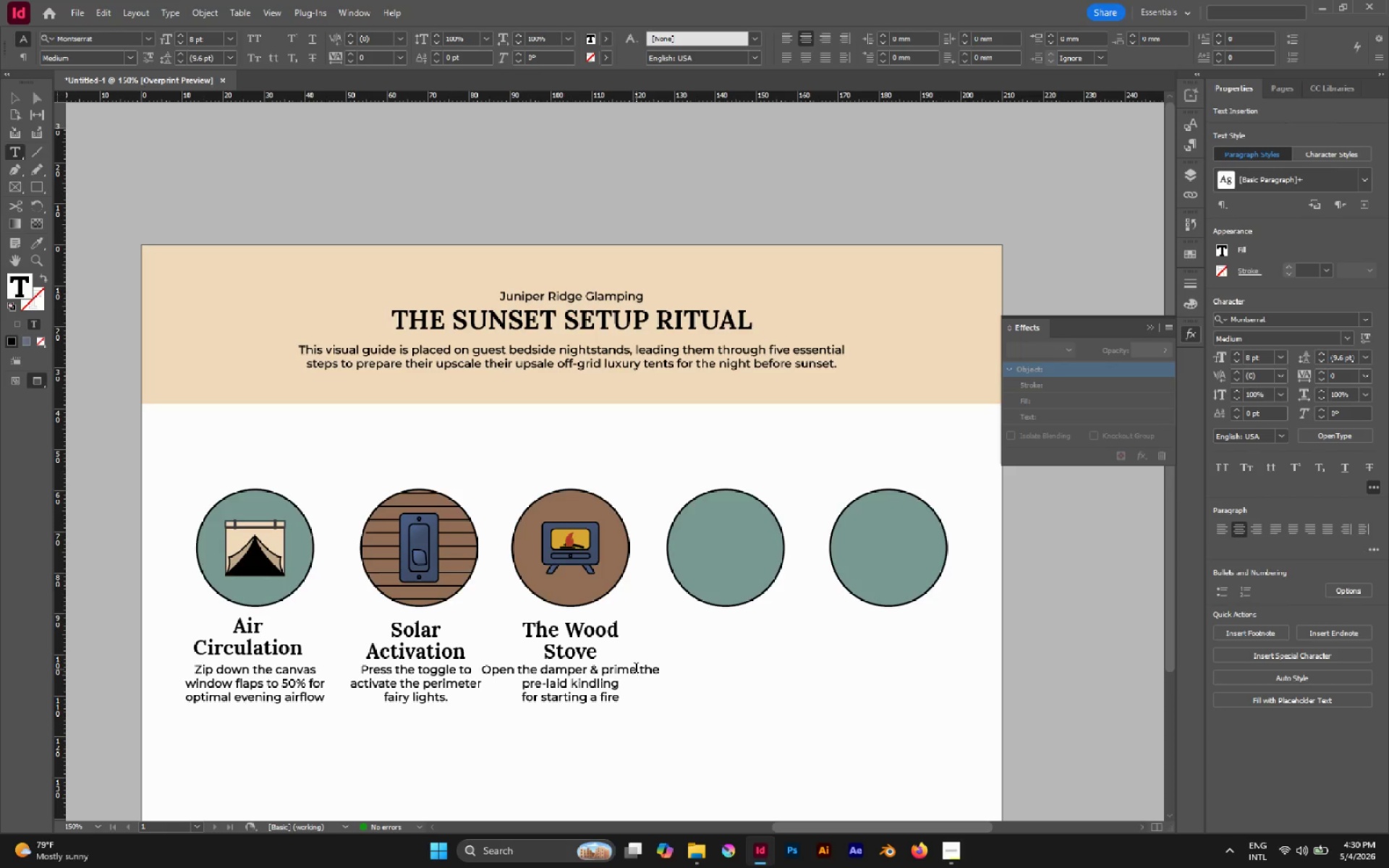 
key(Delete)
 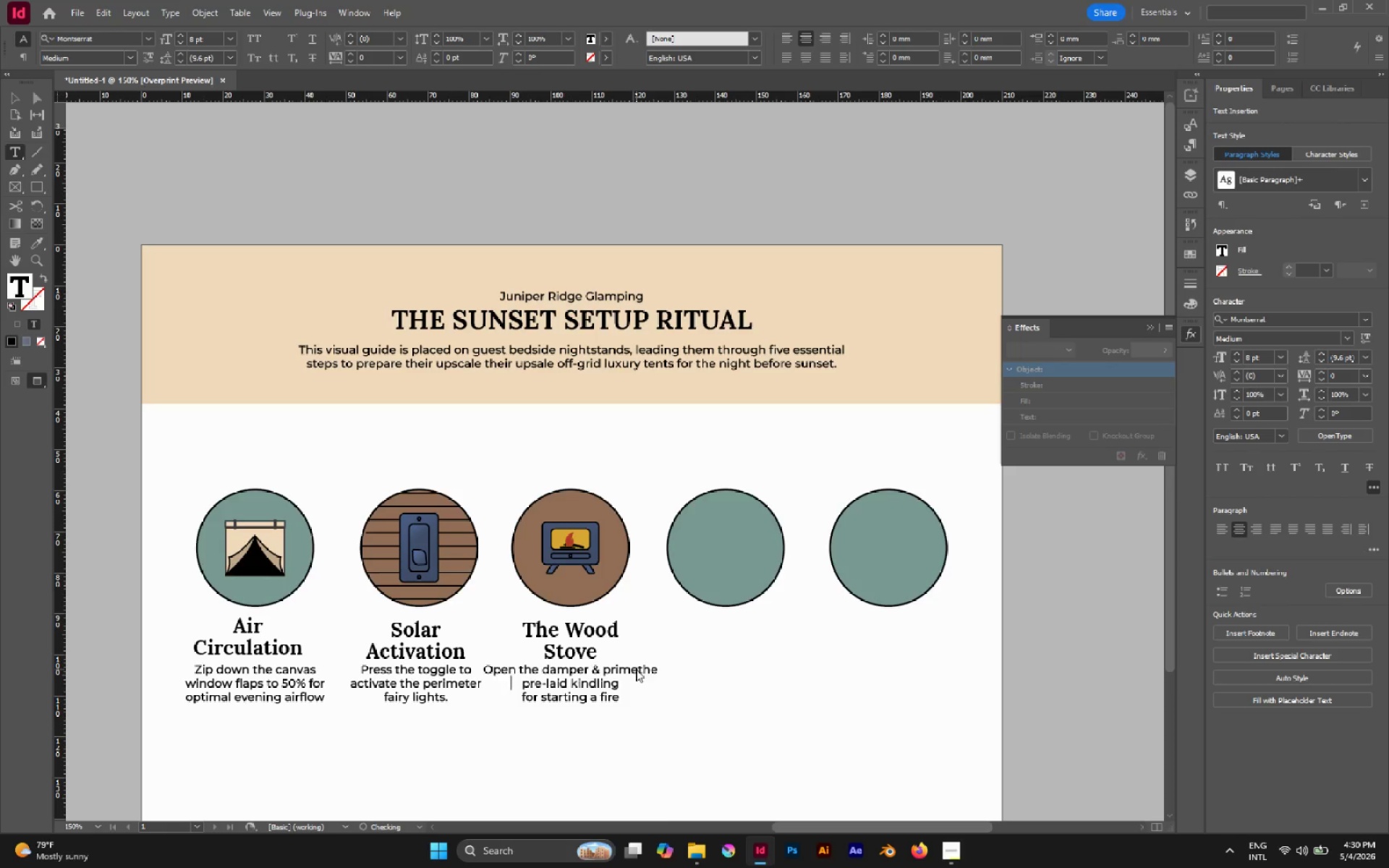 
key(Enter)
 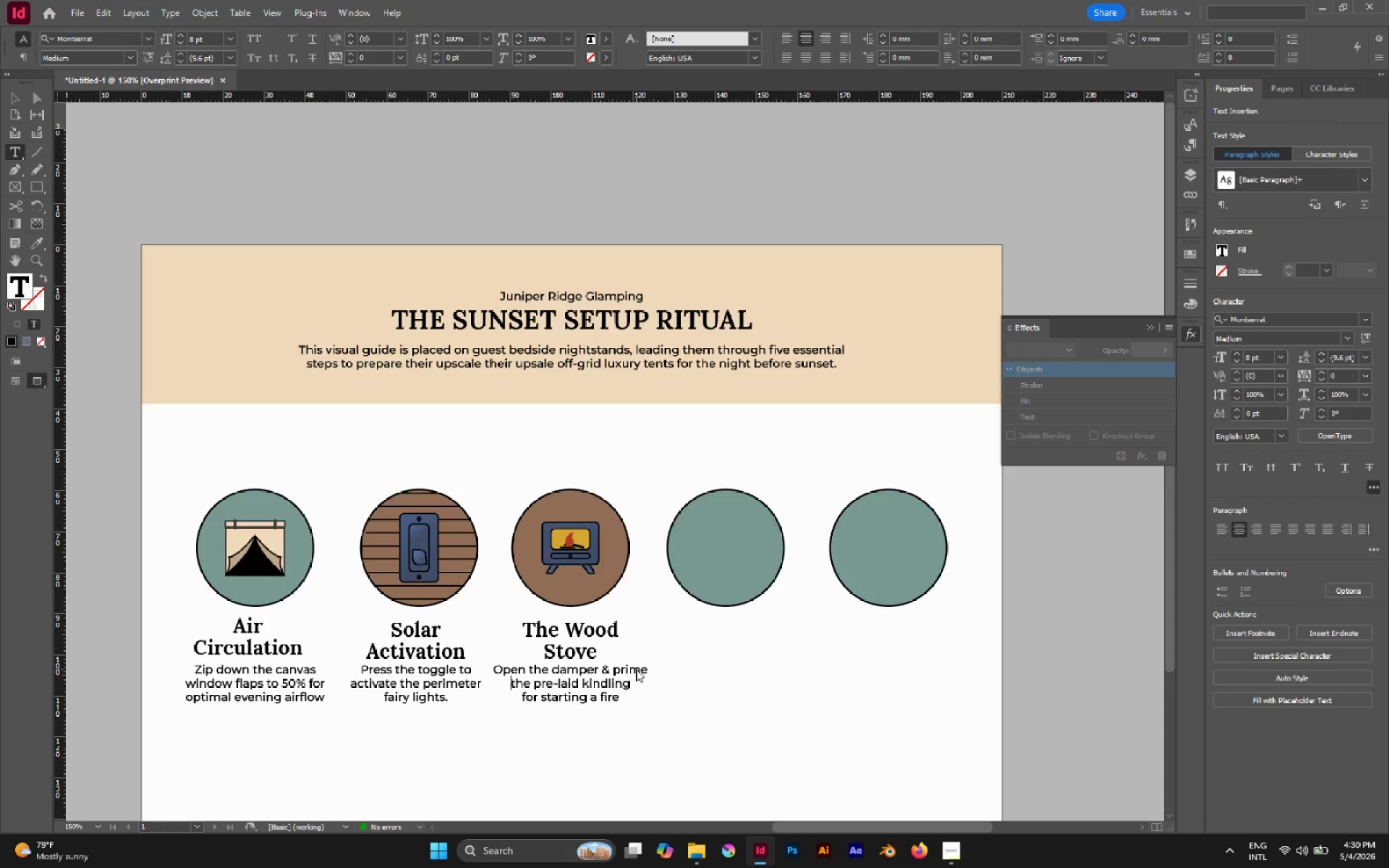 
key(Escape)
 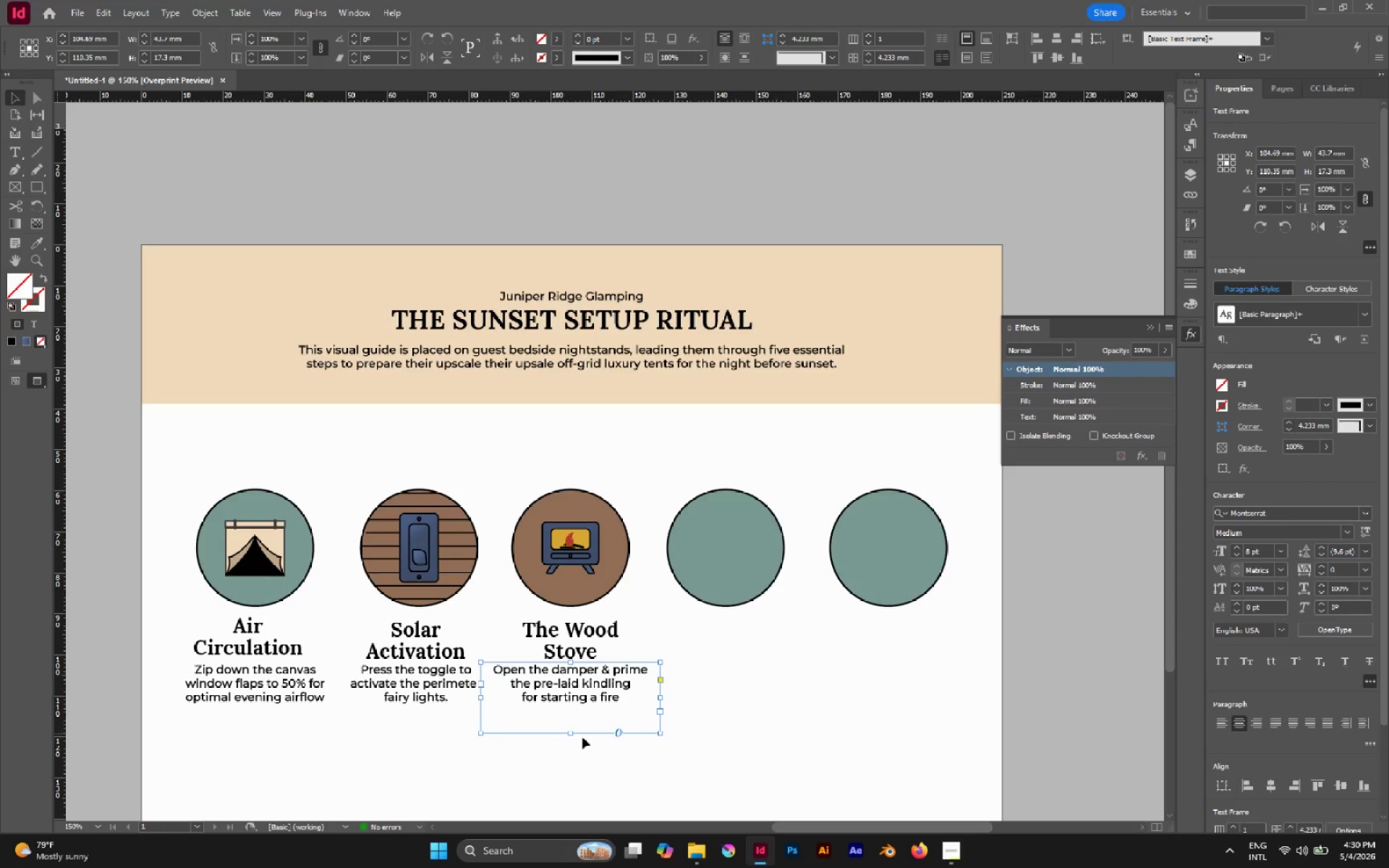 
left_click_drag(start_coordinate=[569, 735], to_coordinate=[569, 706])
 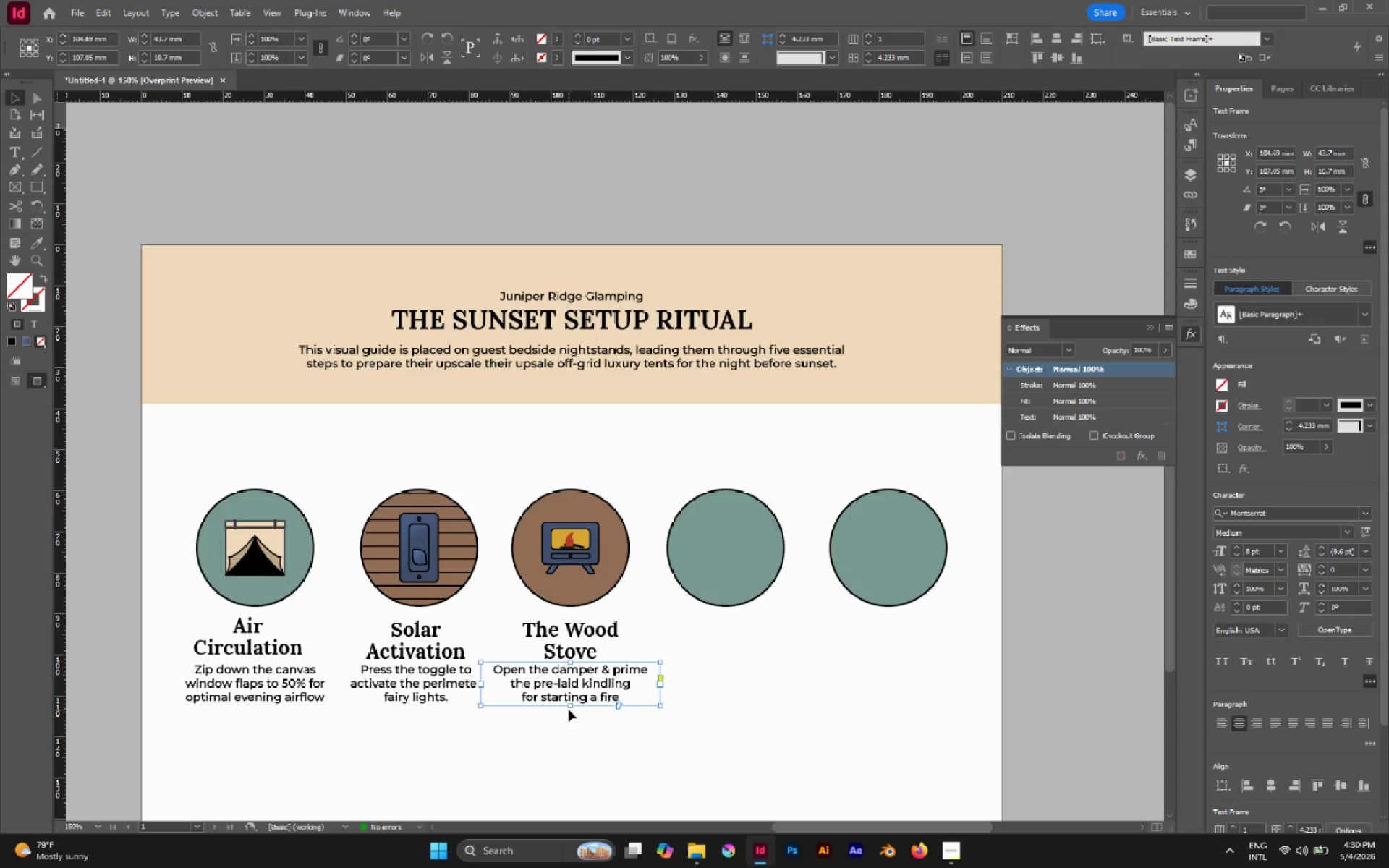 
key(A)
 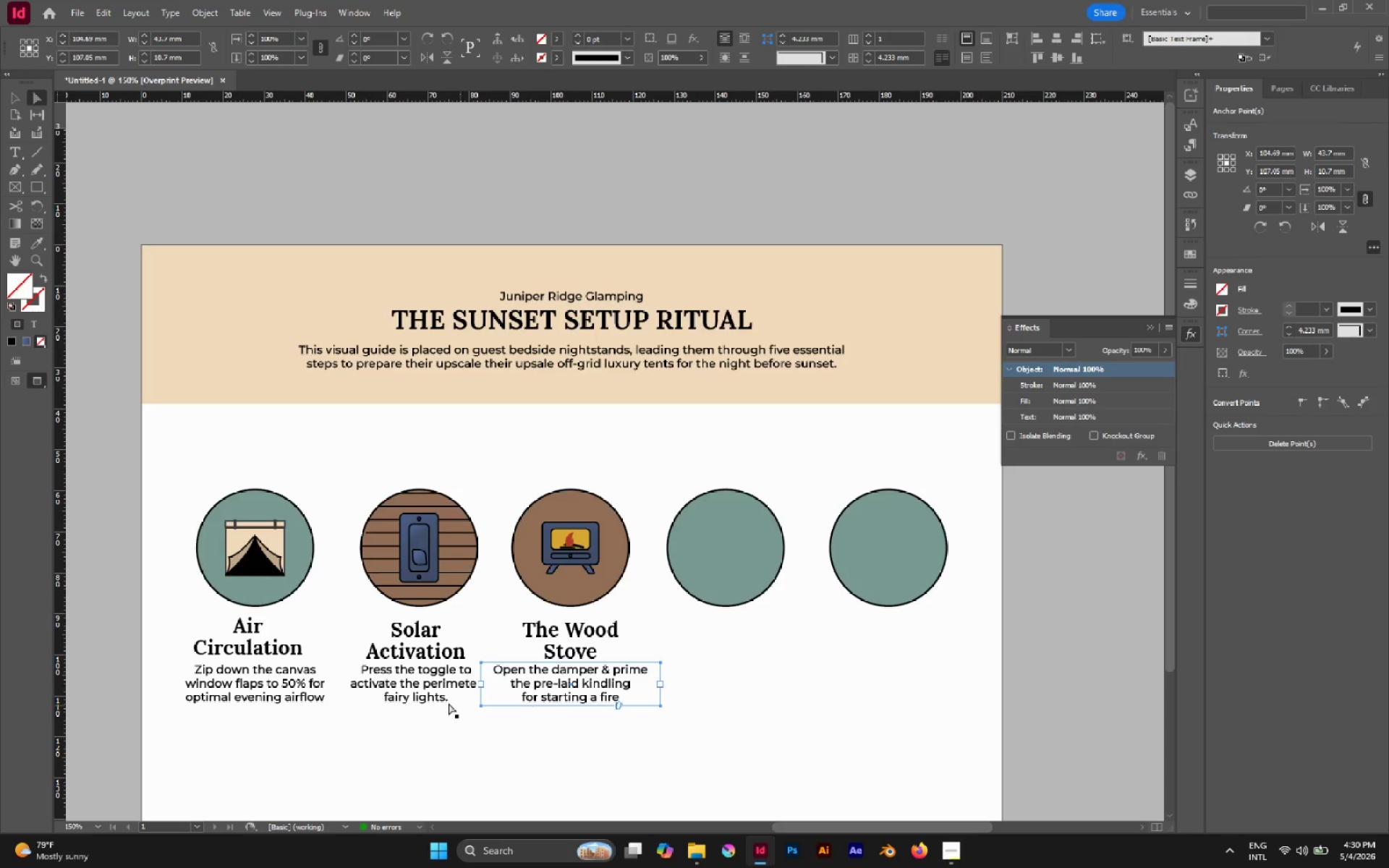 
hold_key(key=ShiftLeft, duration=1.11)
left_click([436, 694])
 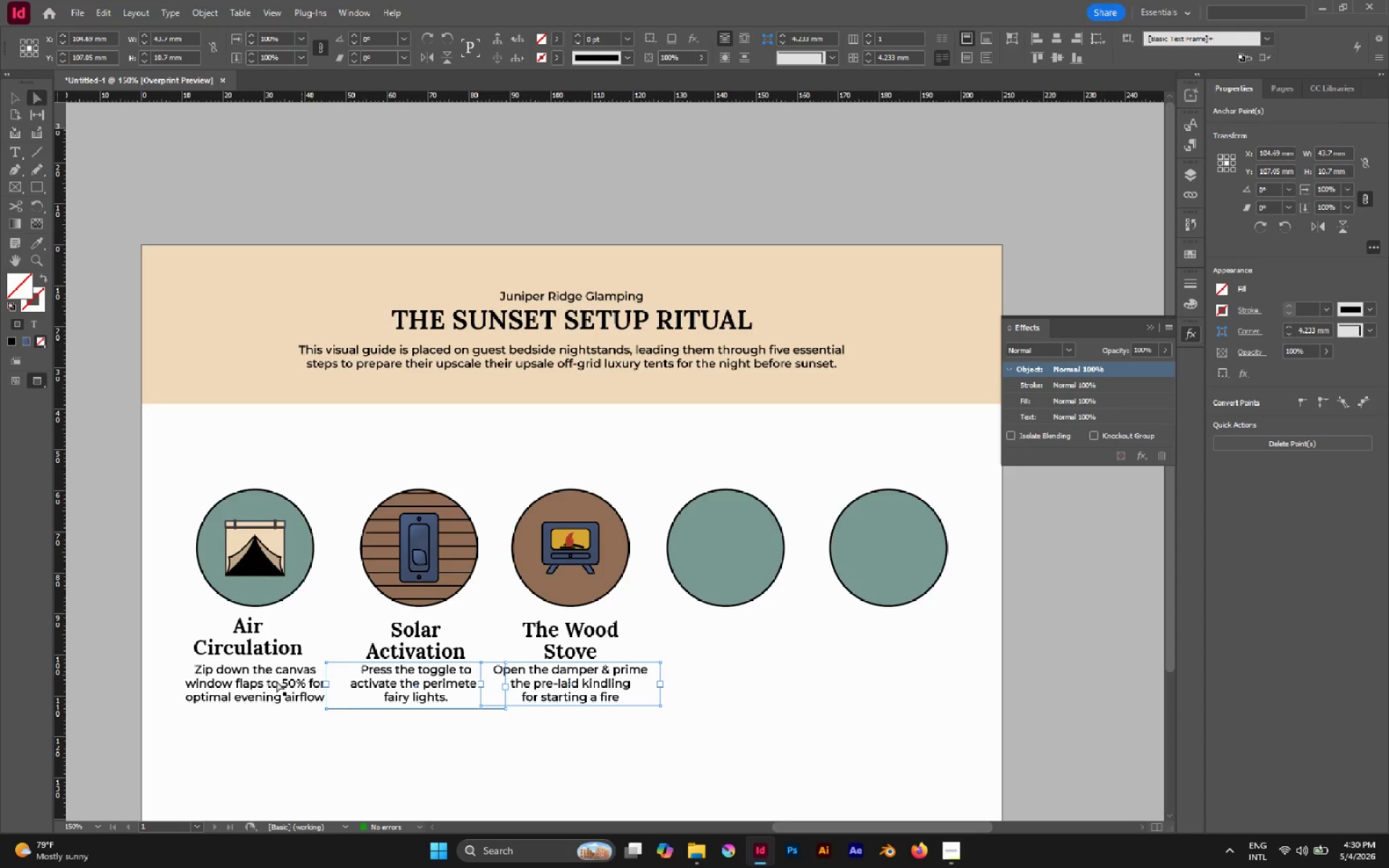 
left_click([276, 681])
 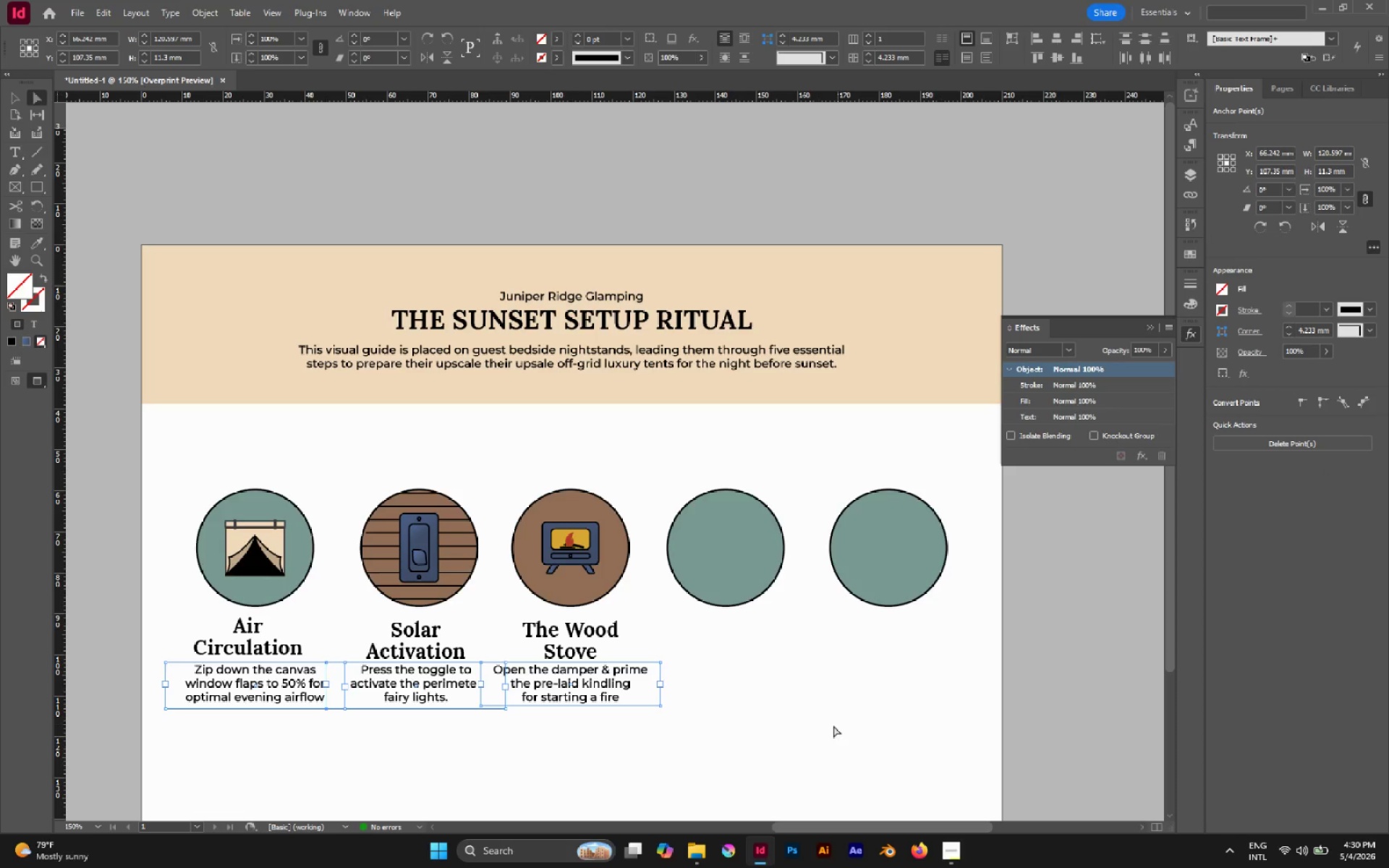 
hold_key(key=AltLeft, duration=0.92)
left_click_drag(start_coordinate=[687, 750], to_coordinate=[272, 684])
 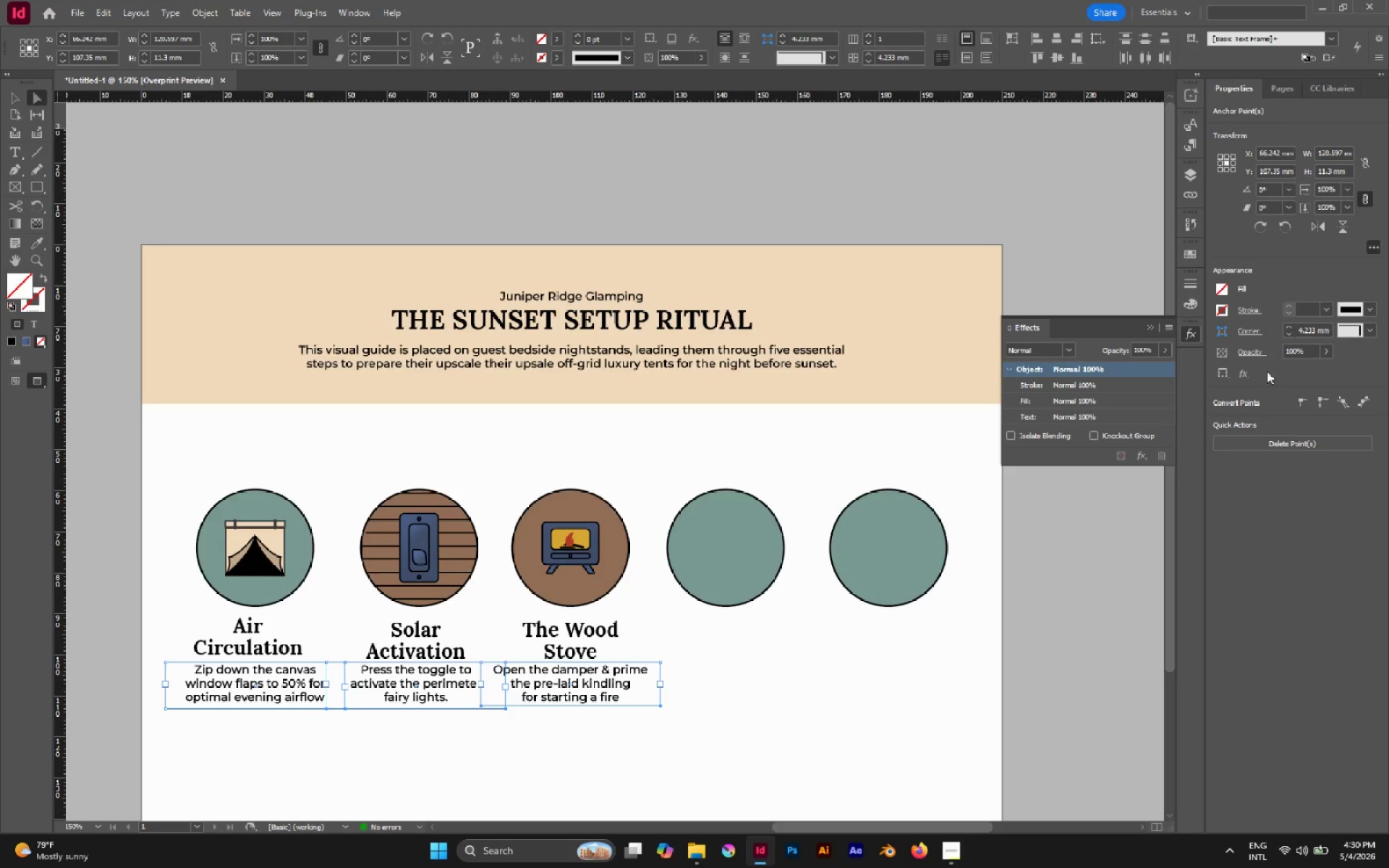 
key(V)
 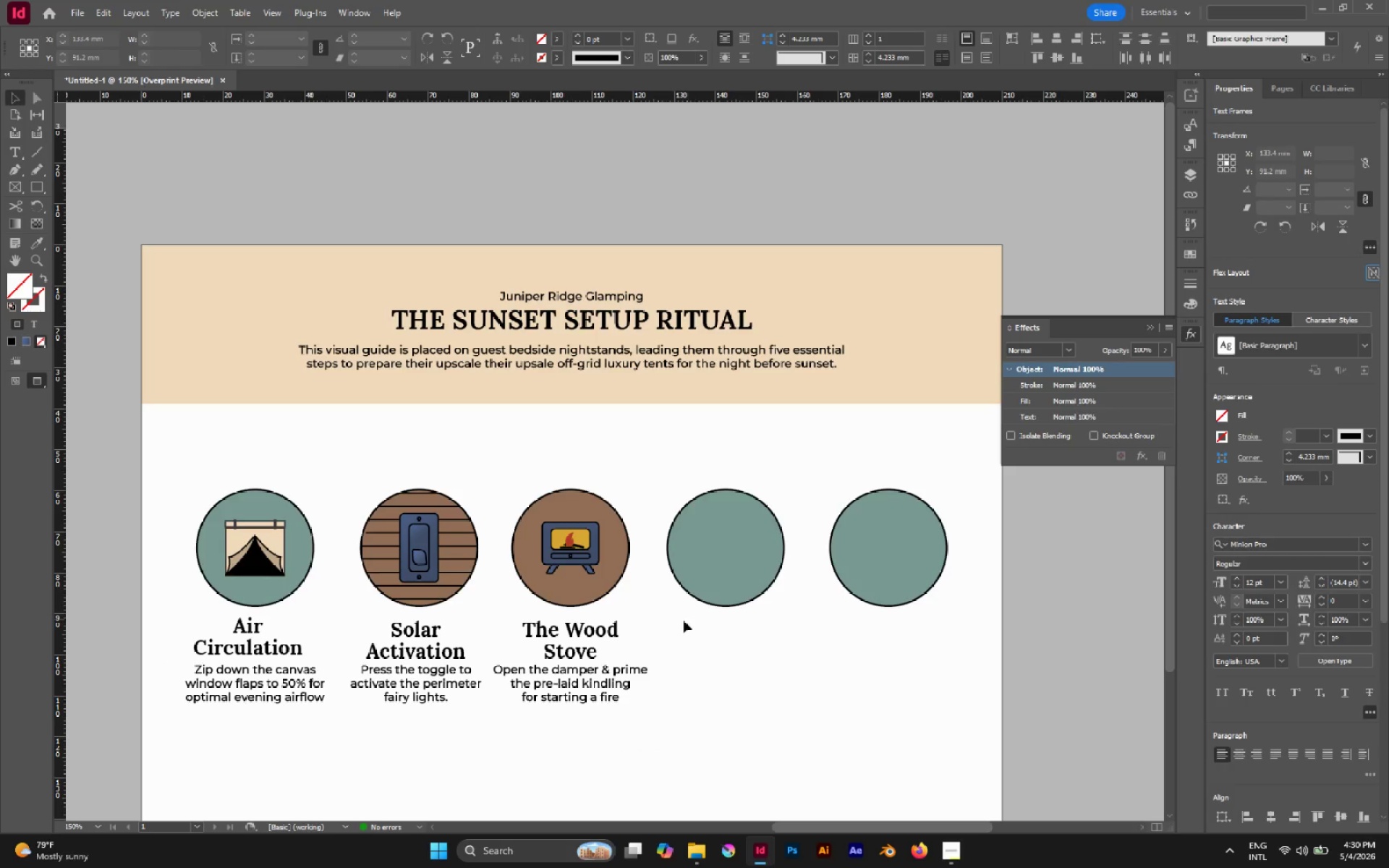 
left_click([655, 670])
 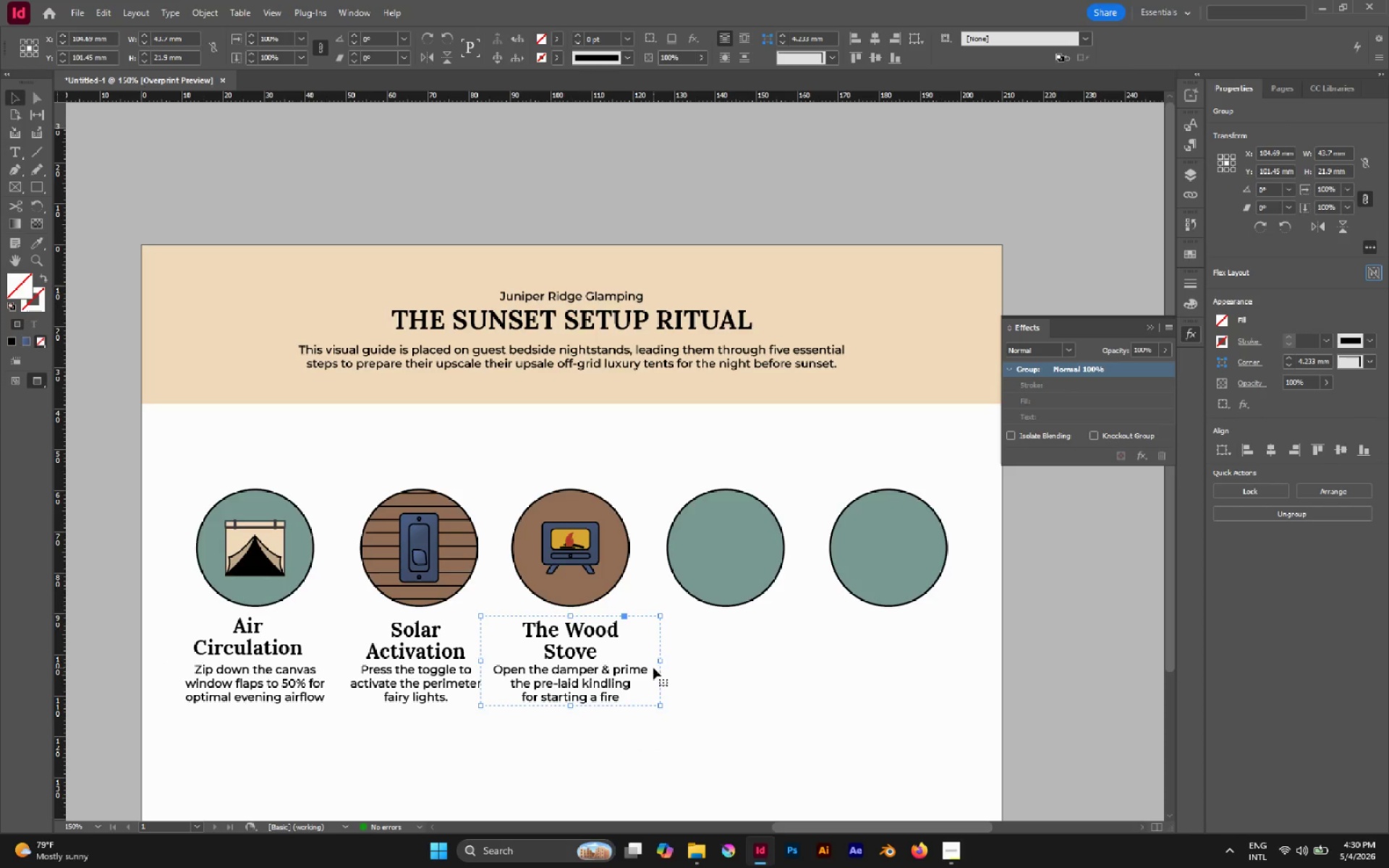 
key(A)
 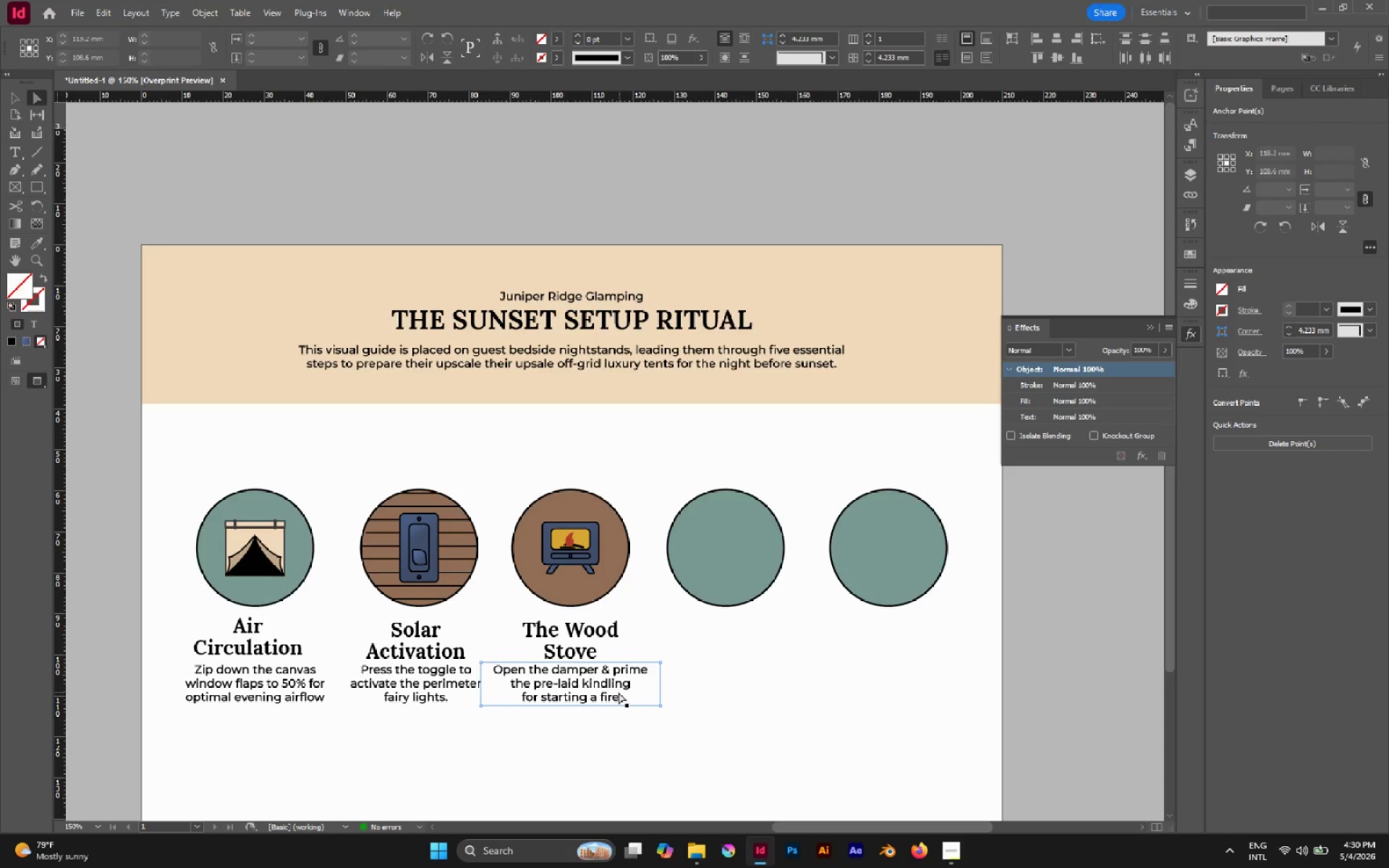 
hold_key(key=ShiftLeft, duration=2.42)
left_click([611, 685])
 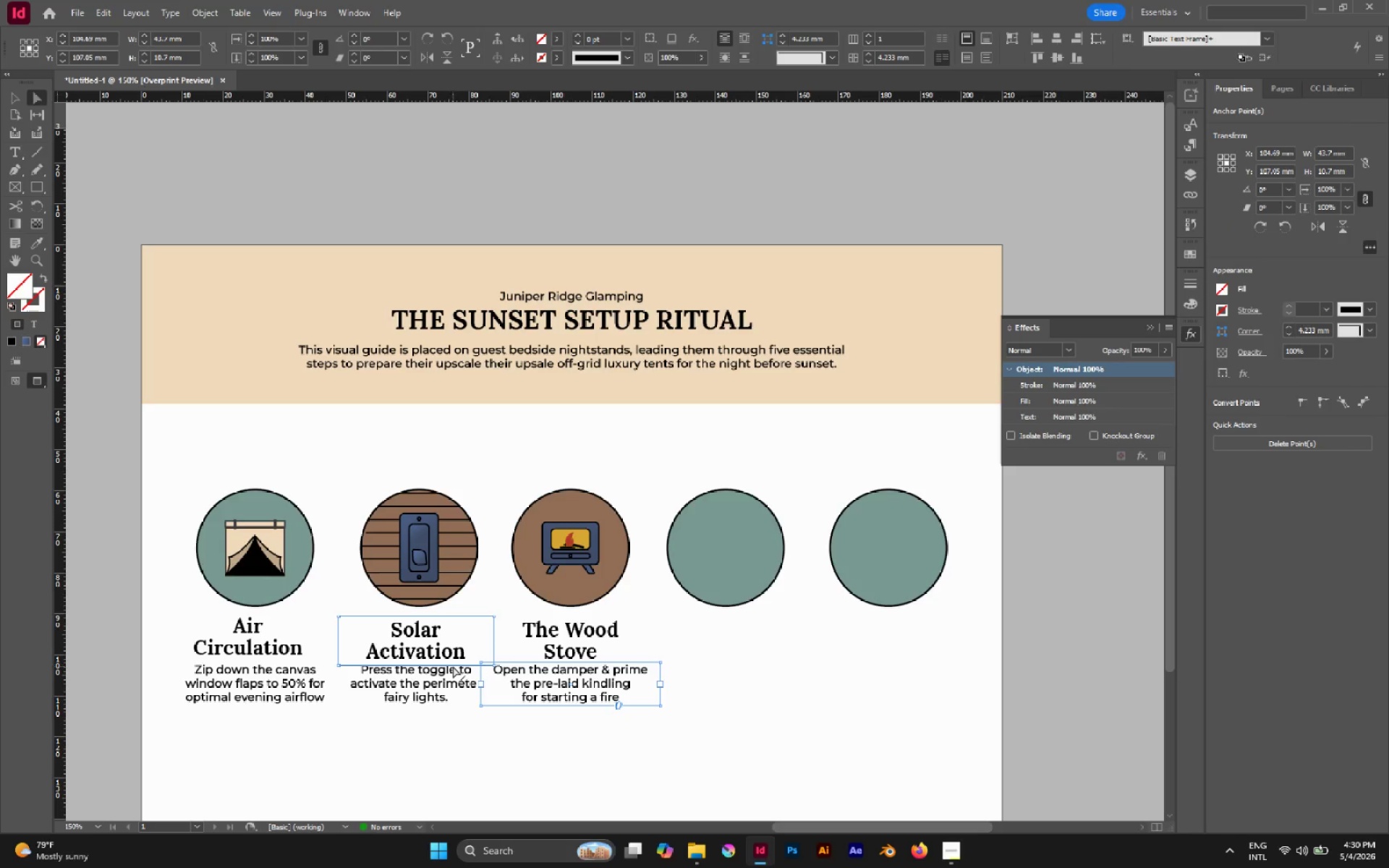 
left_click([442, 681])
 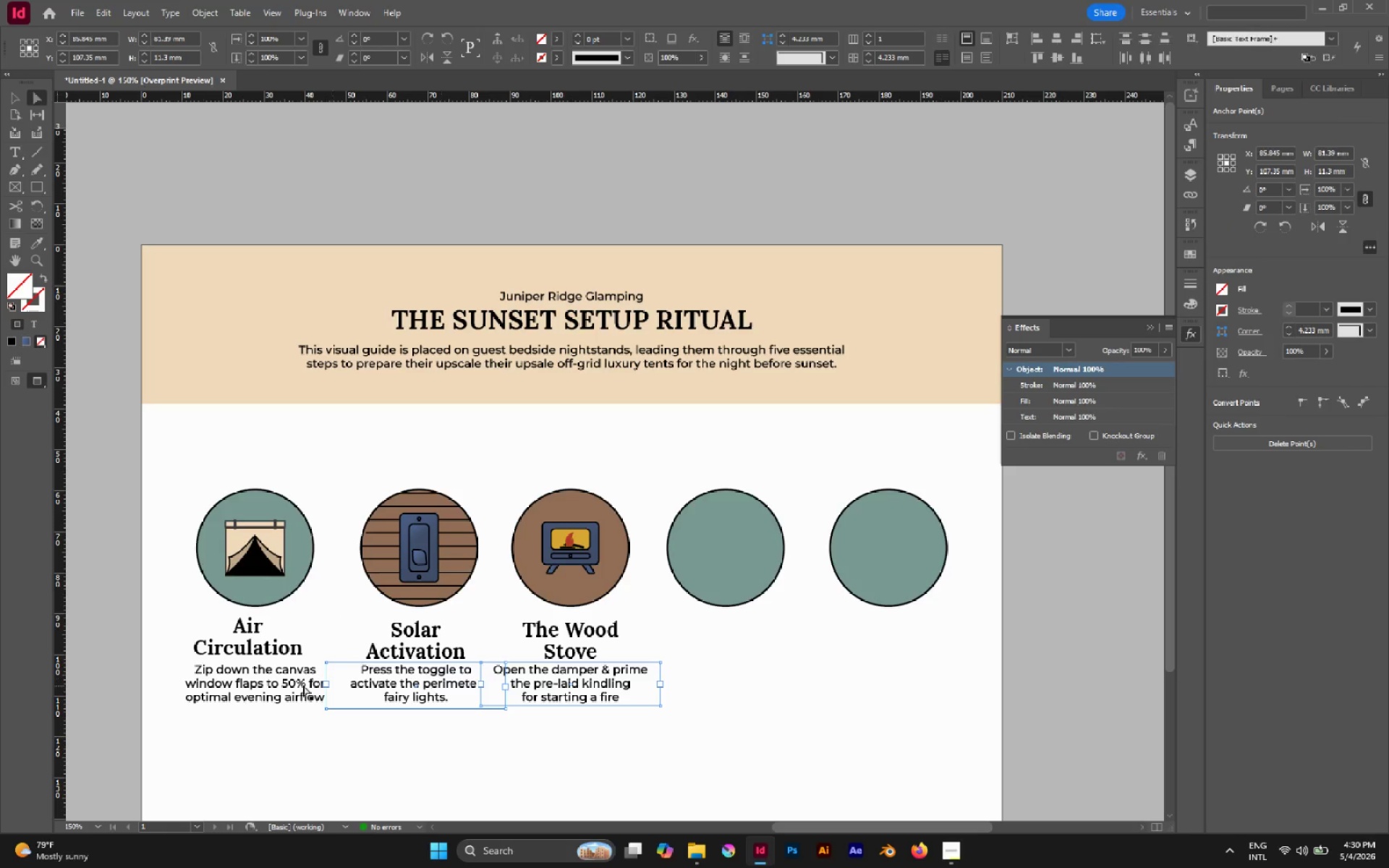 
left_click([285, 684])
 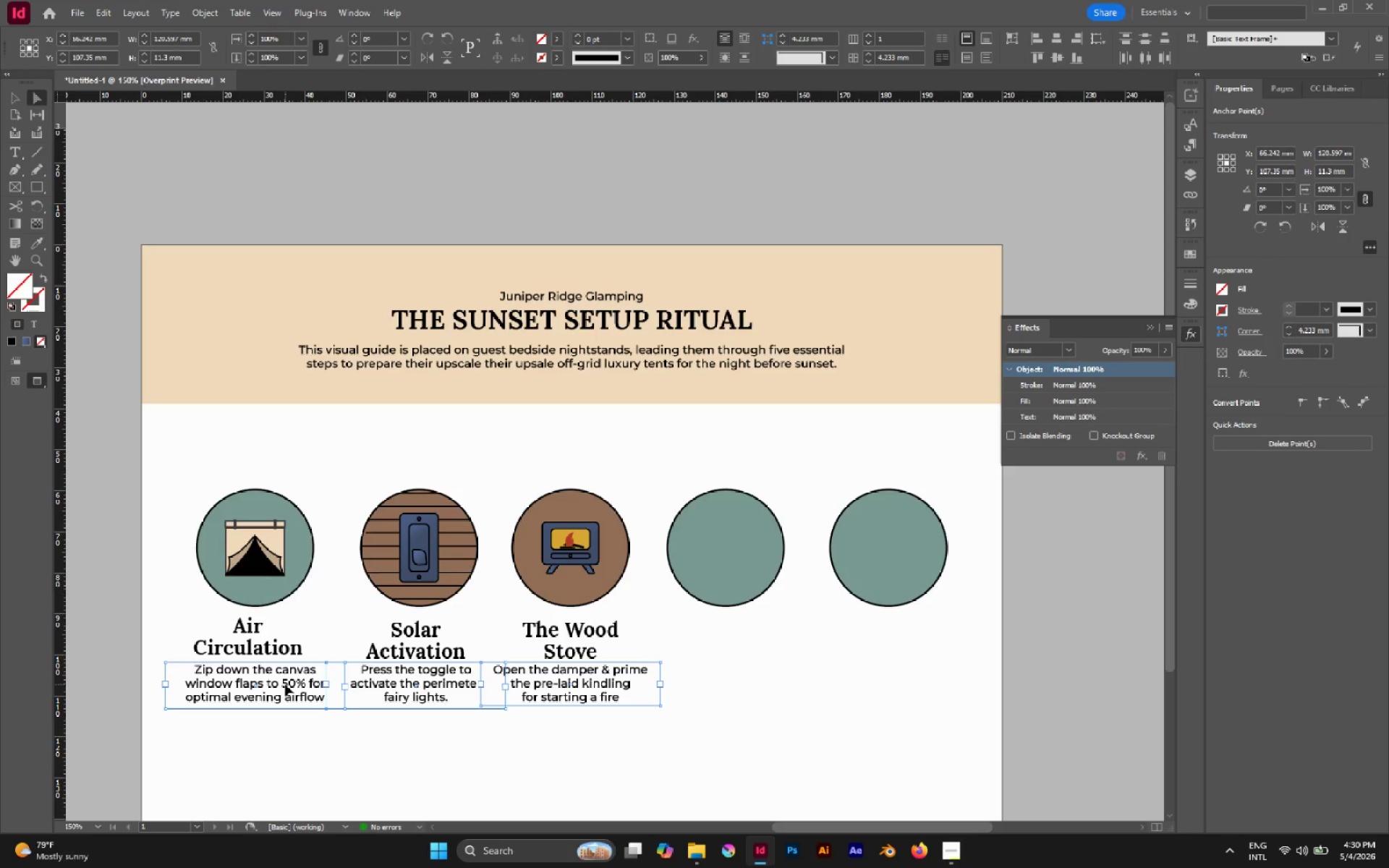 
key(Control+X)
 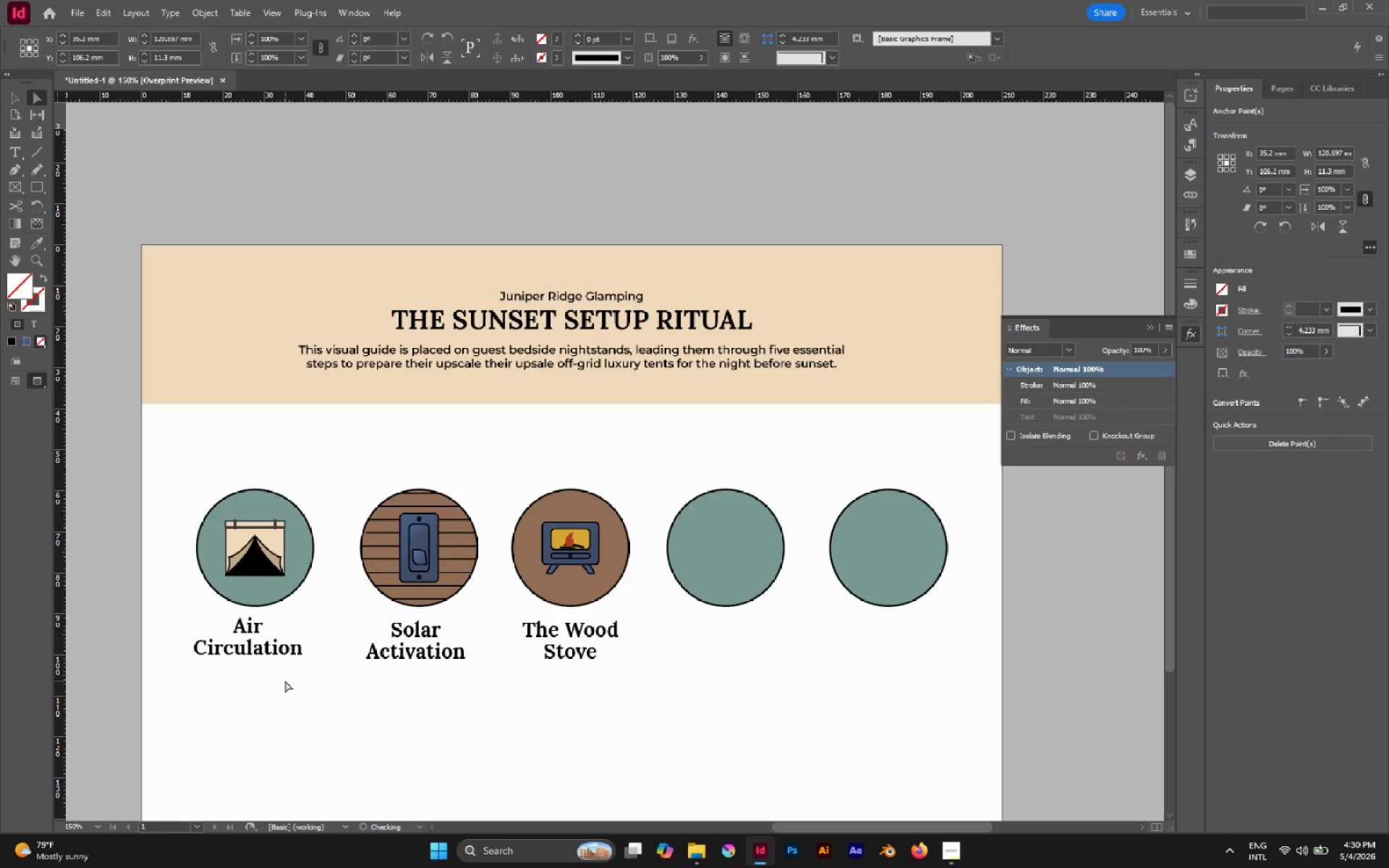 
key(Control+Shift+V)
 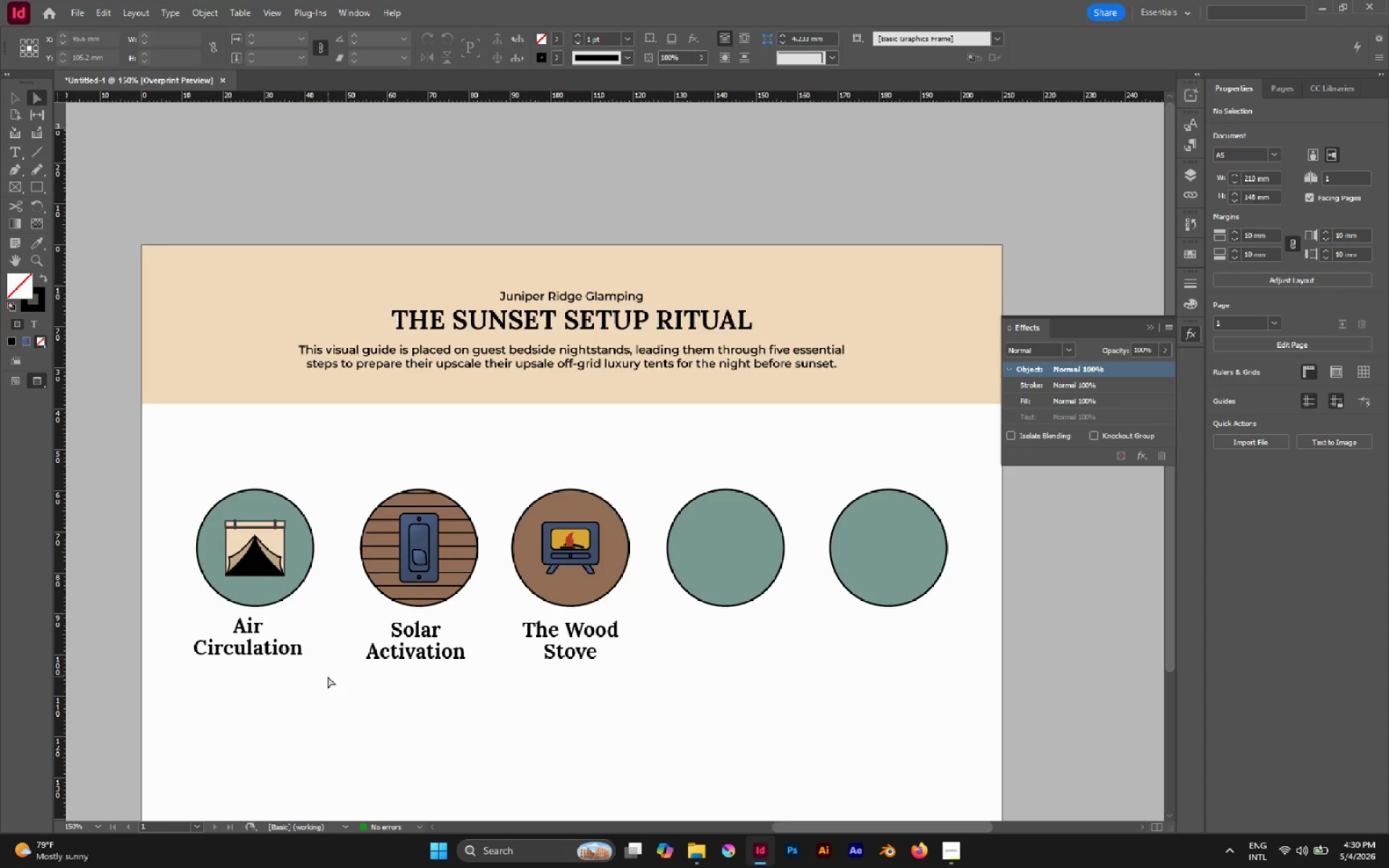 
key(Alt+Control+Shift+V)
 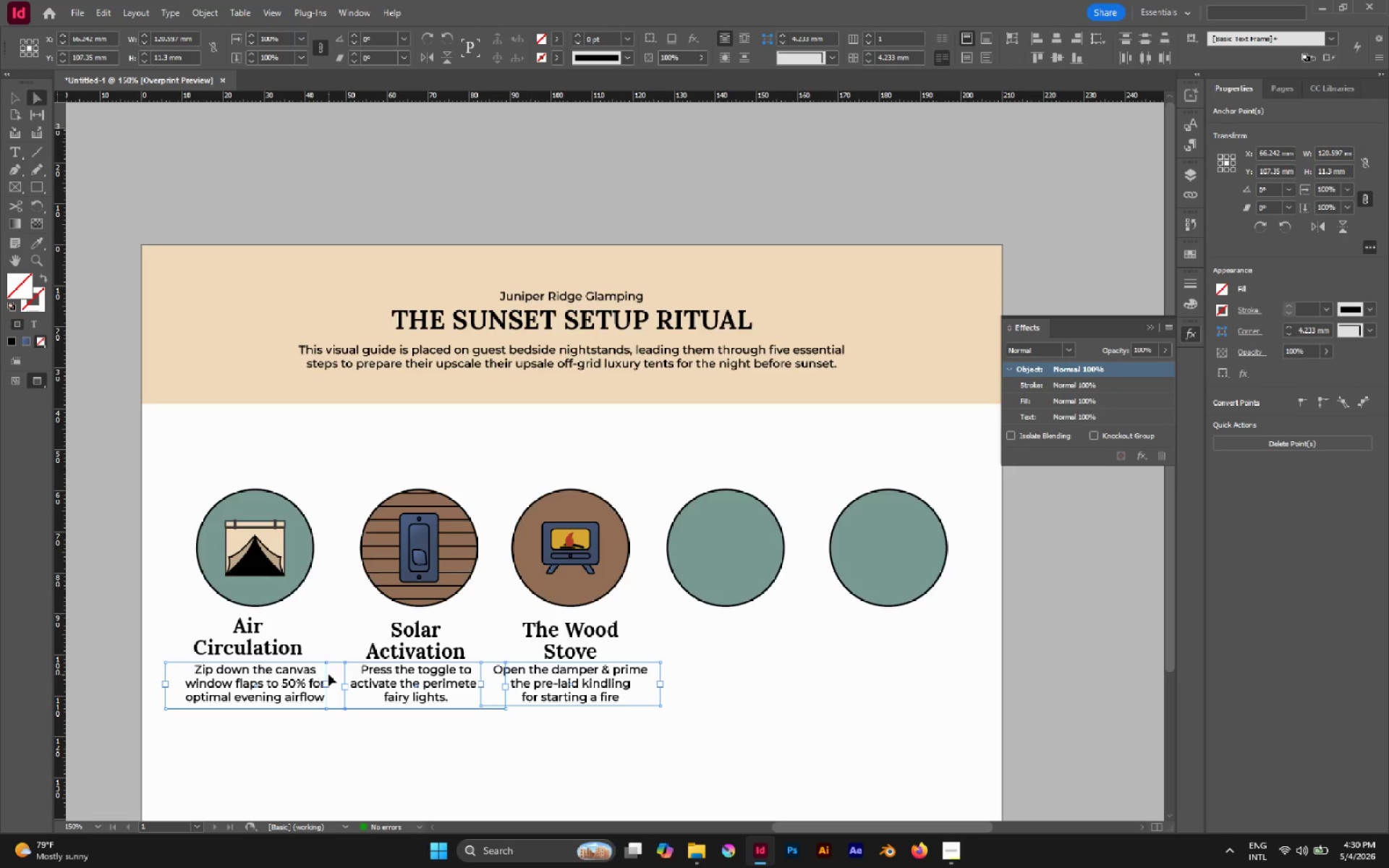 
key(V)
 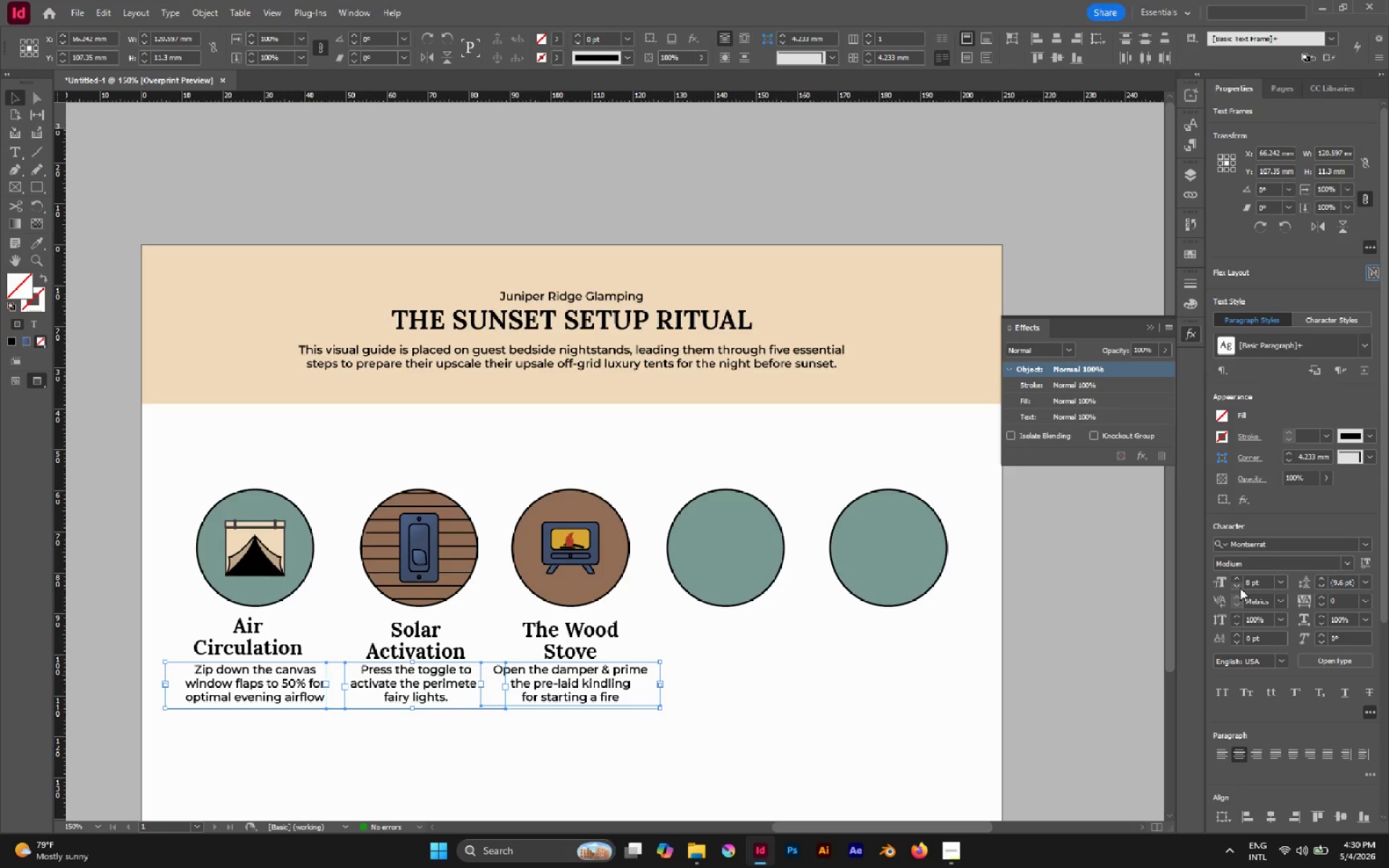 
left_click([1240, 588])
 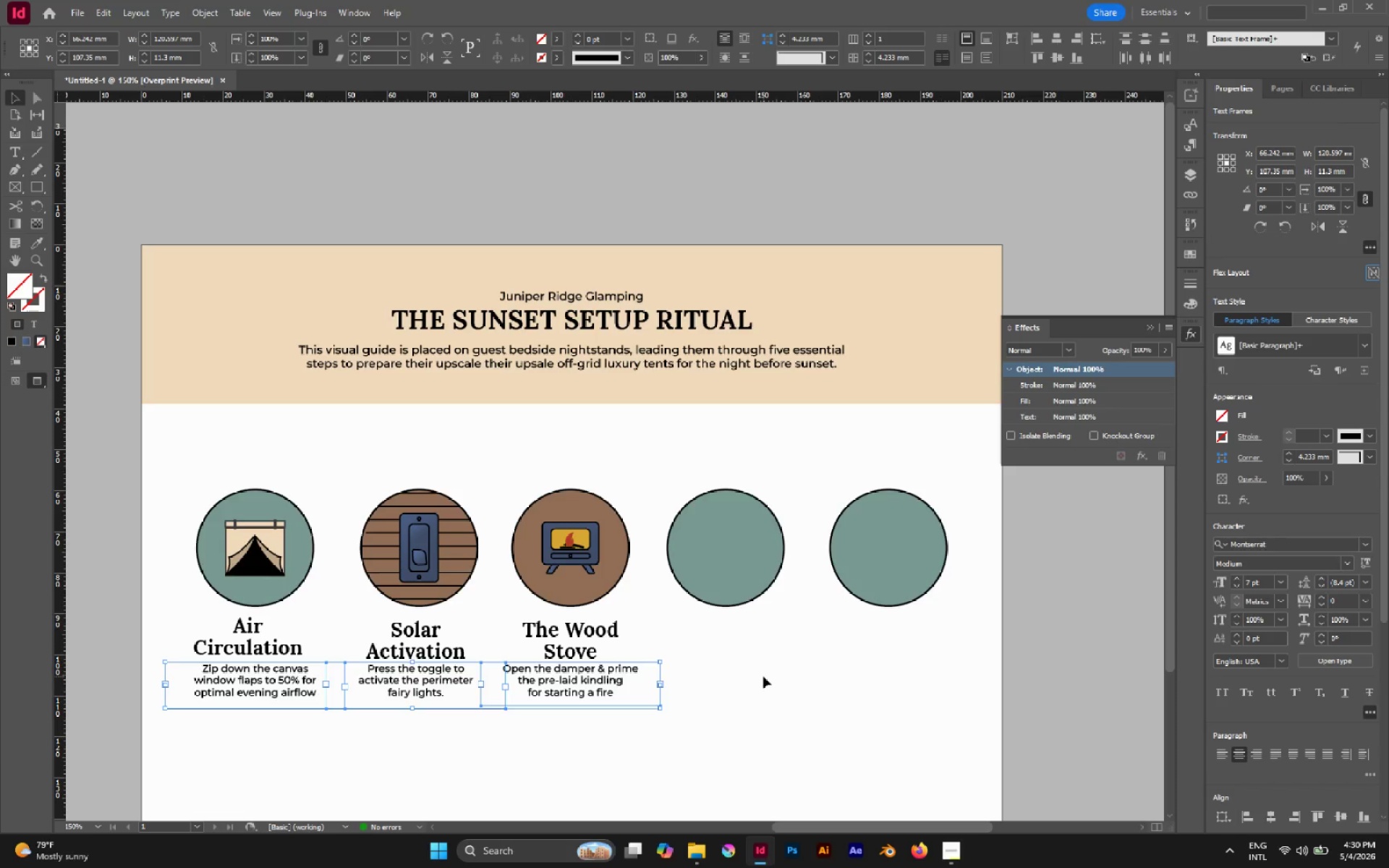 
left_click([763, 676])
 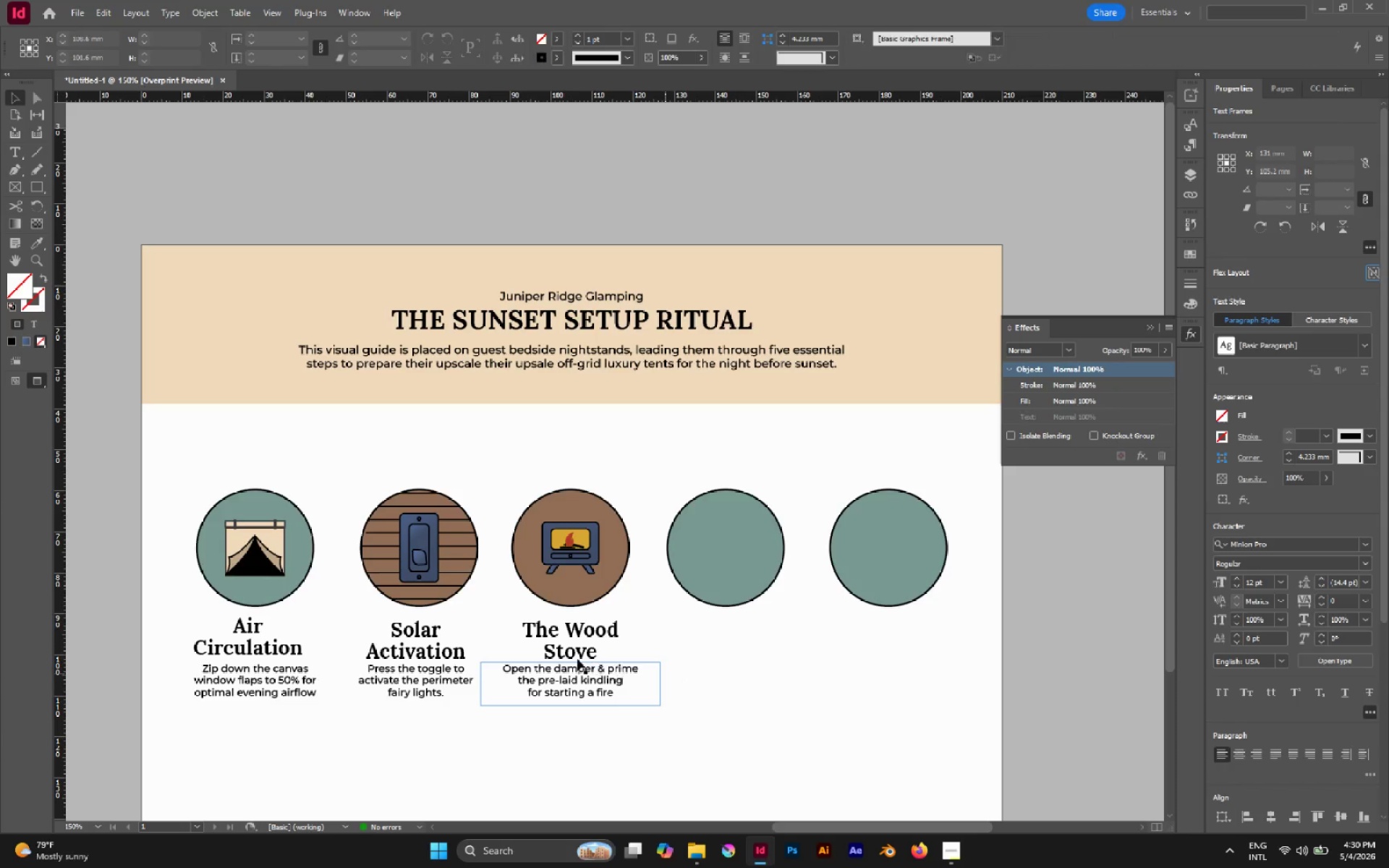 
left_click([577, 659])
 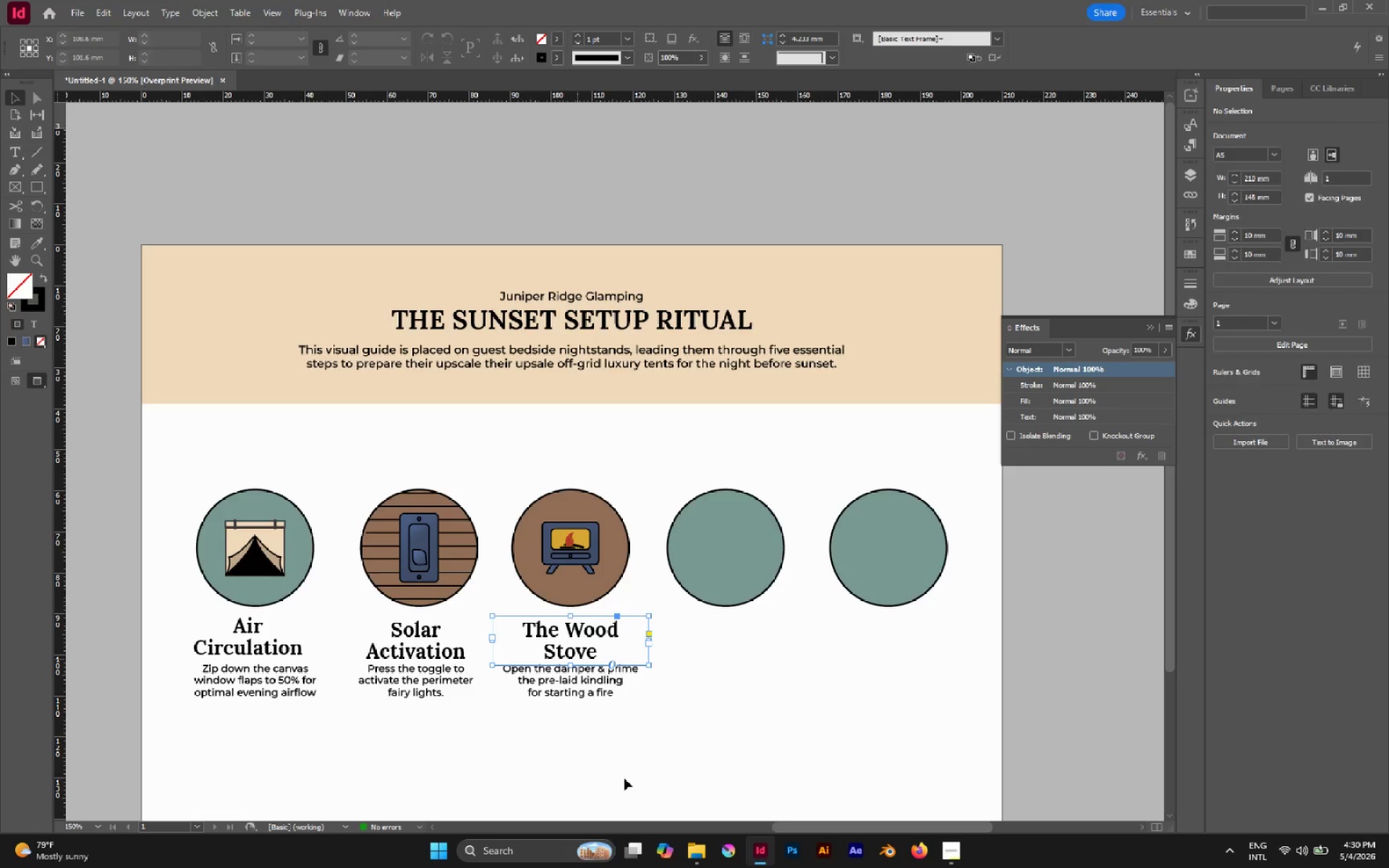 
left_click_drag(start_coordinate=[624, 775], to_coordinate=[560, 645])
 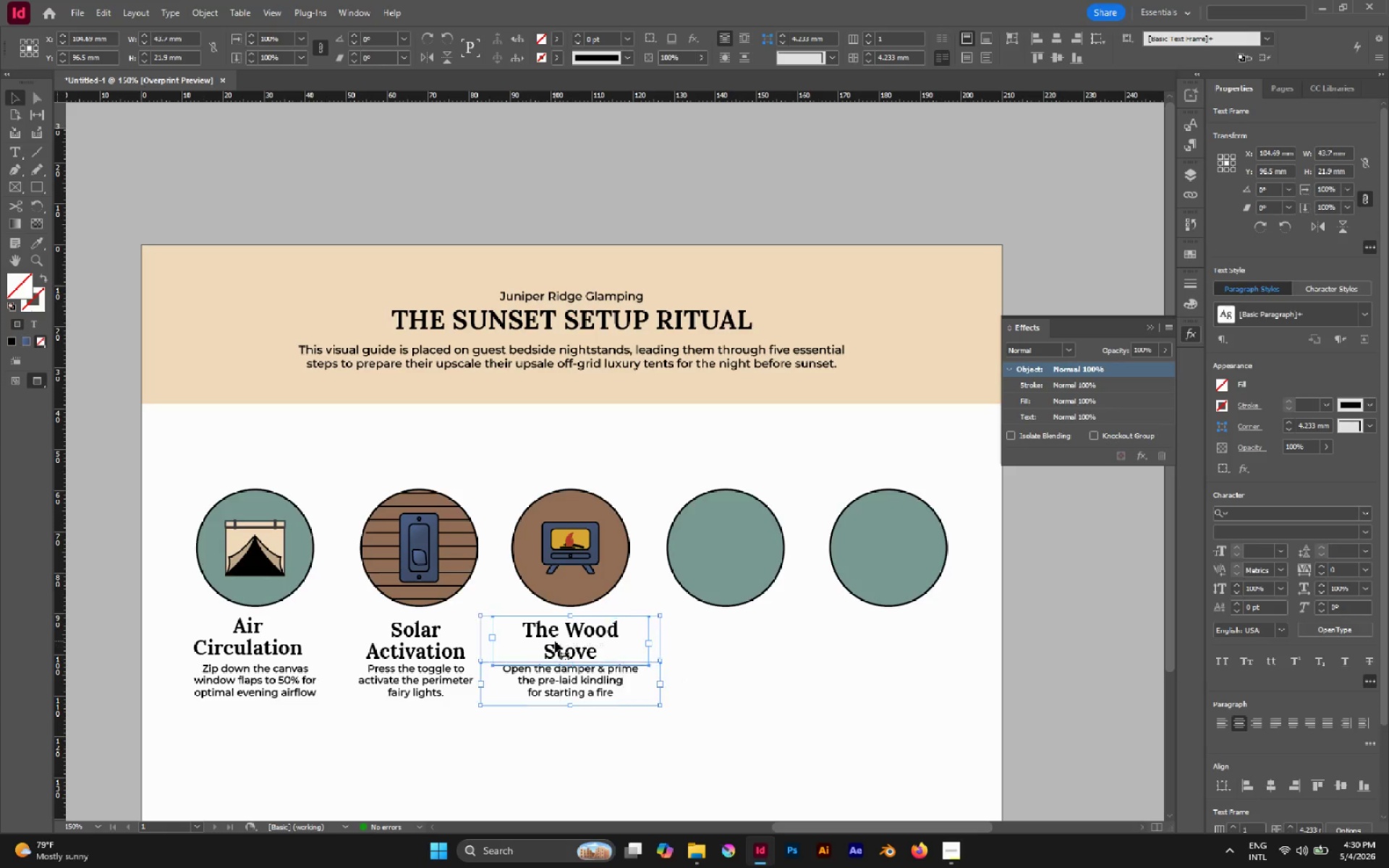 
key(Control+G)
 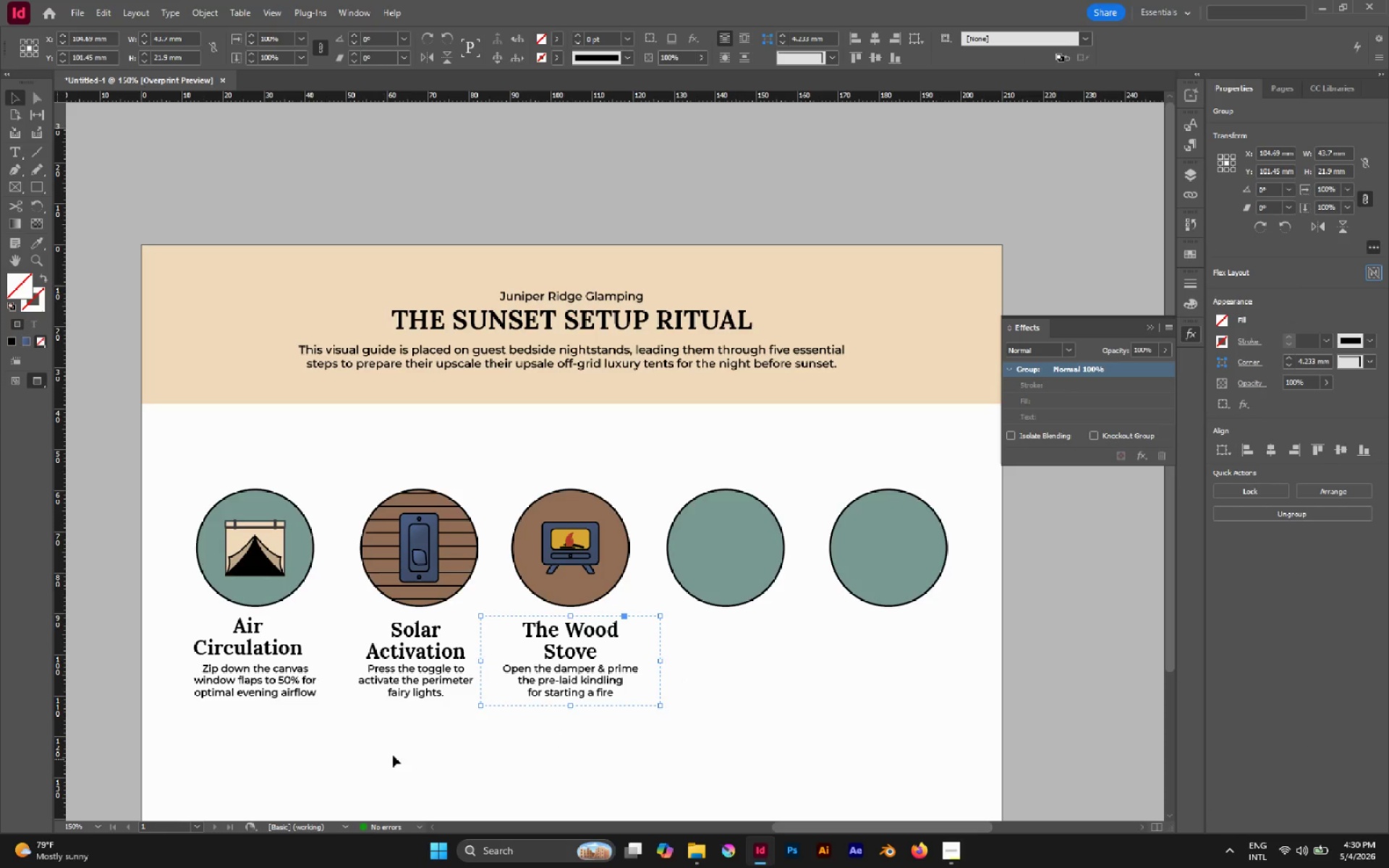 
left_click_drag(start_coordinate=[426, 752], to_coordinate=[419, 647])
 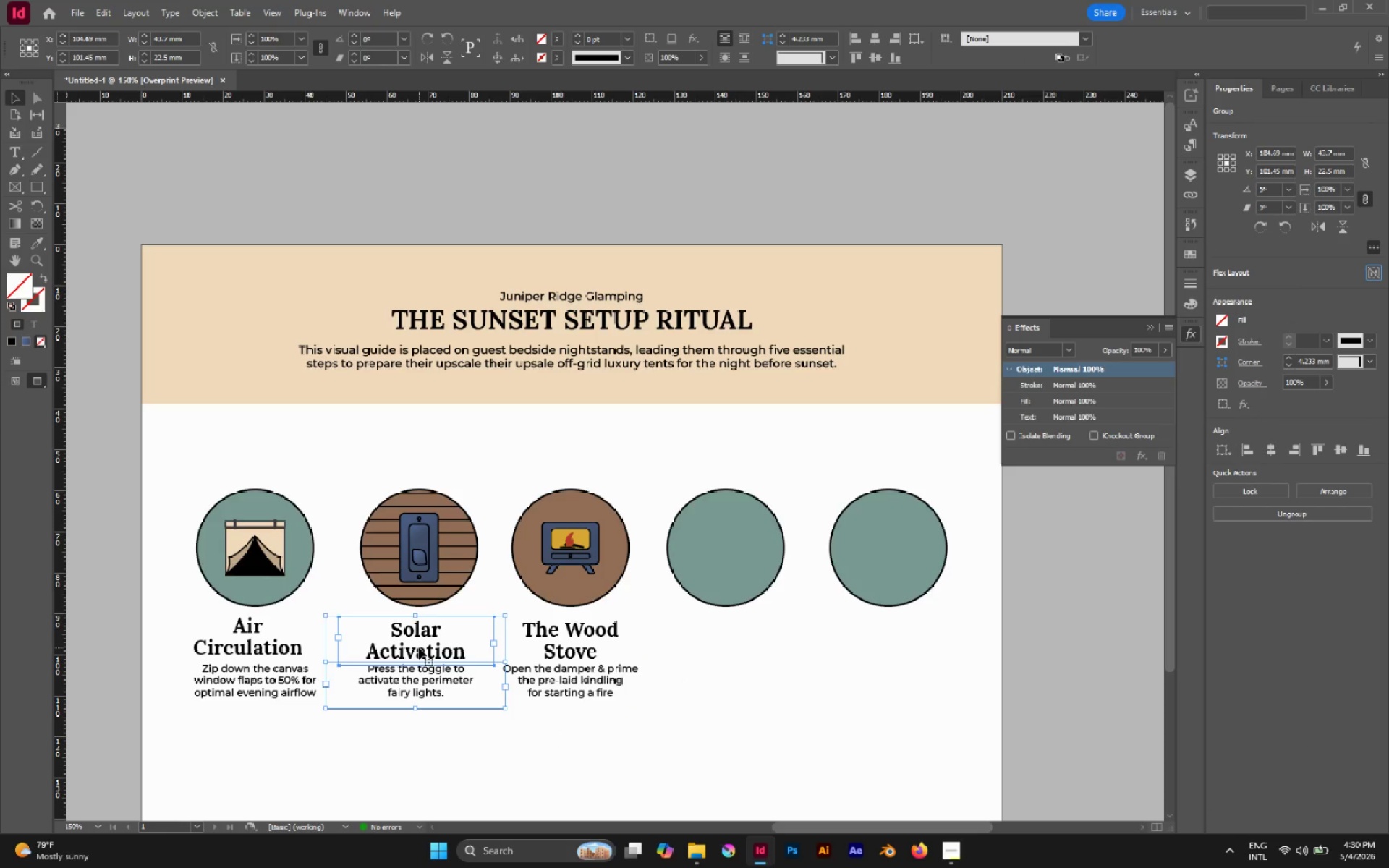 
key(Control+G)
 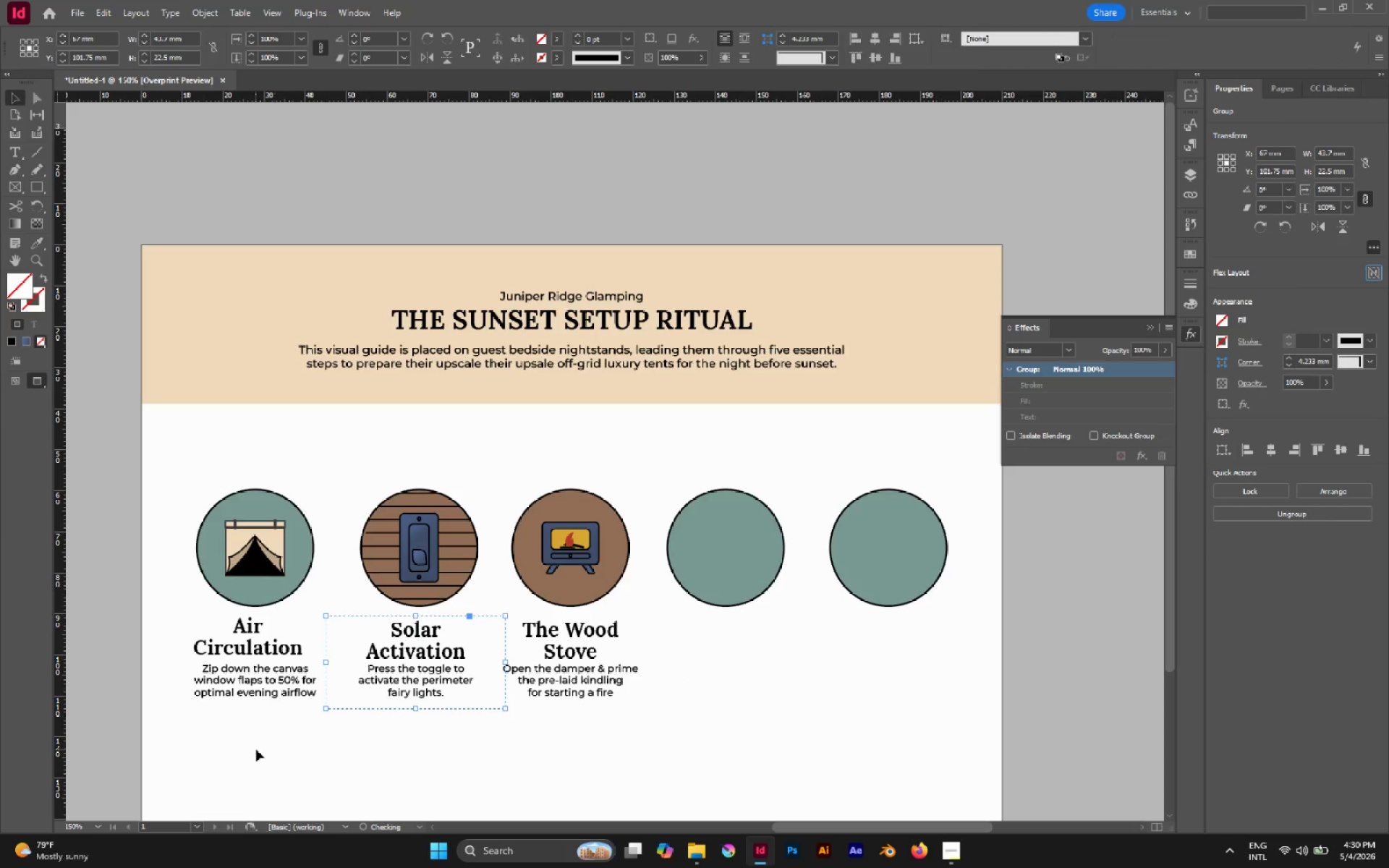 
left_click_drag(start_coordinate=[256, 749], to_coordinate=[257, 650])
 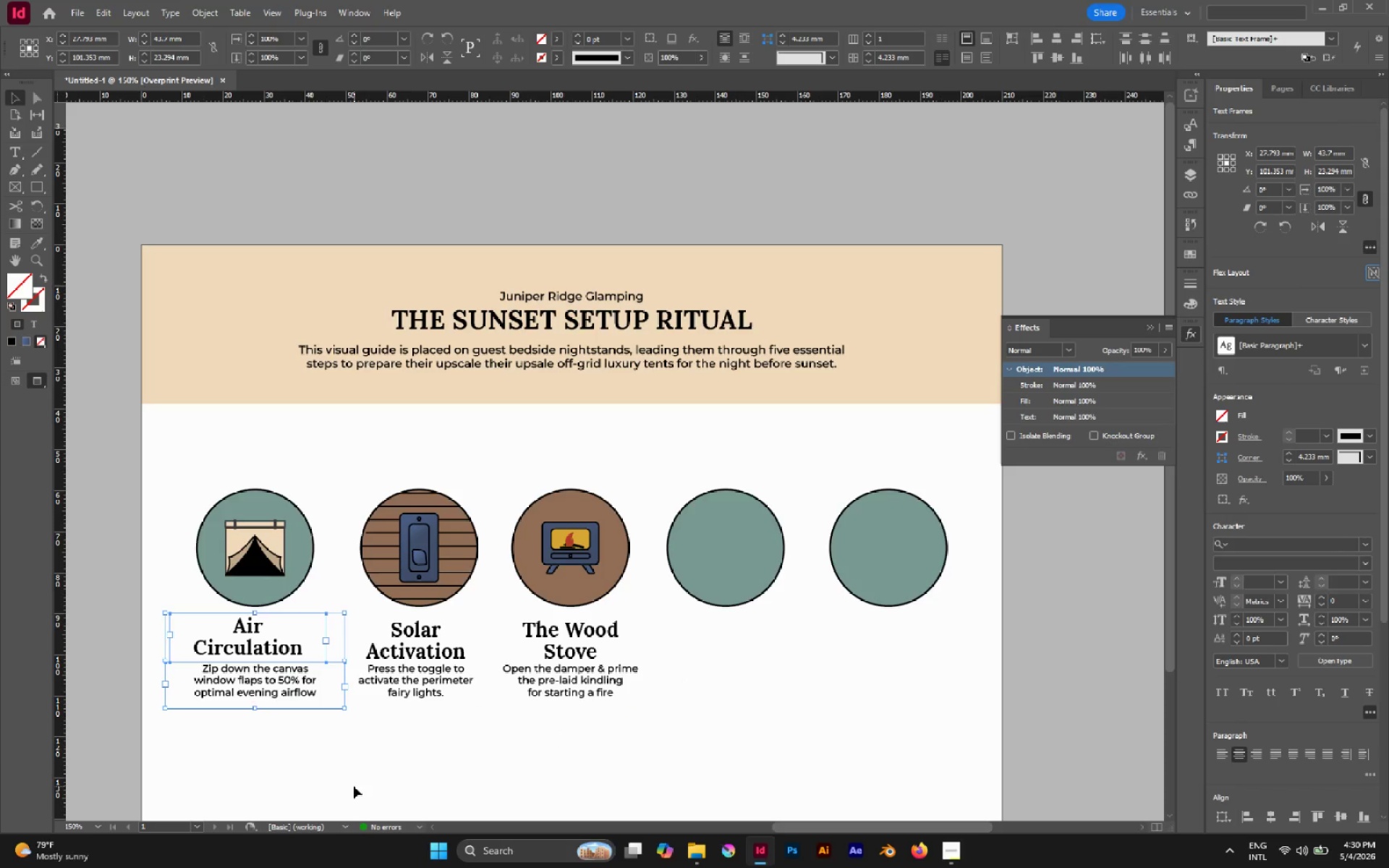 
key(Control+G)
 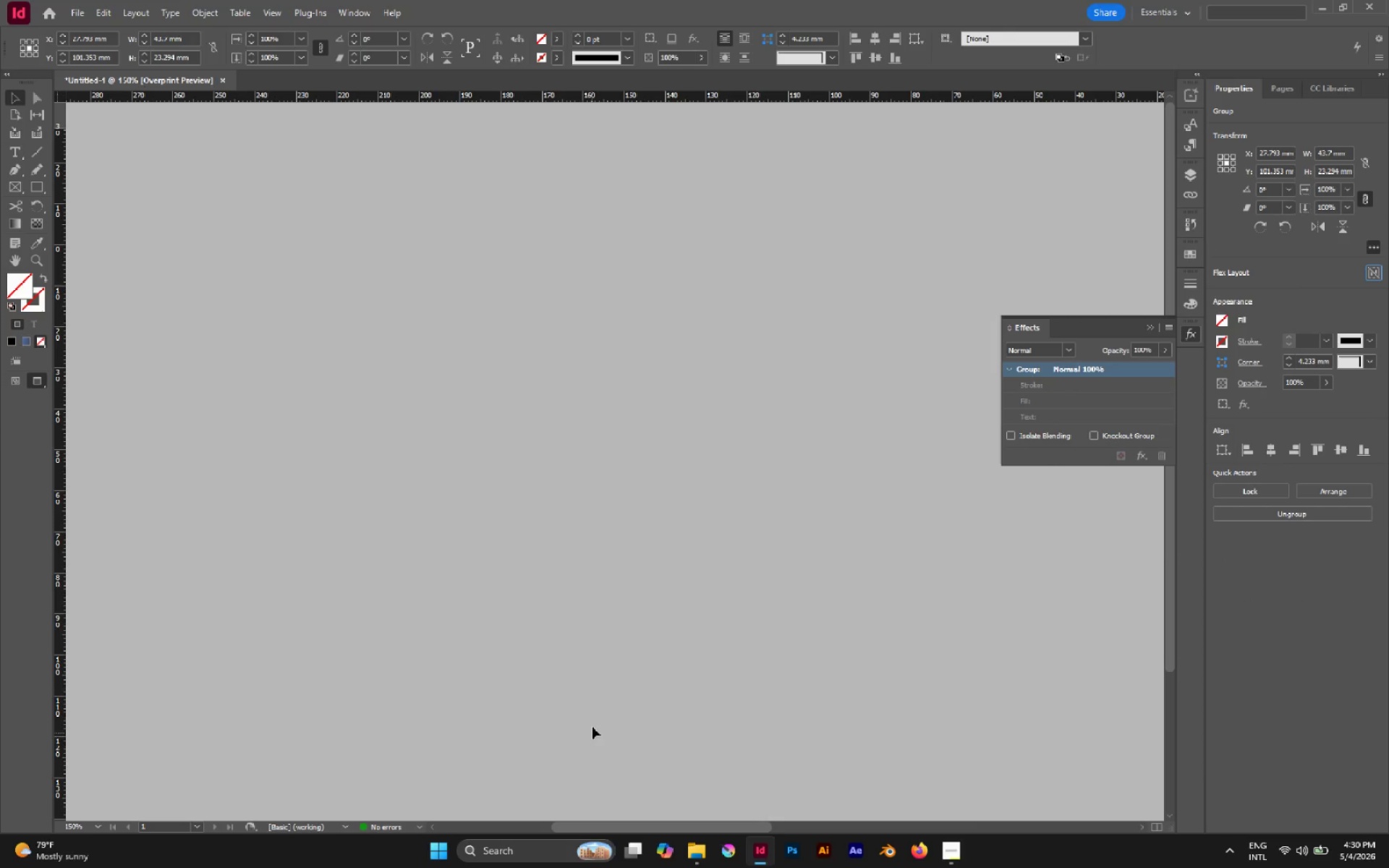 
scroll: coordinate [586, 658], scroll_direction: up, amount: 2.0
 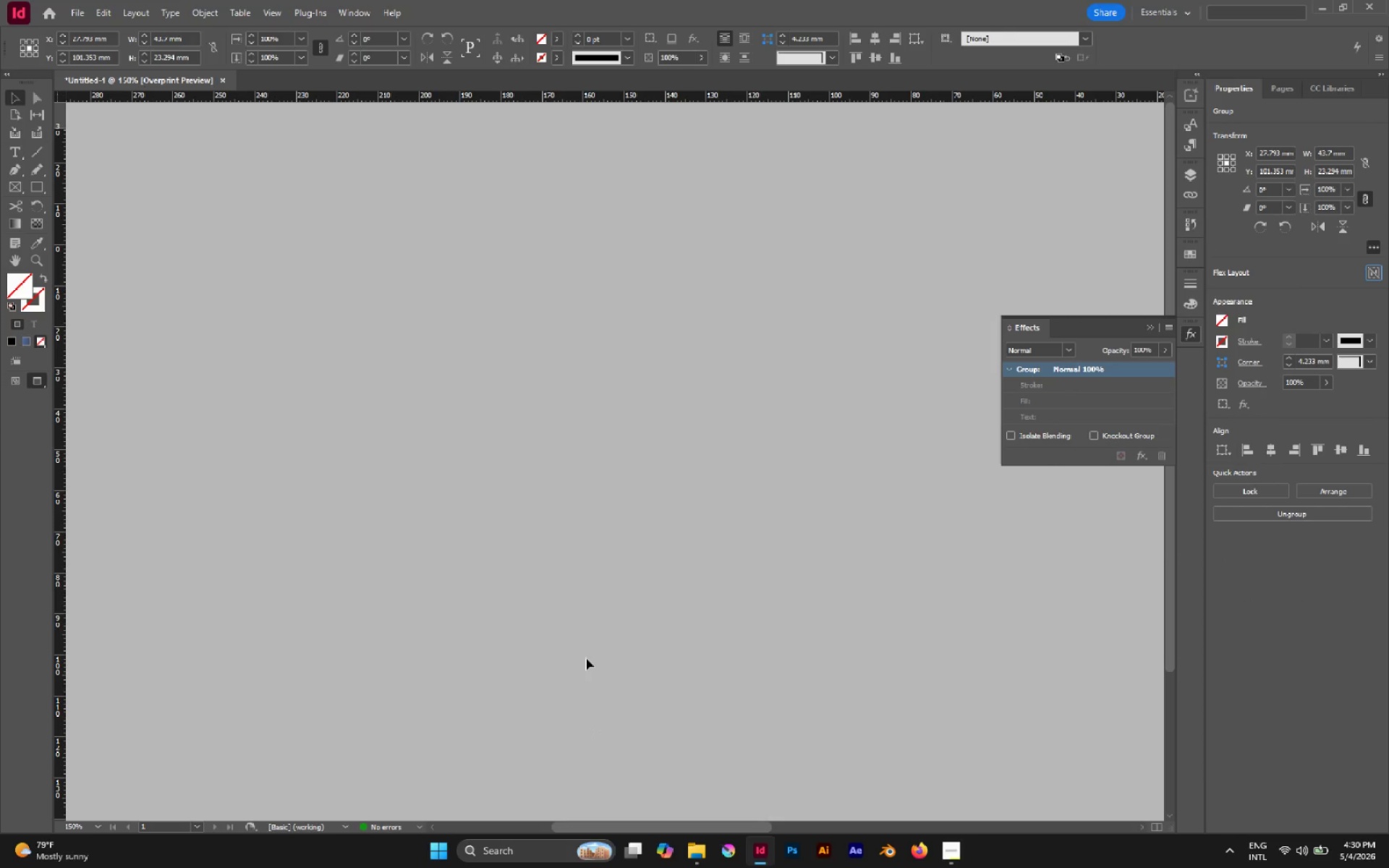 
key(Control+0)
 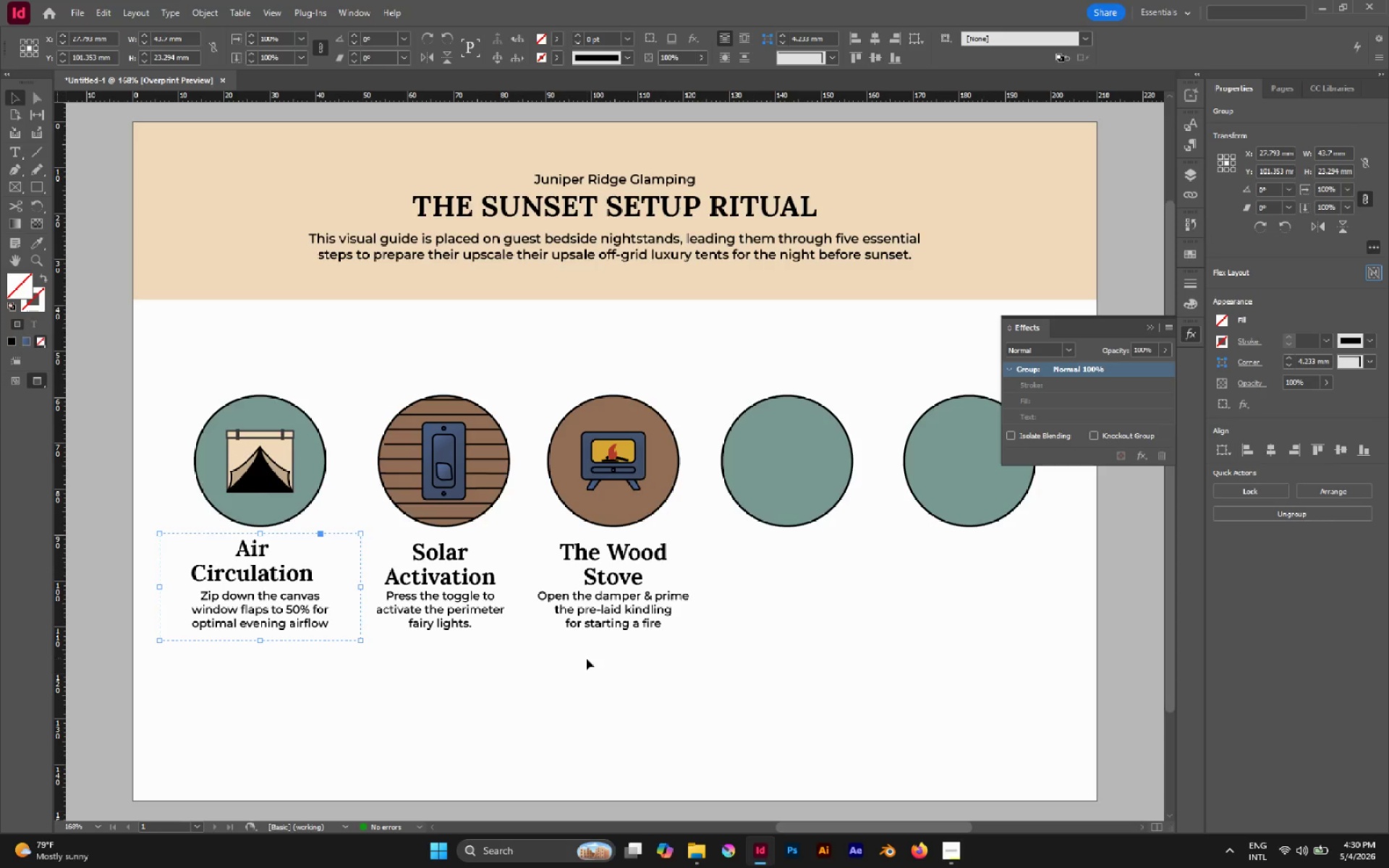 
hold_key(key=ControlLeft, duration=0.75)
 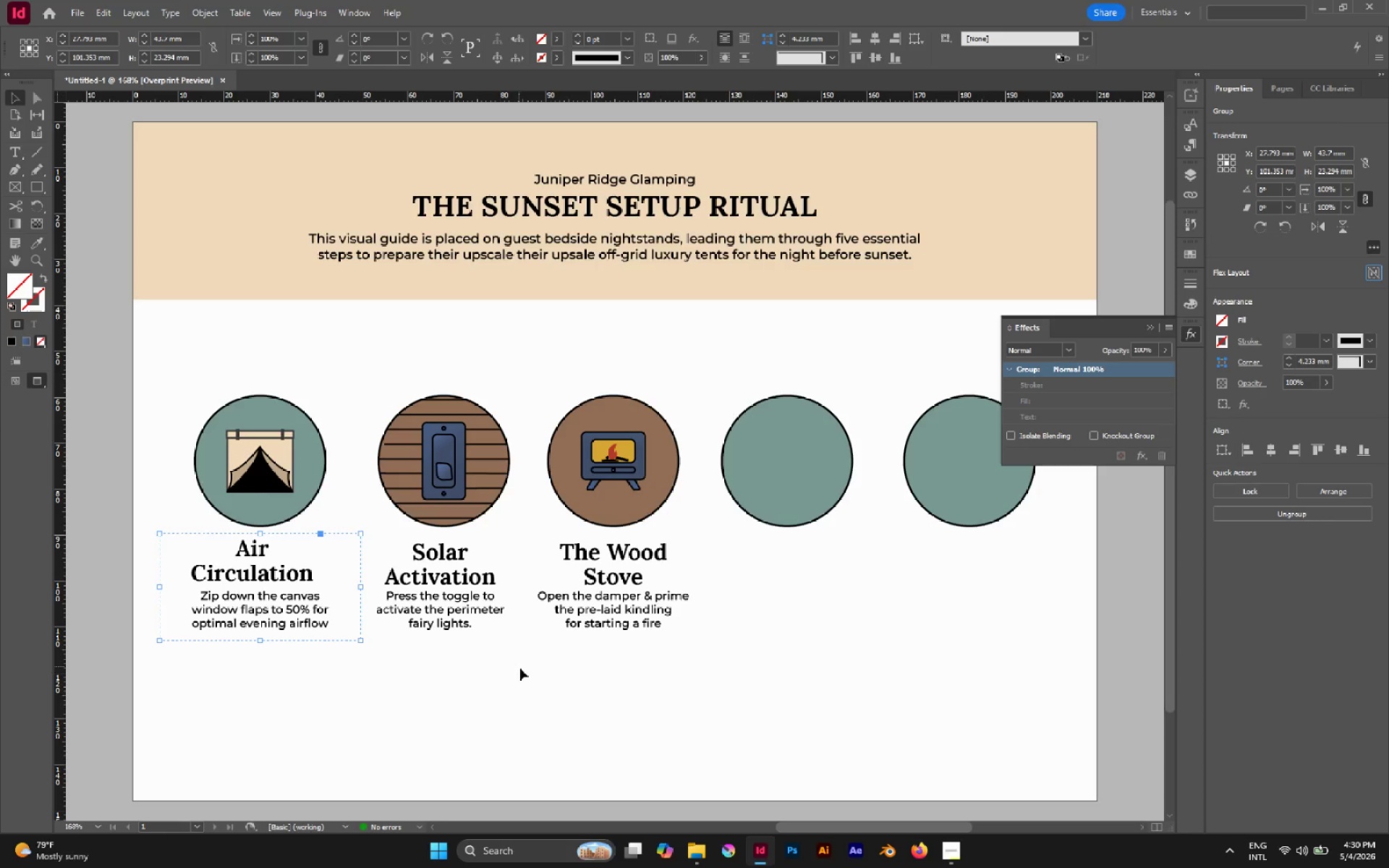 
left_click([527, 672])
 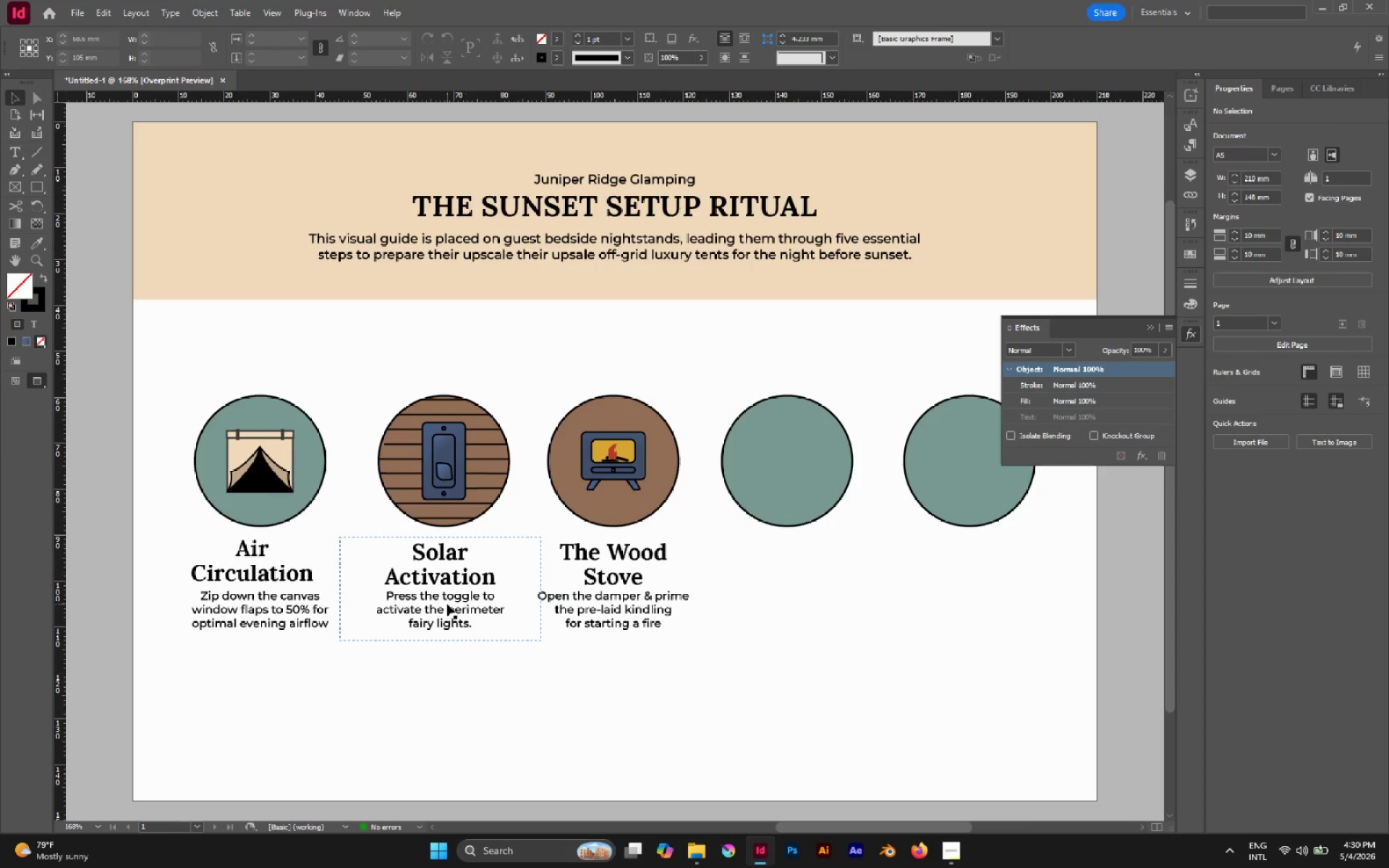 
key(A)
 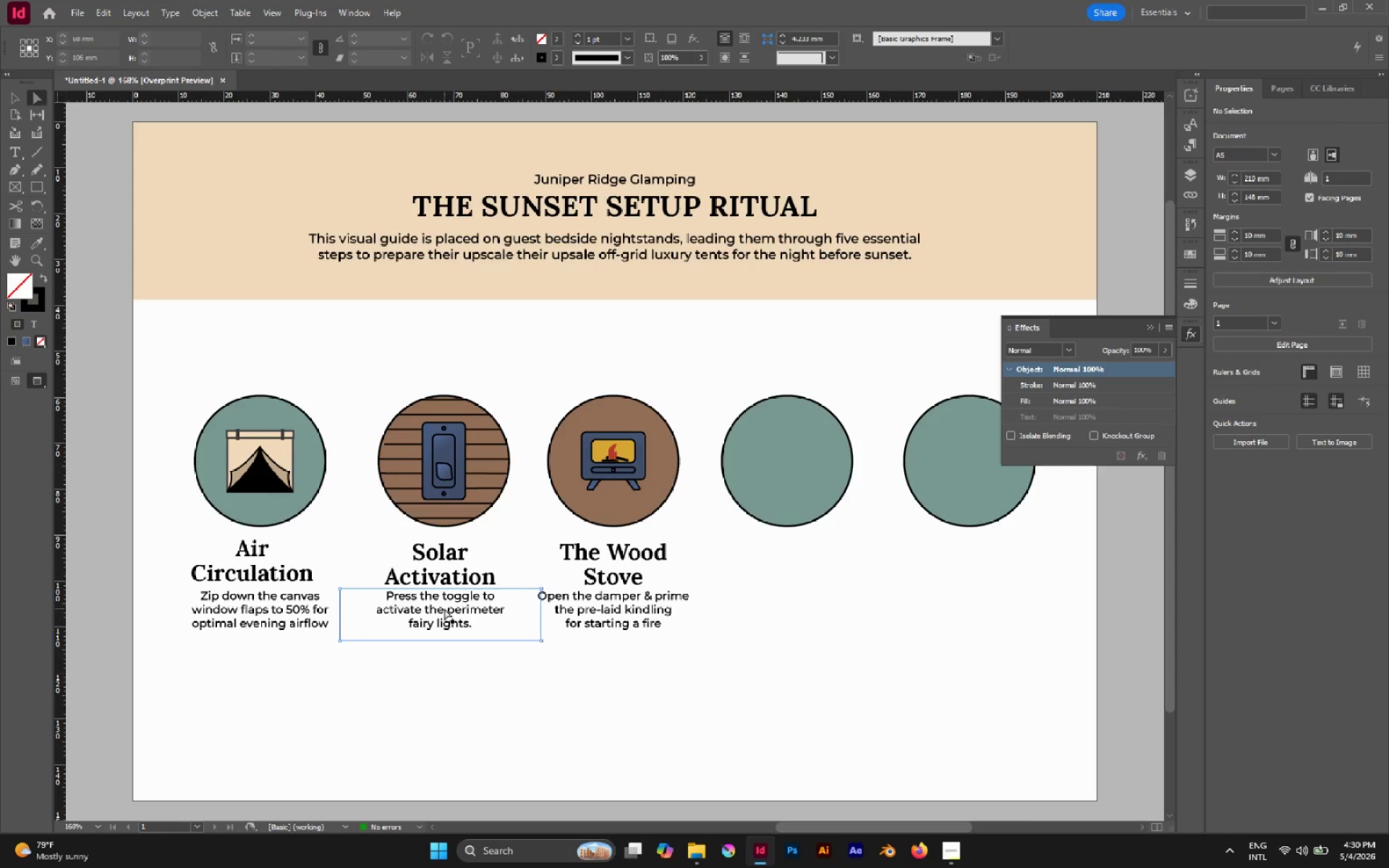 
left_click([444, 608])
 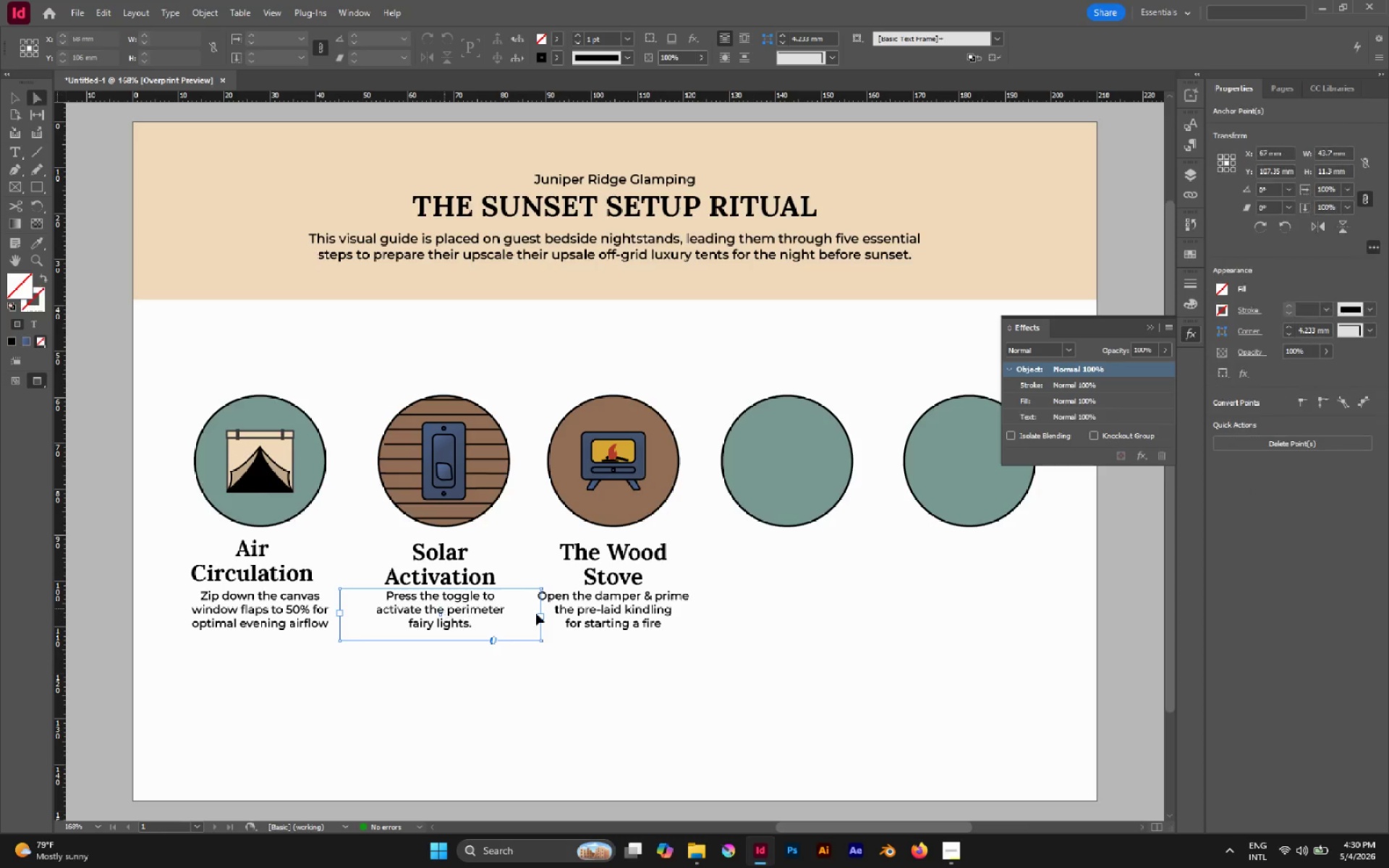 
hold_key(key=ShiftLeft, duration=1.75)
left_click([572, 612])
 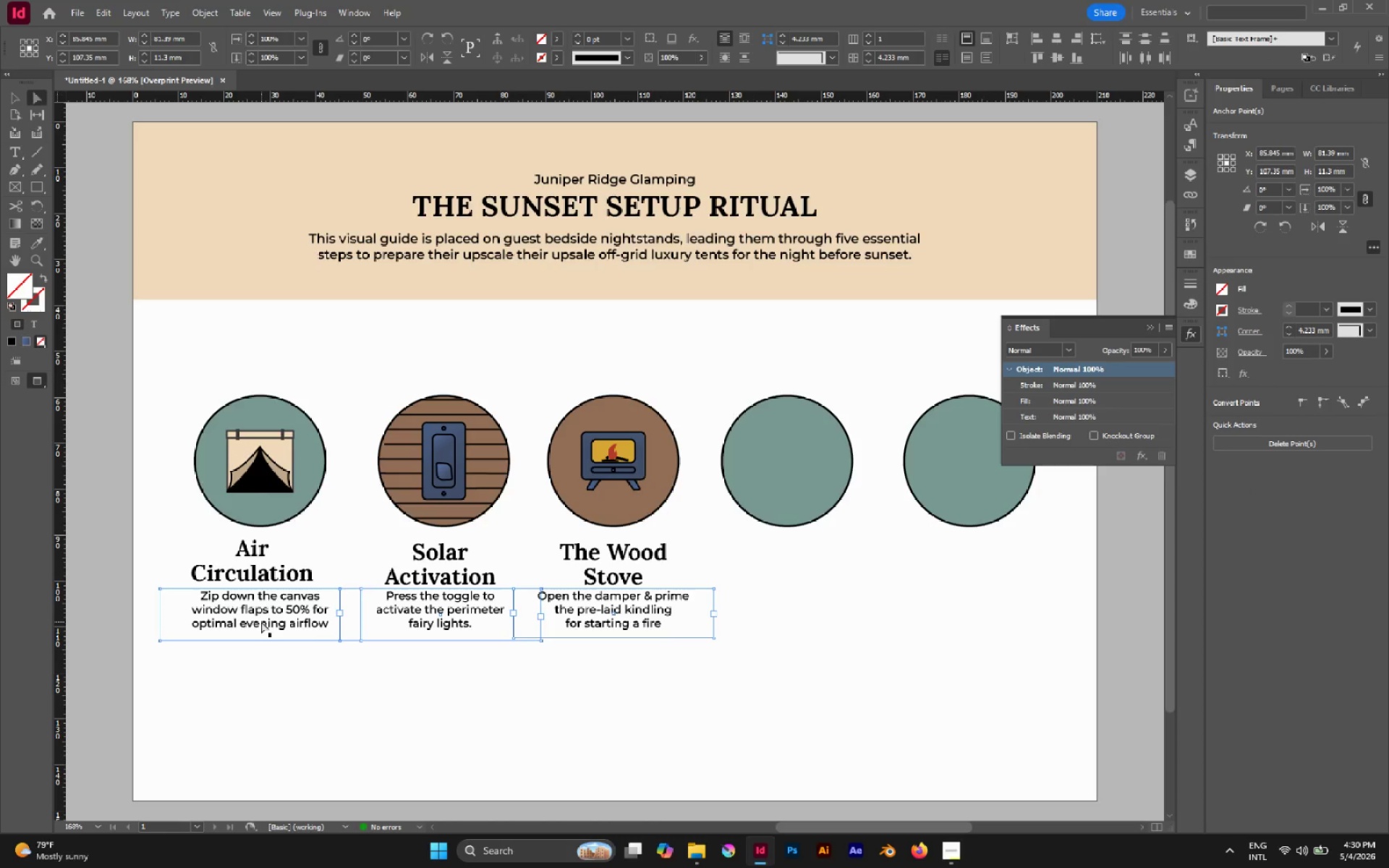 
left_click([261, 621])
 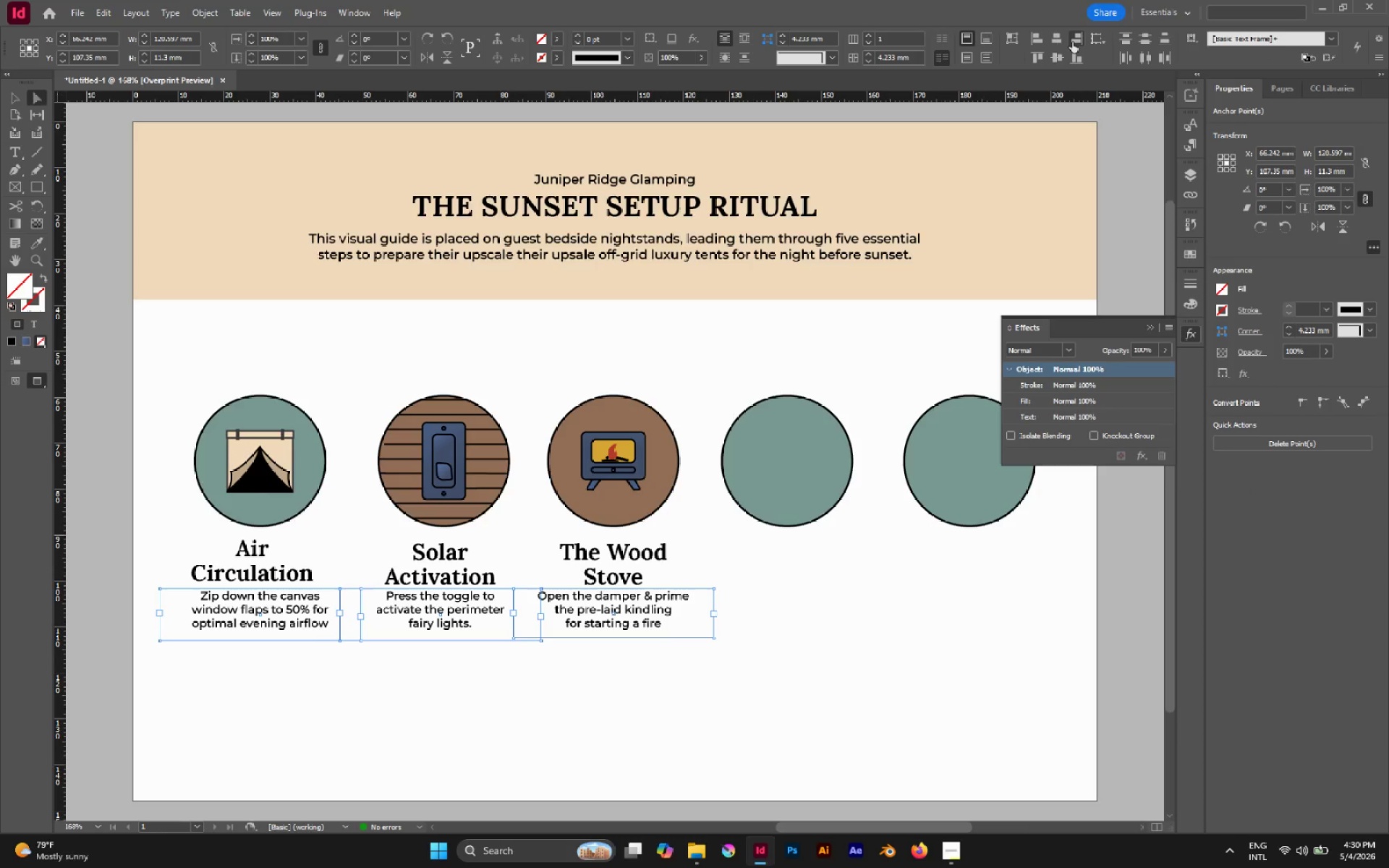 
left_click([1038, 56])
 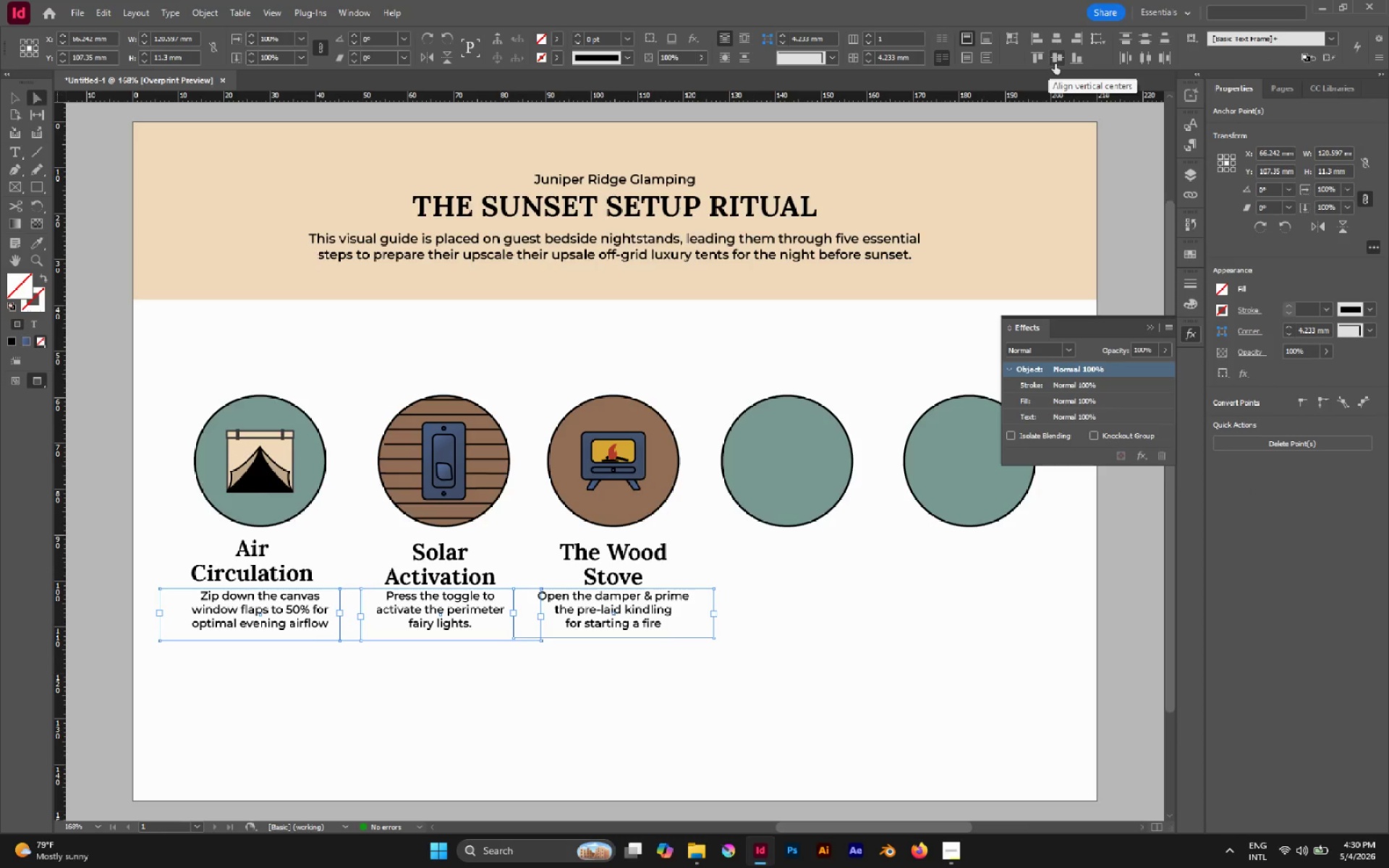 
left_click([1057, 64])
 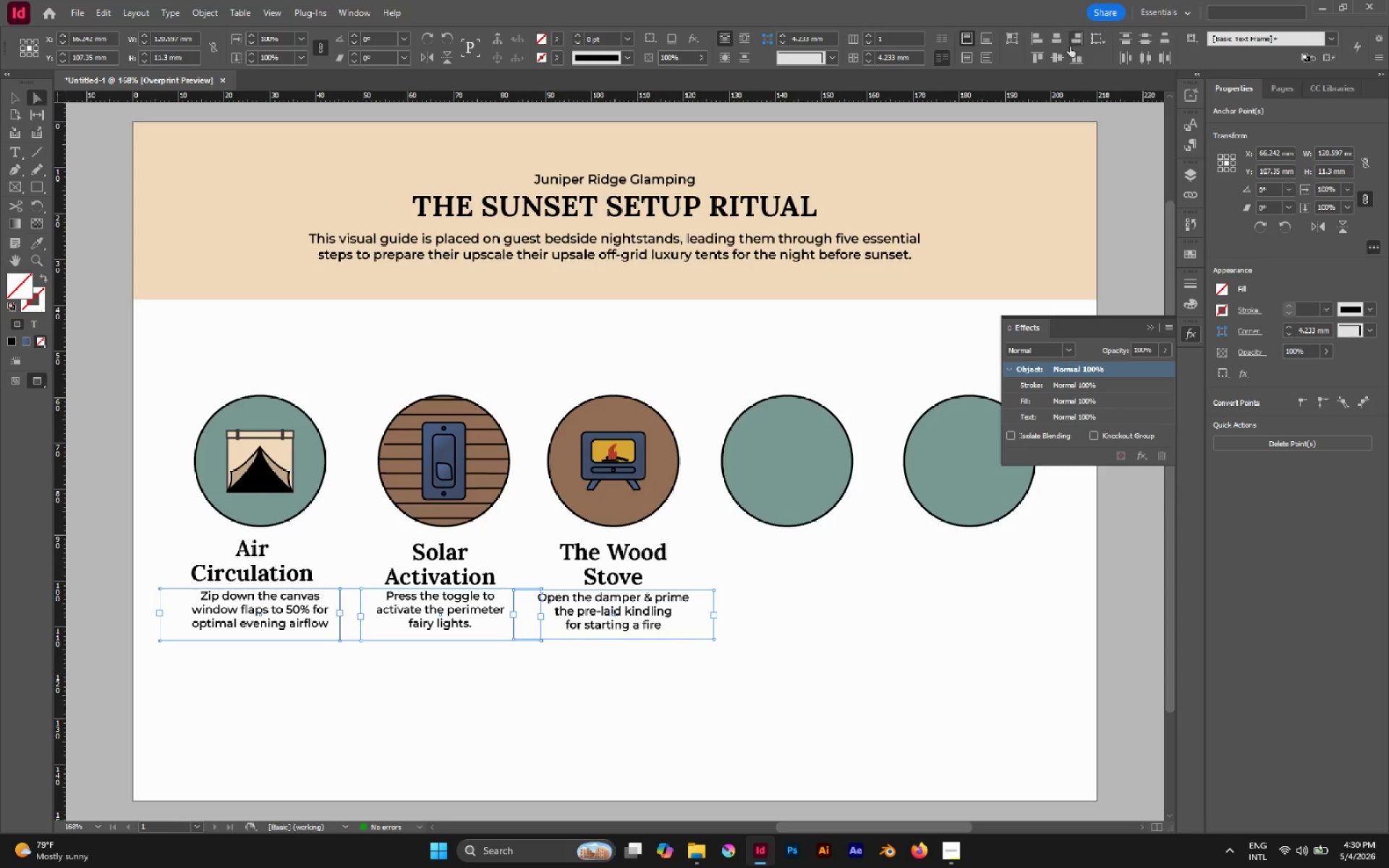 
wait(5.38)
 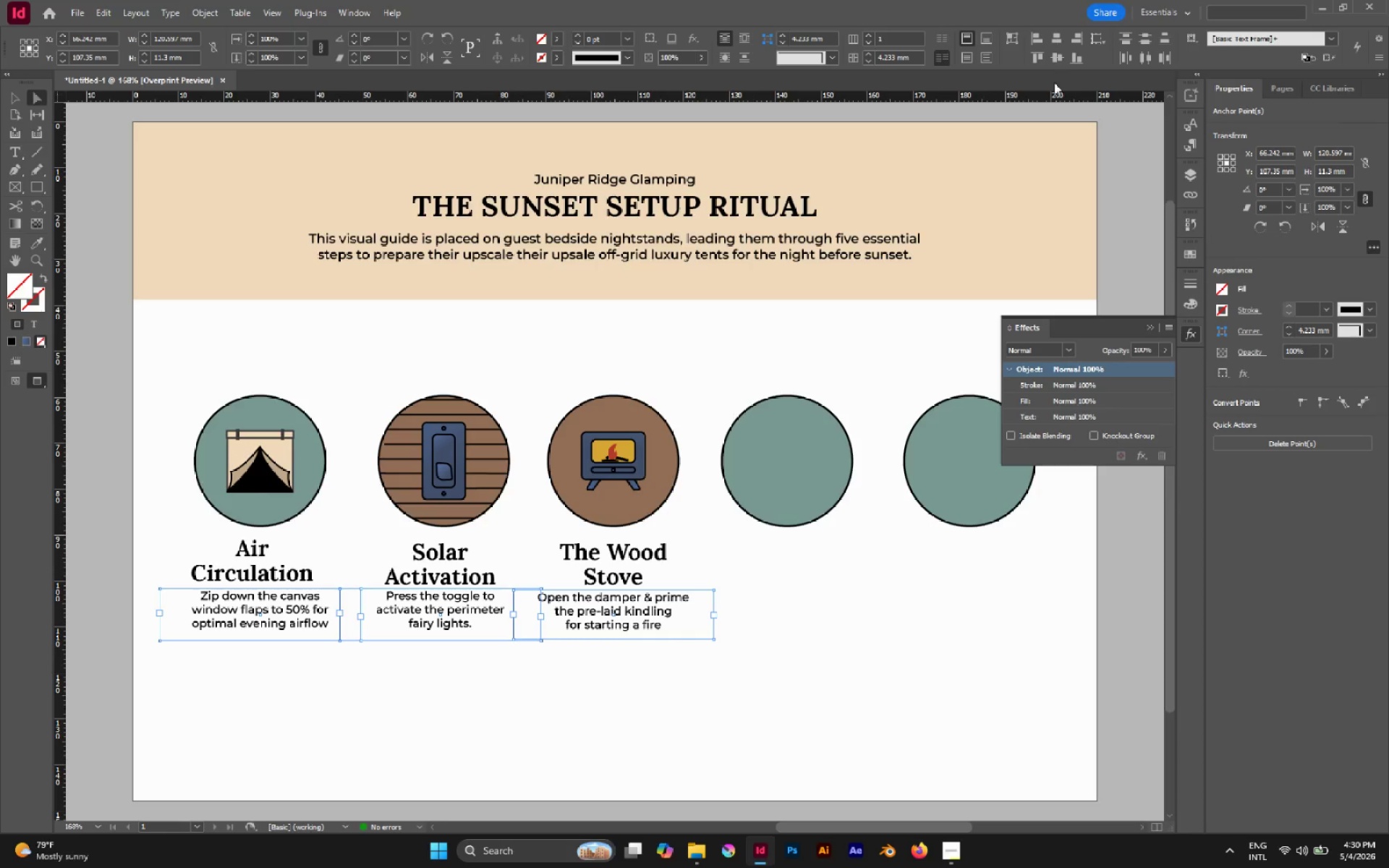 
double_click([1042, 56])
 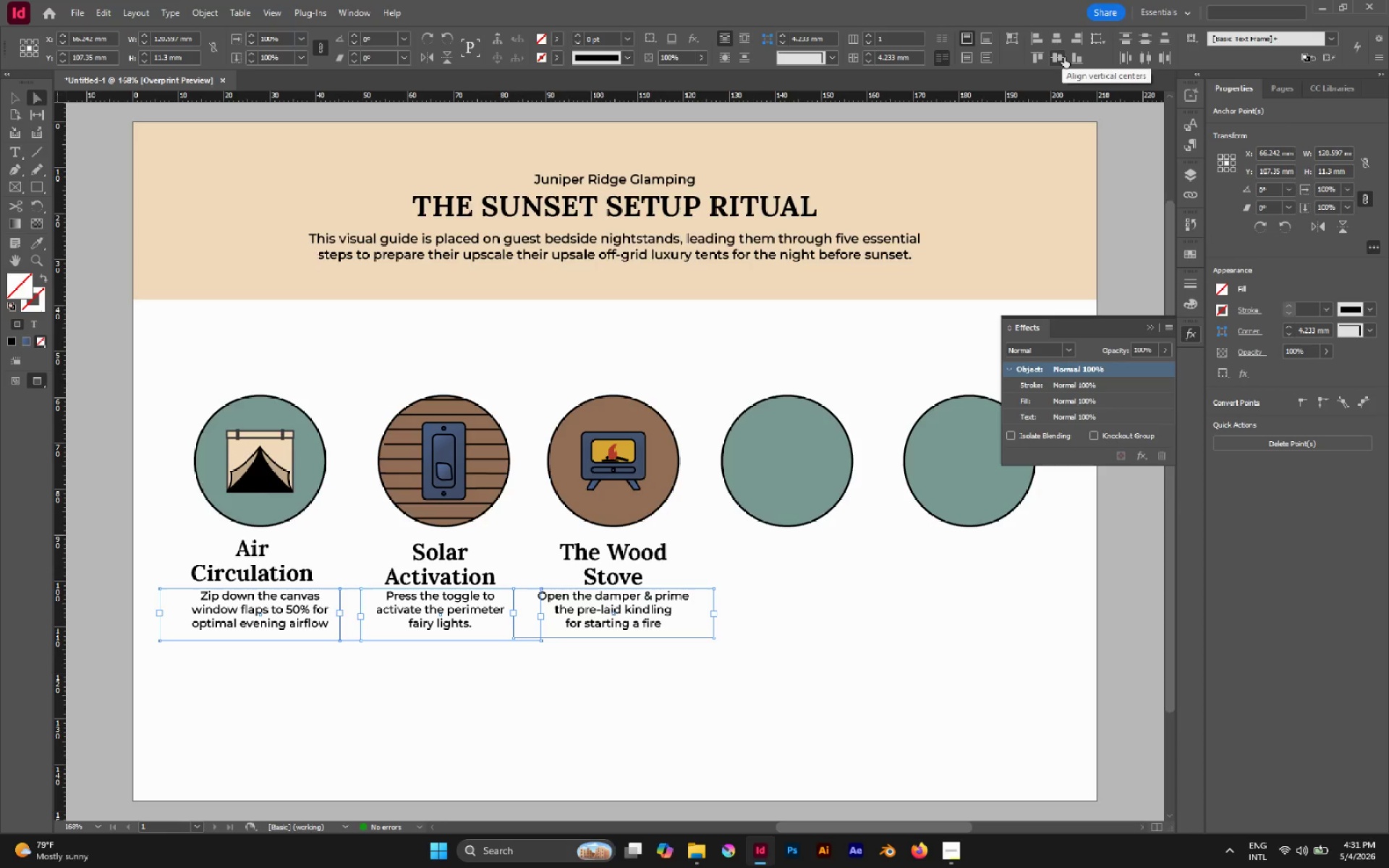 
wait(6.31)
 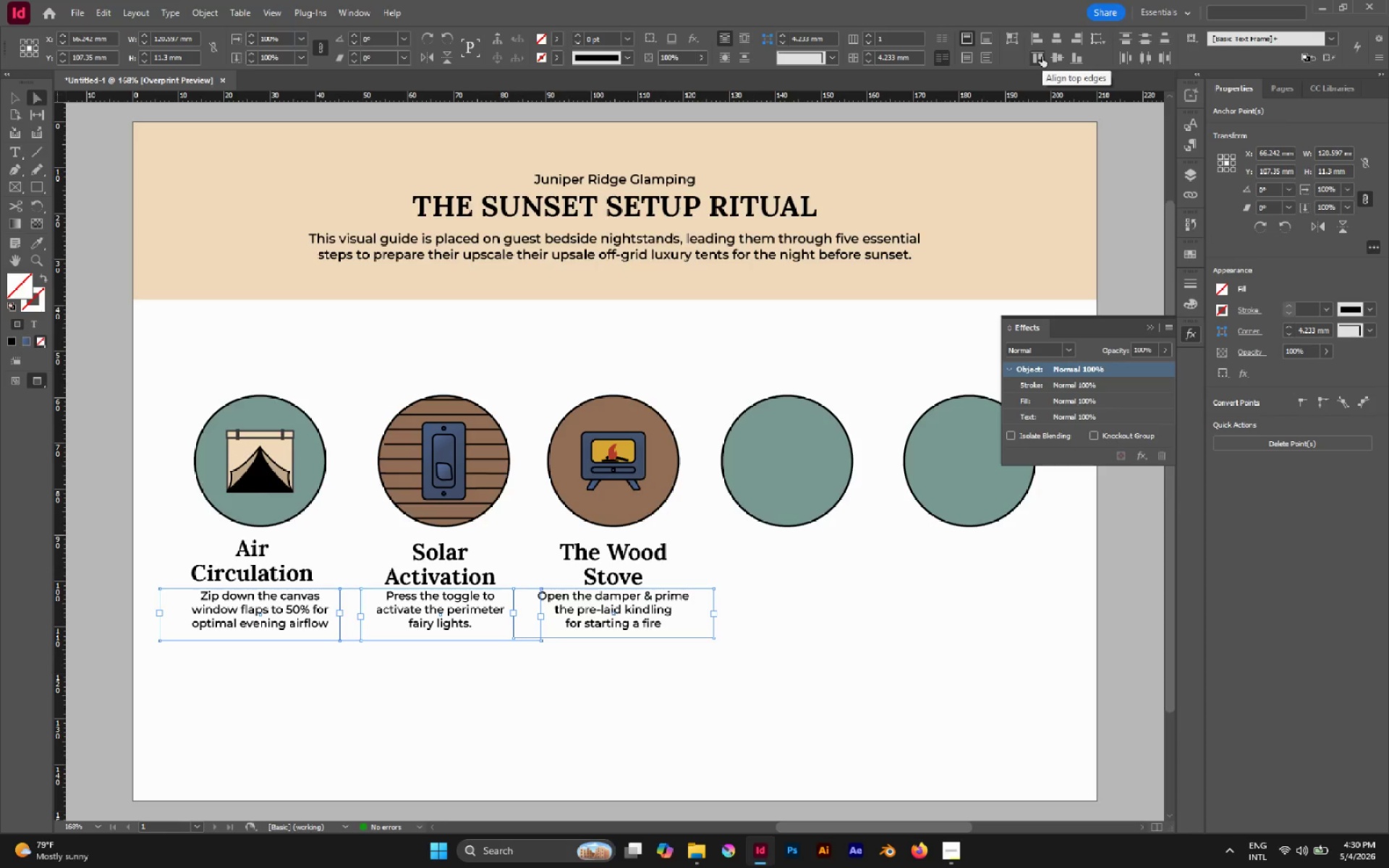 
left_click([1041, 55])
 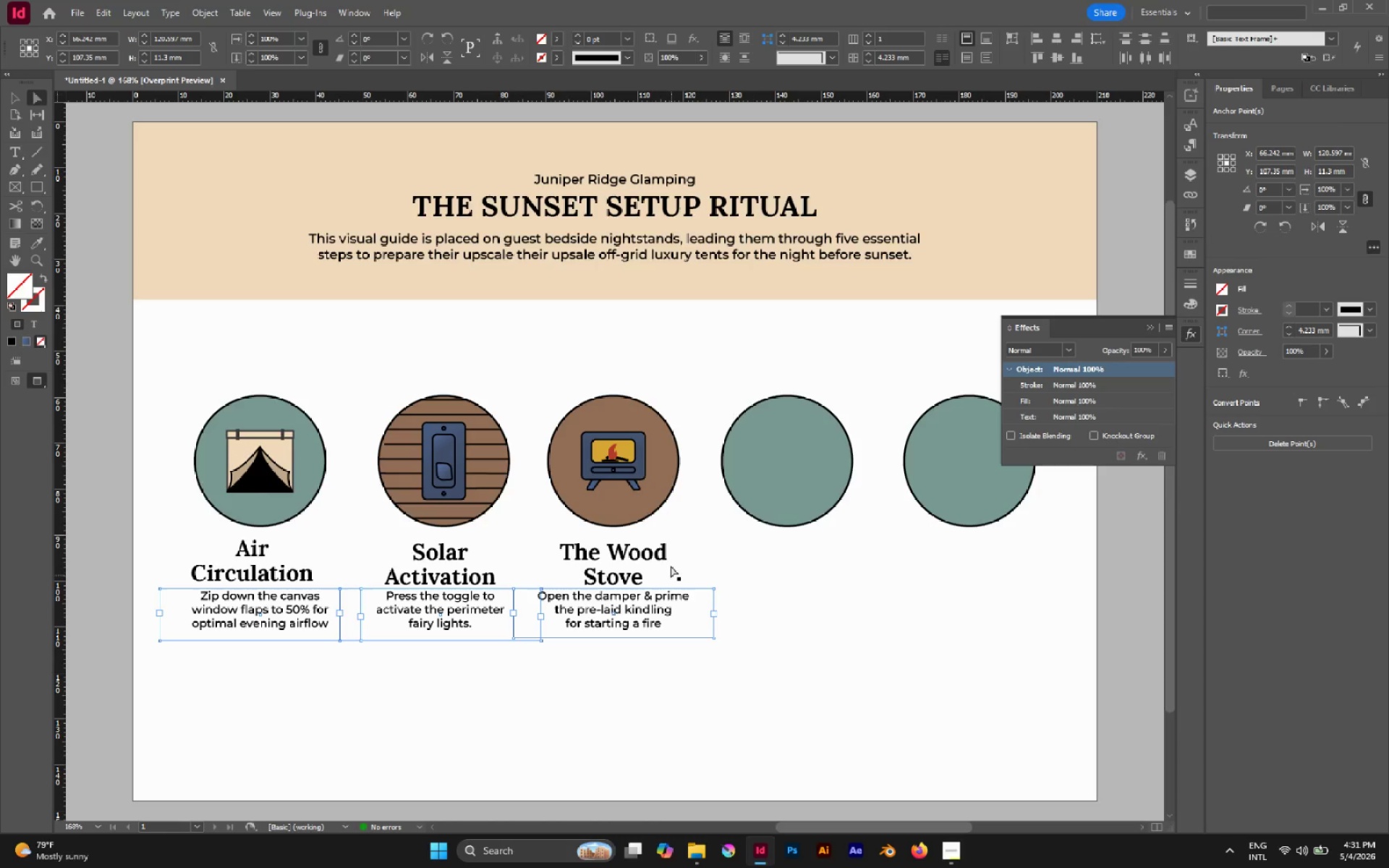 
key(ArrowDown)
 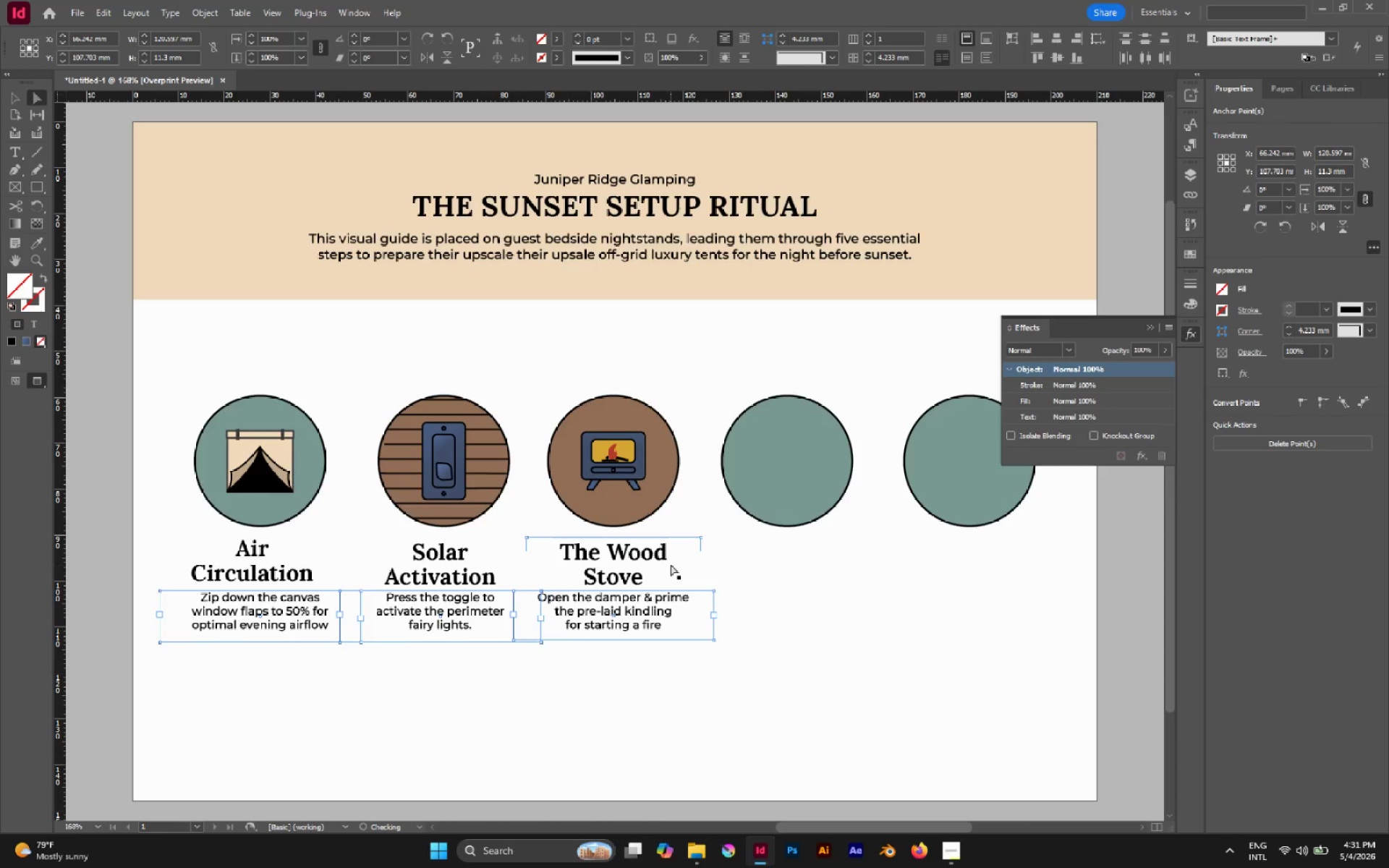 
key(ArrowDown)
 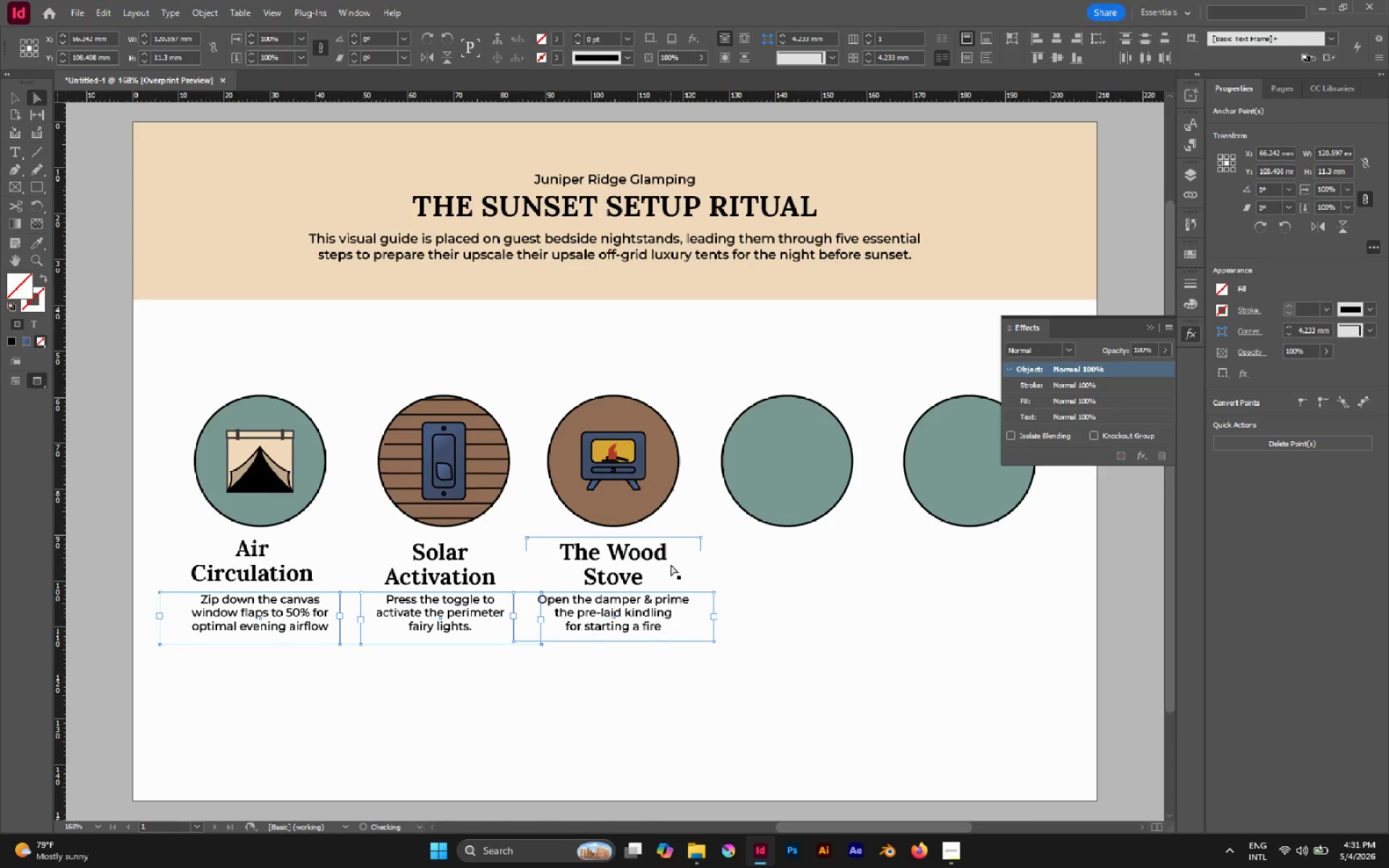 
key(ArrowDown)
 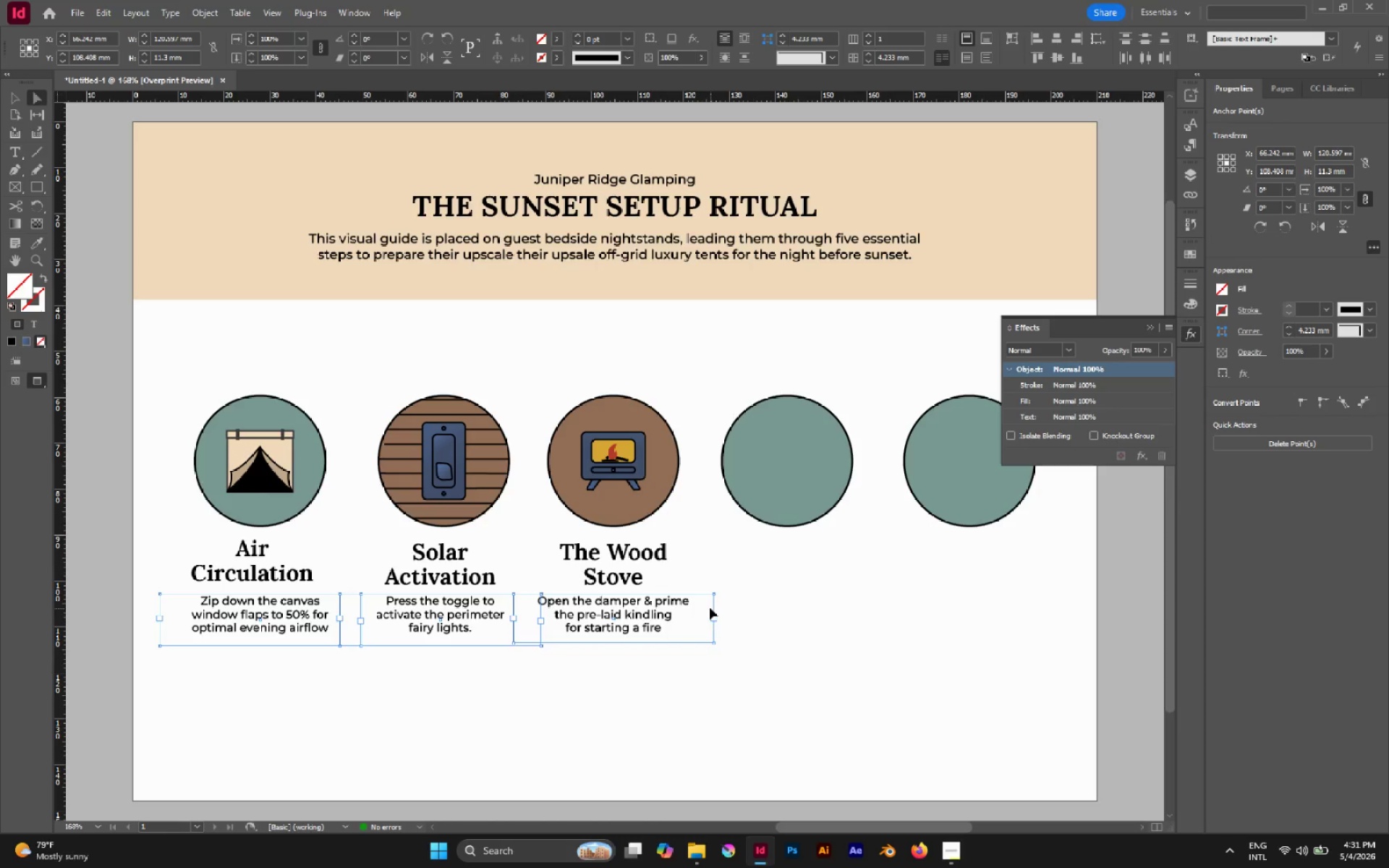 
left_click([778, 611])
 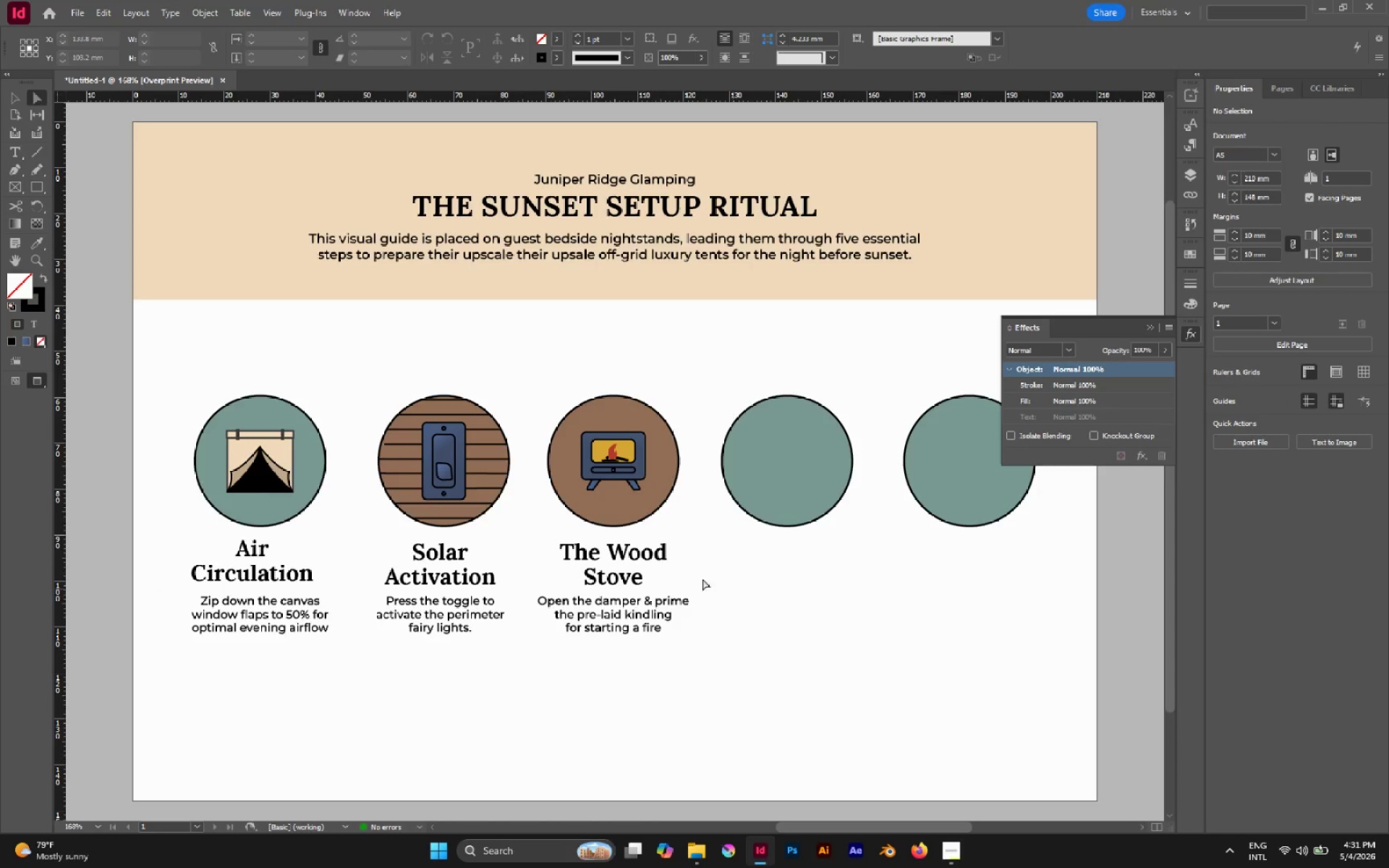 
hold_key(key=AltLeft, duration=0.61)
scroll: coordinate [407, 480], scroll_direction: down, amount: 3.0
 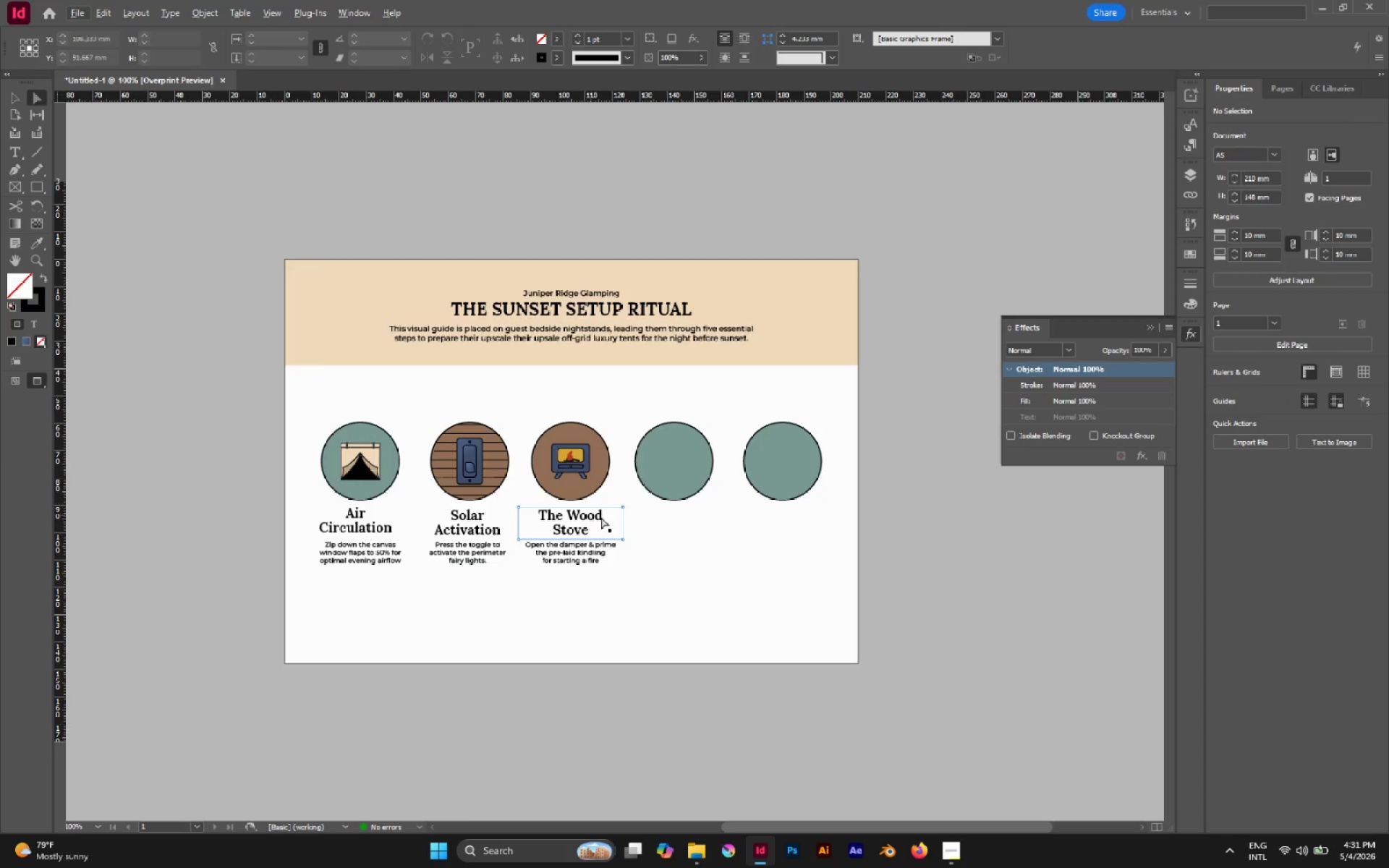 
hold_key(key=AltLeft, duration=0.45)
scroll: coordinate [579, 522], scroll_direction: up, amount: 2.0
 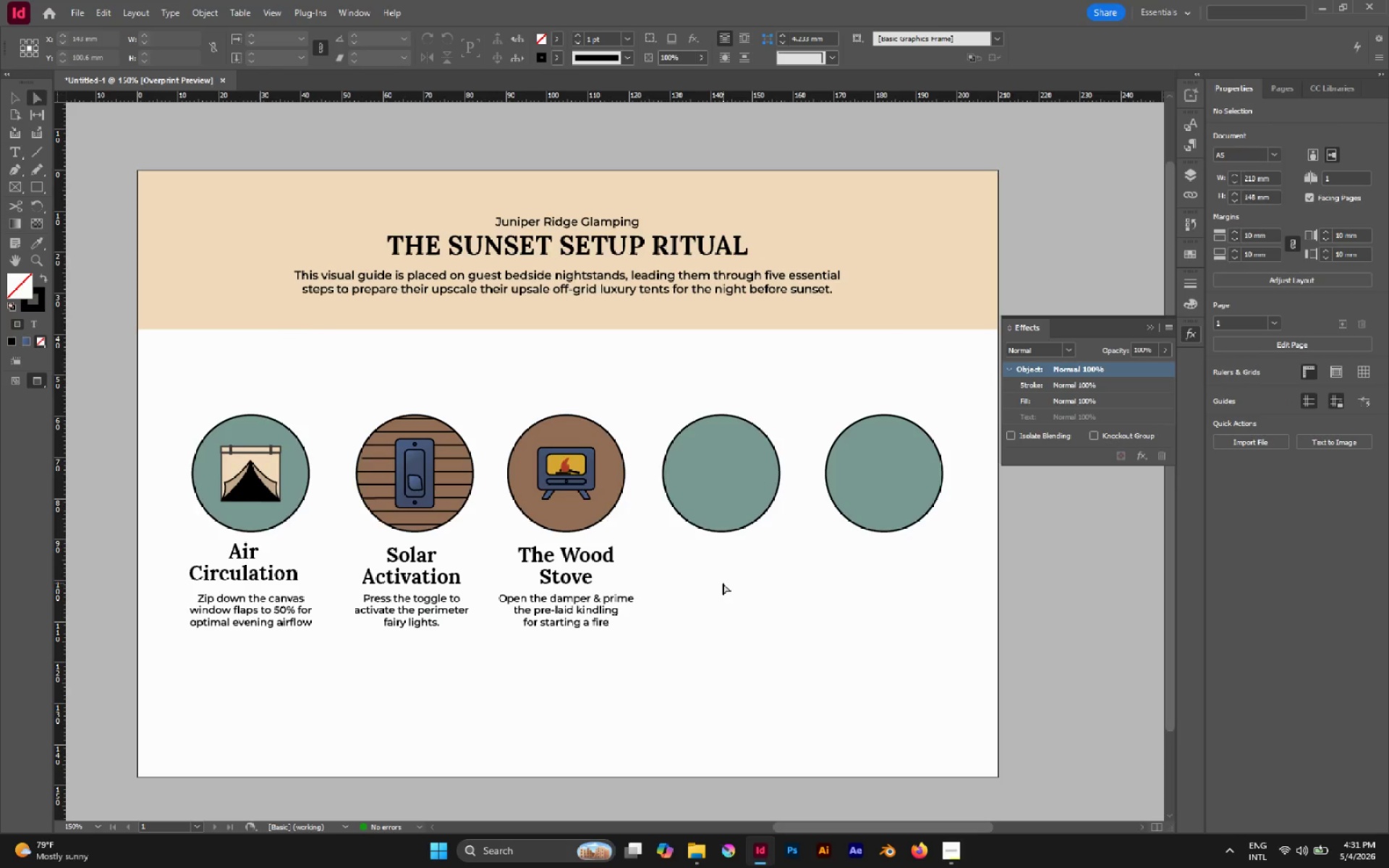 
key(V)
 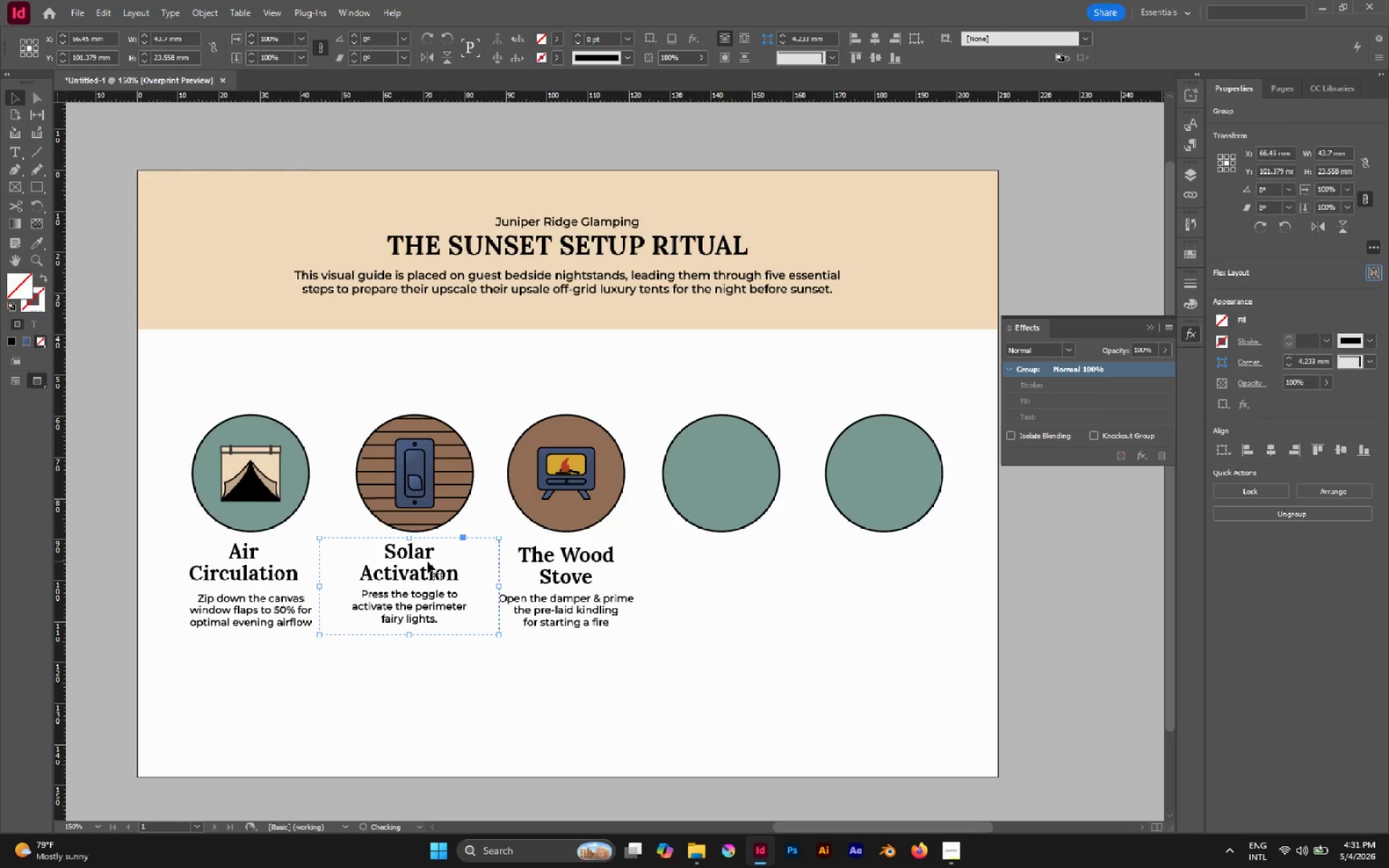 
key(Control+Z)
 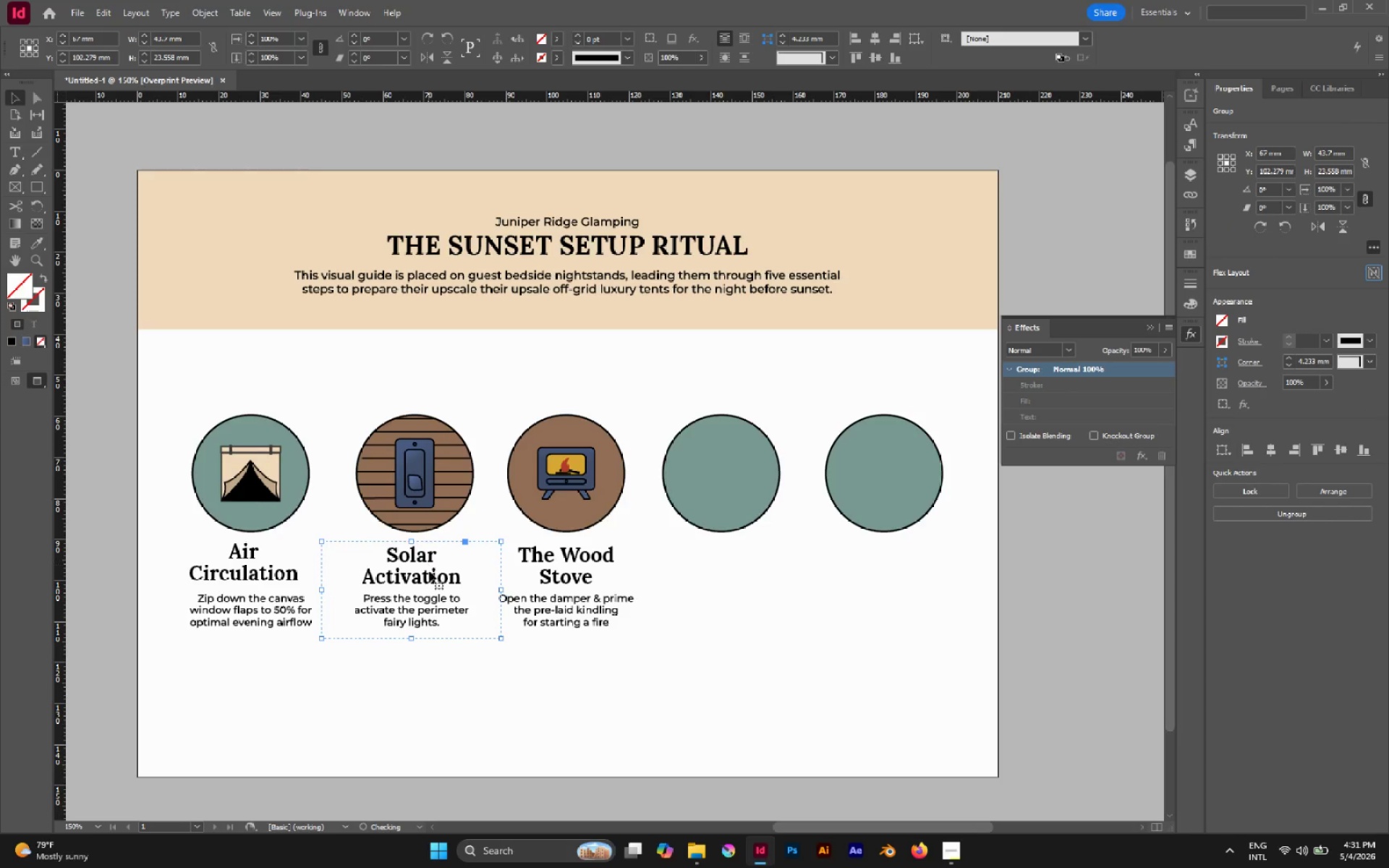 
hold_key(key=AltLeft, duration=1.34)
left_click_drag(start_coordinate=[428, 574], to_coordinate=[743, 593])
 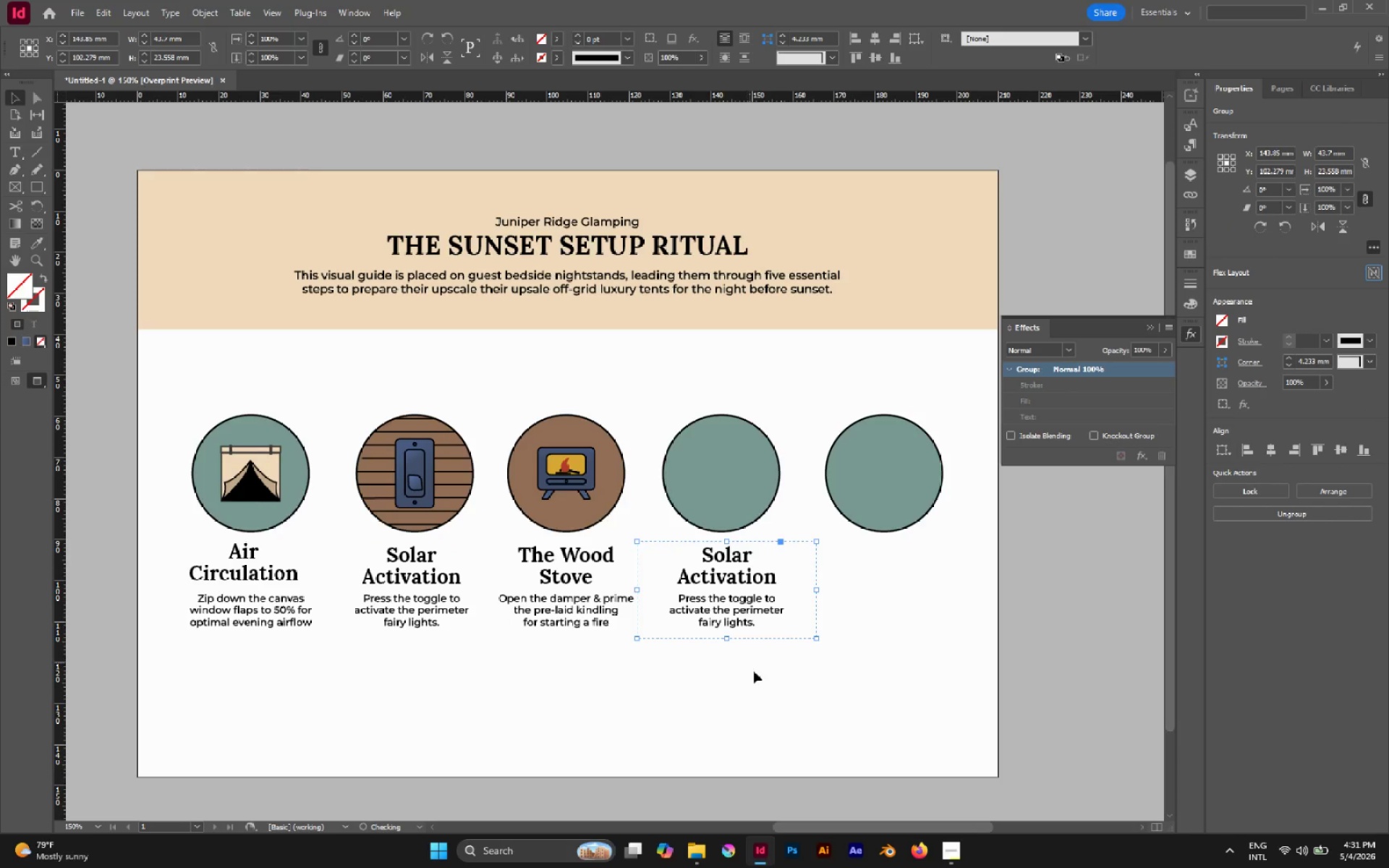 
hold_key(key=ShiftLeft, duration=0.98)
 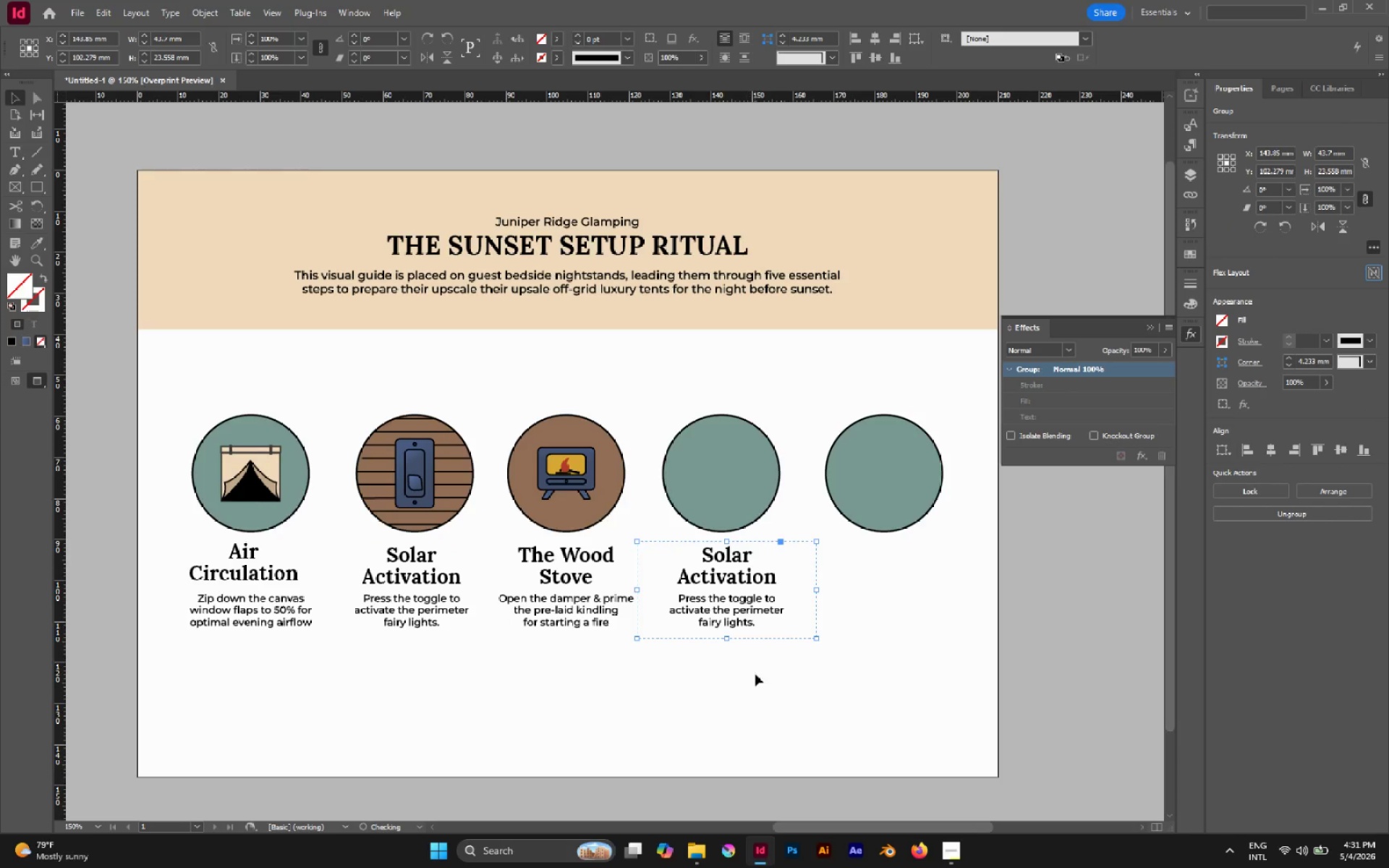 
left_click_drag(start_coordinate=[755, 674], to_coordinate=[715, 481])
 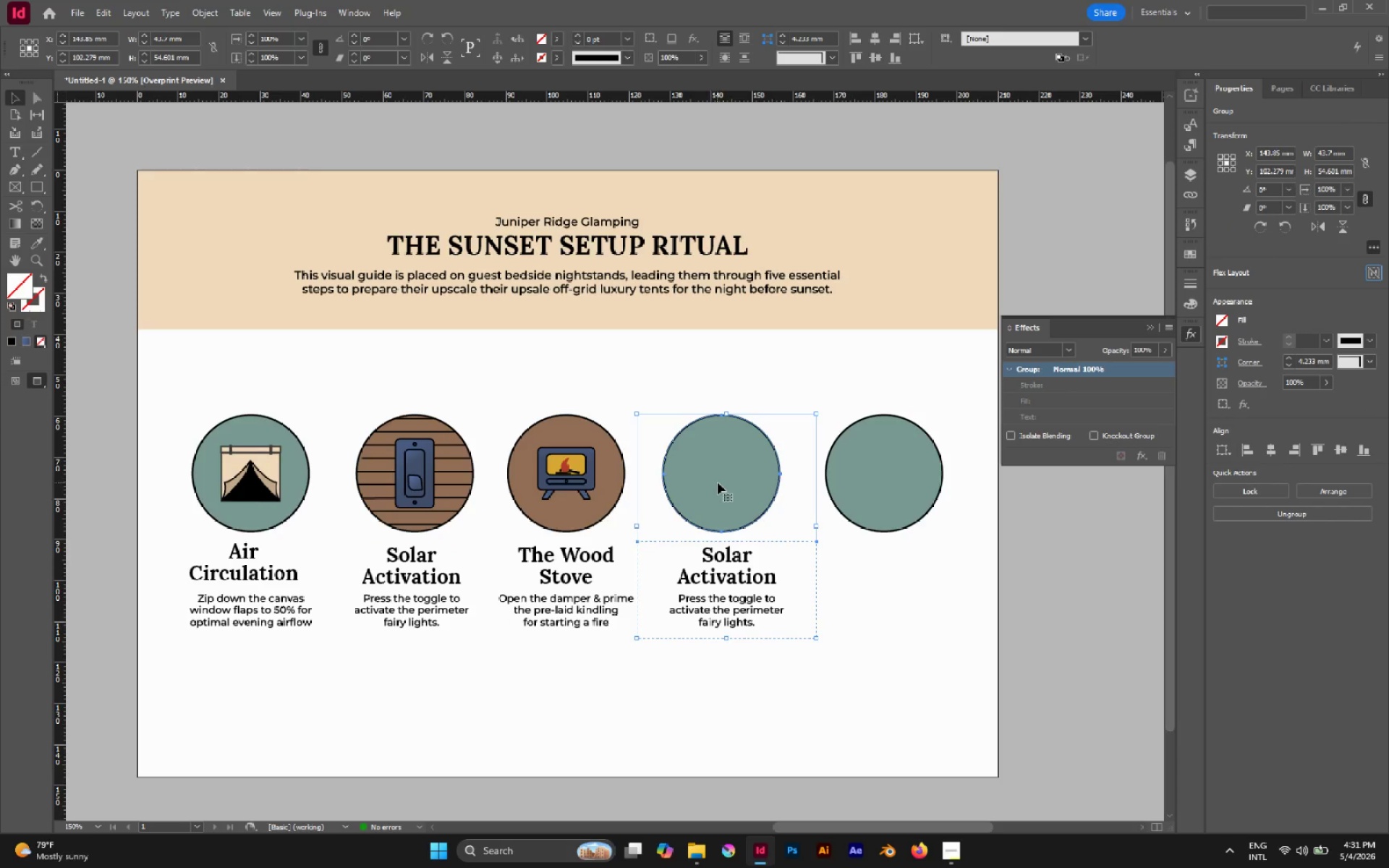 
left_click([718, 482])
 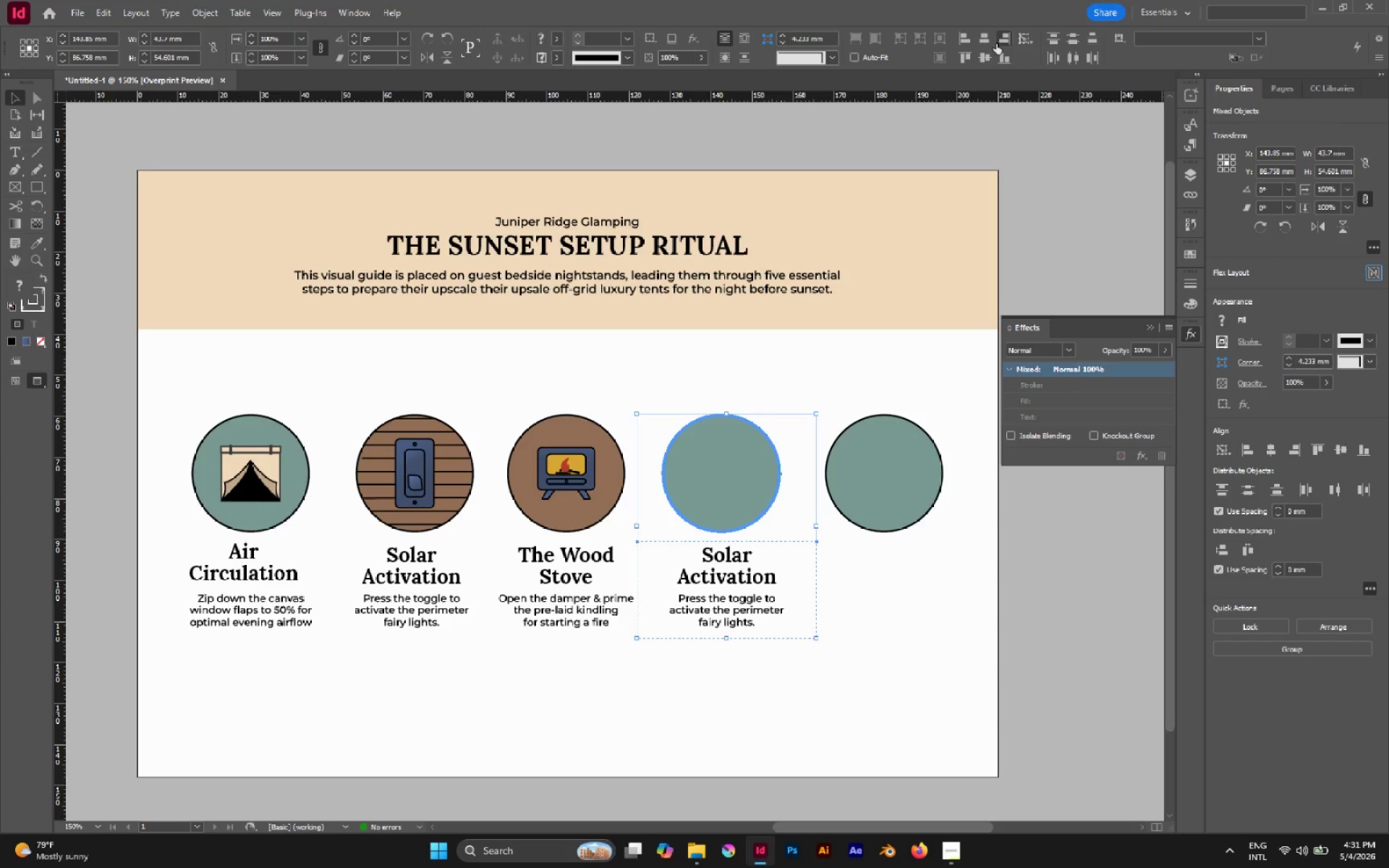 
left_click([985, 36])
 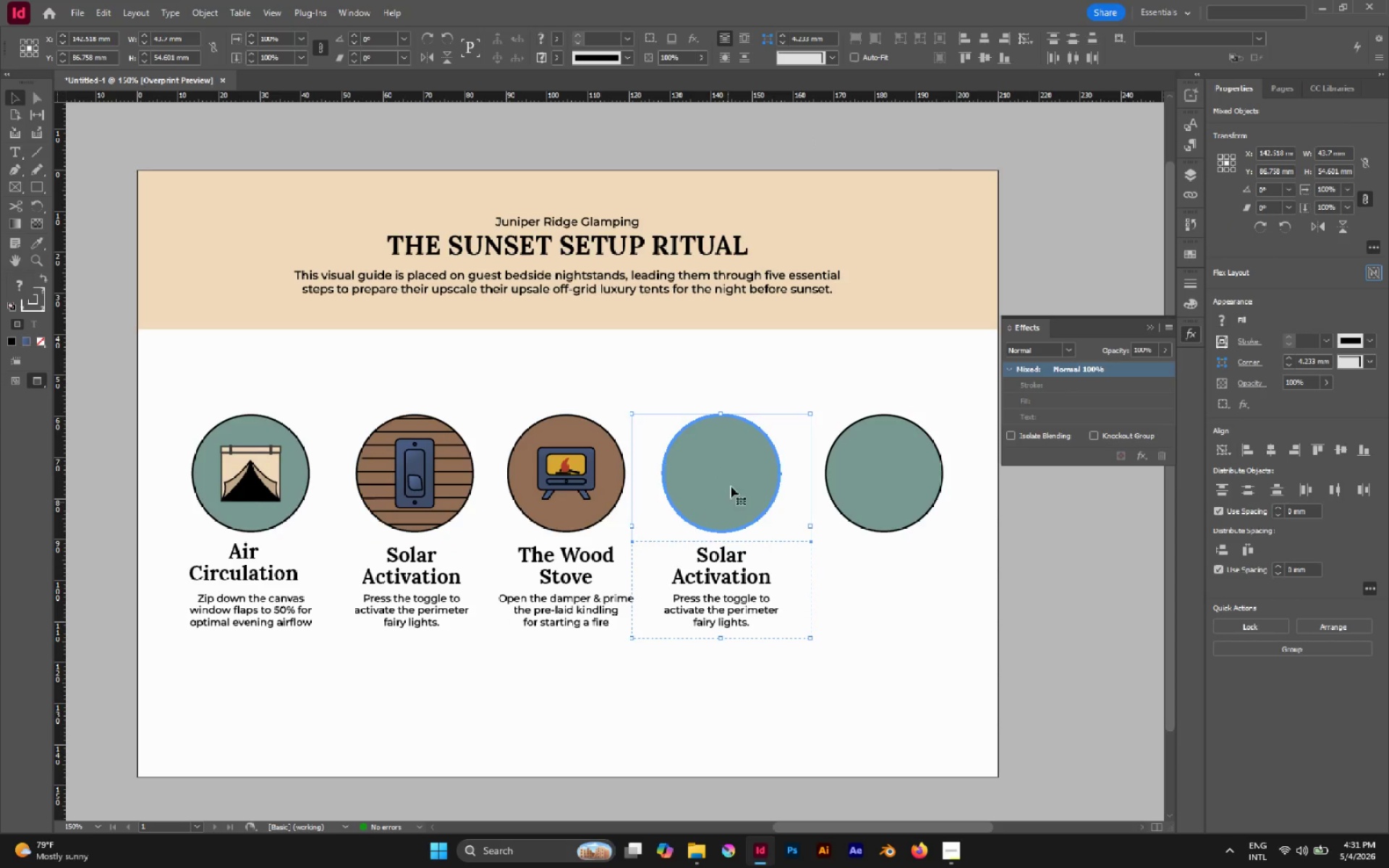 
left_click([754, 375])
 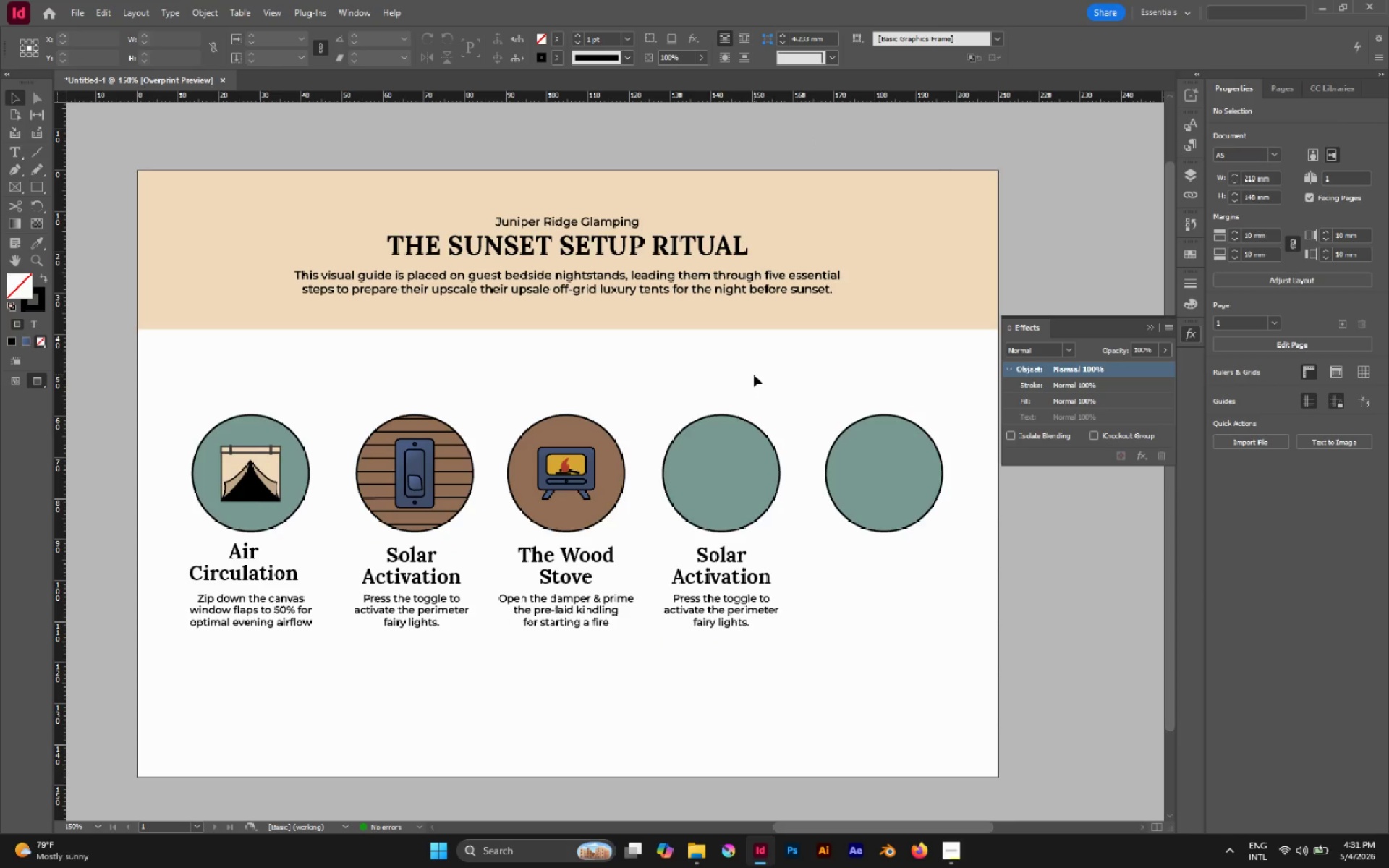 
wait(8.95)
 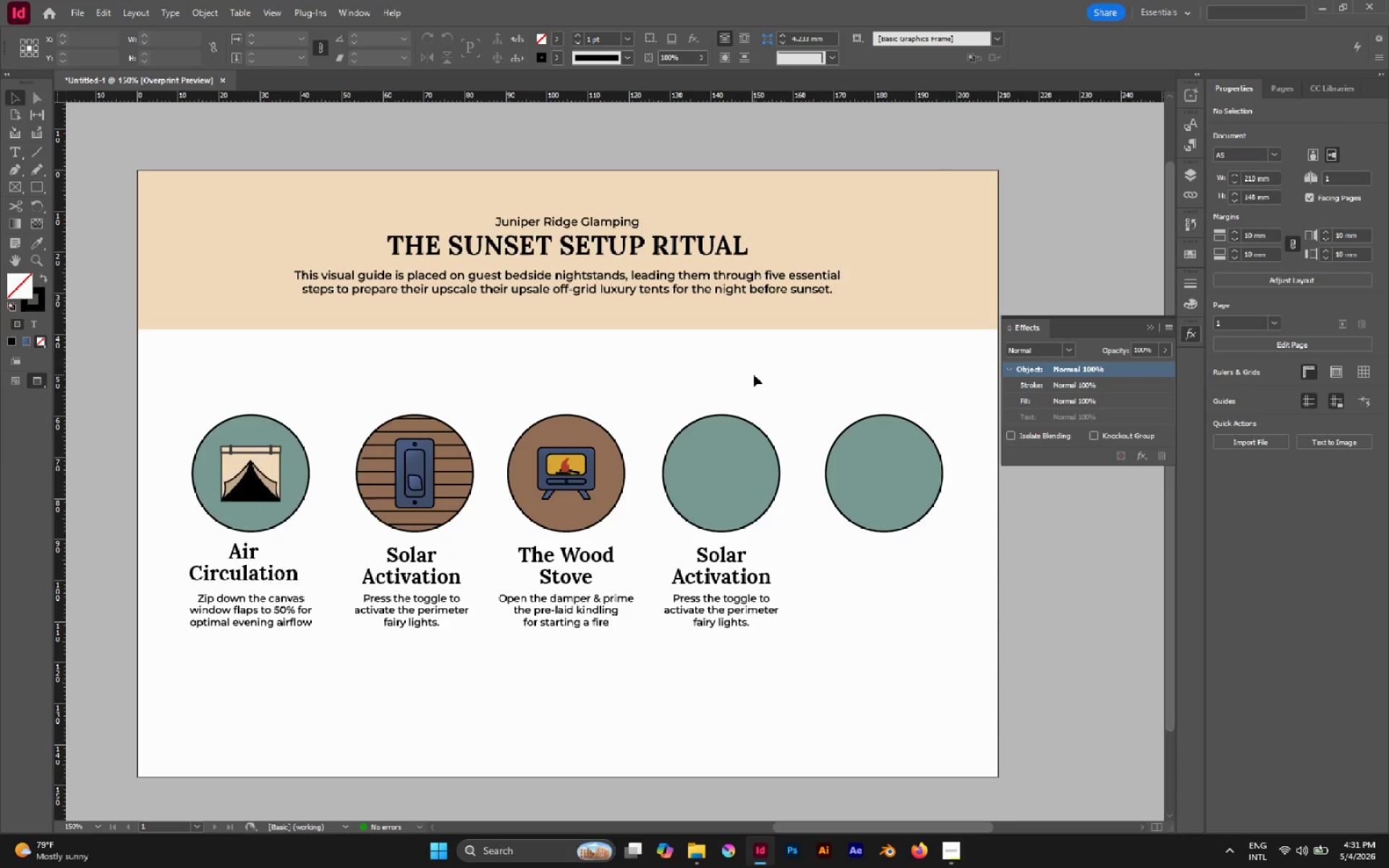 
key(T)
 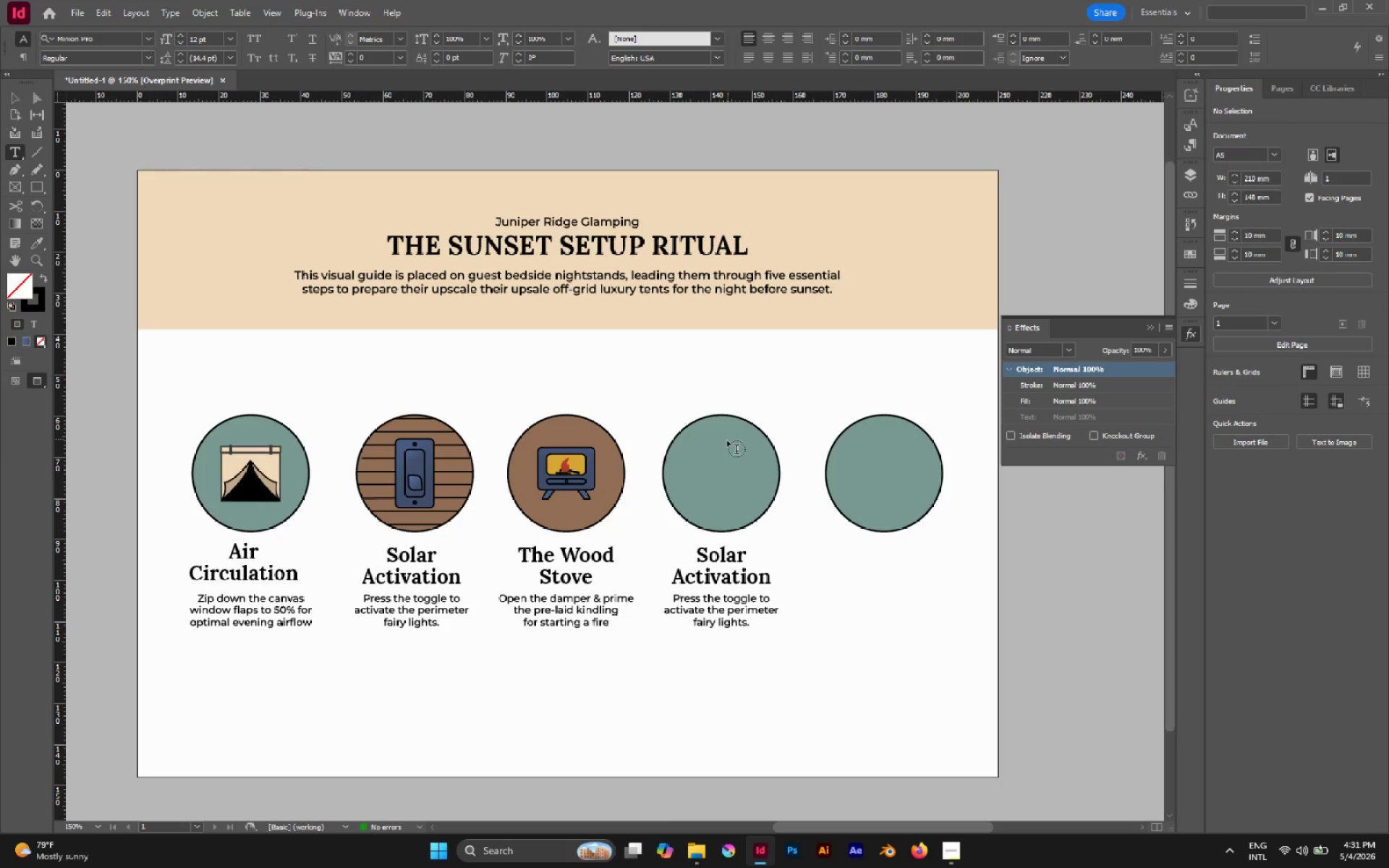 
wait(5.56)
 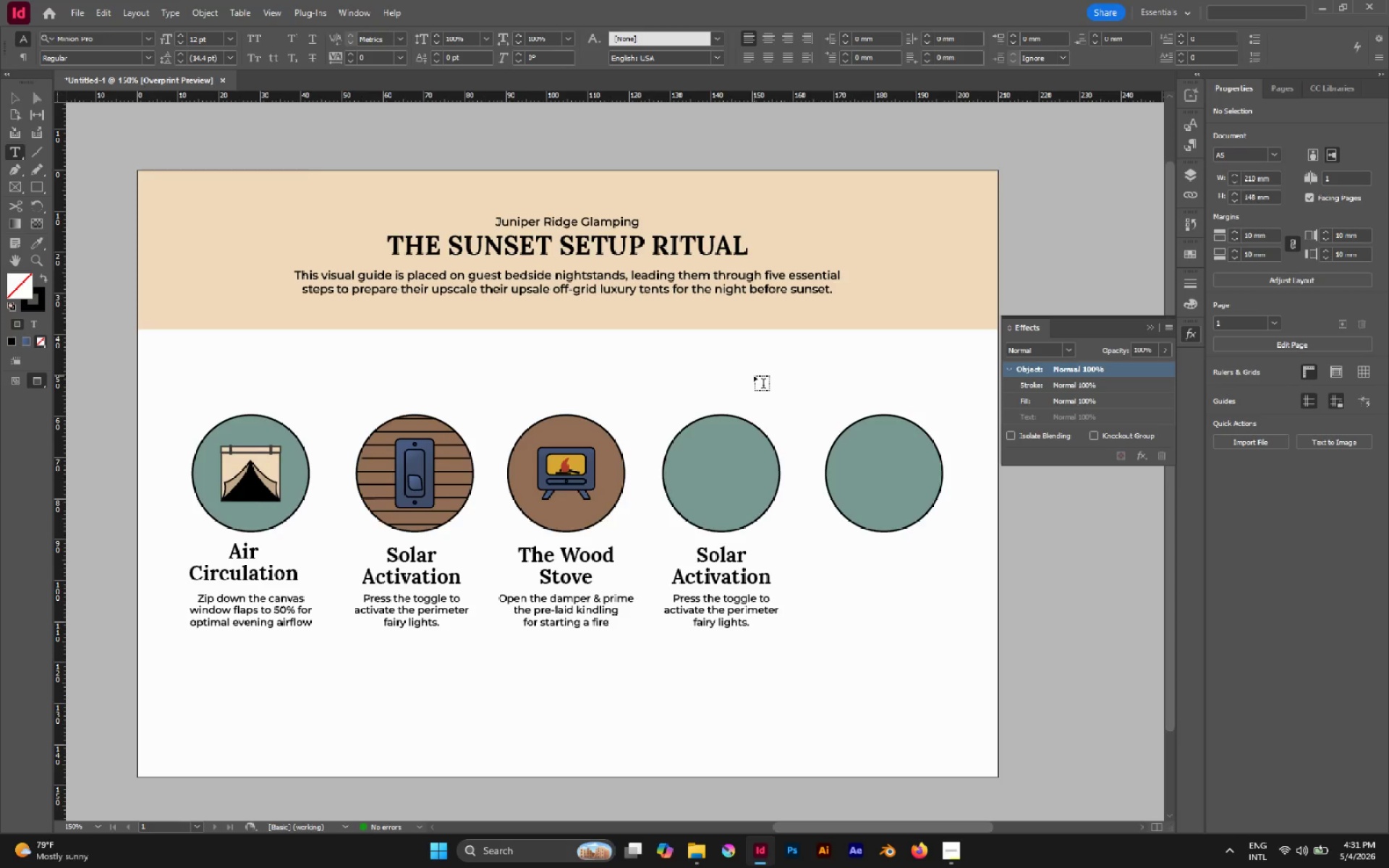 
left_click_drag(start_coordinate=[699, 550], to_coordinate=[775, 571])
 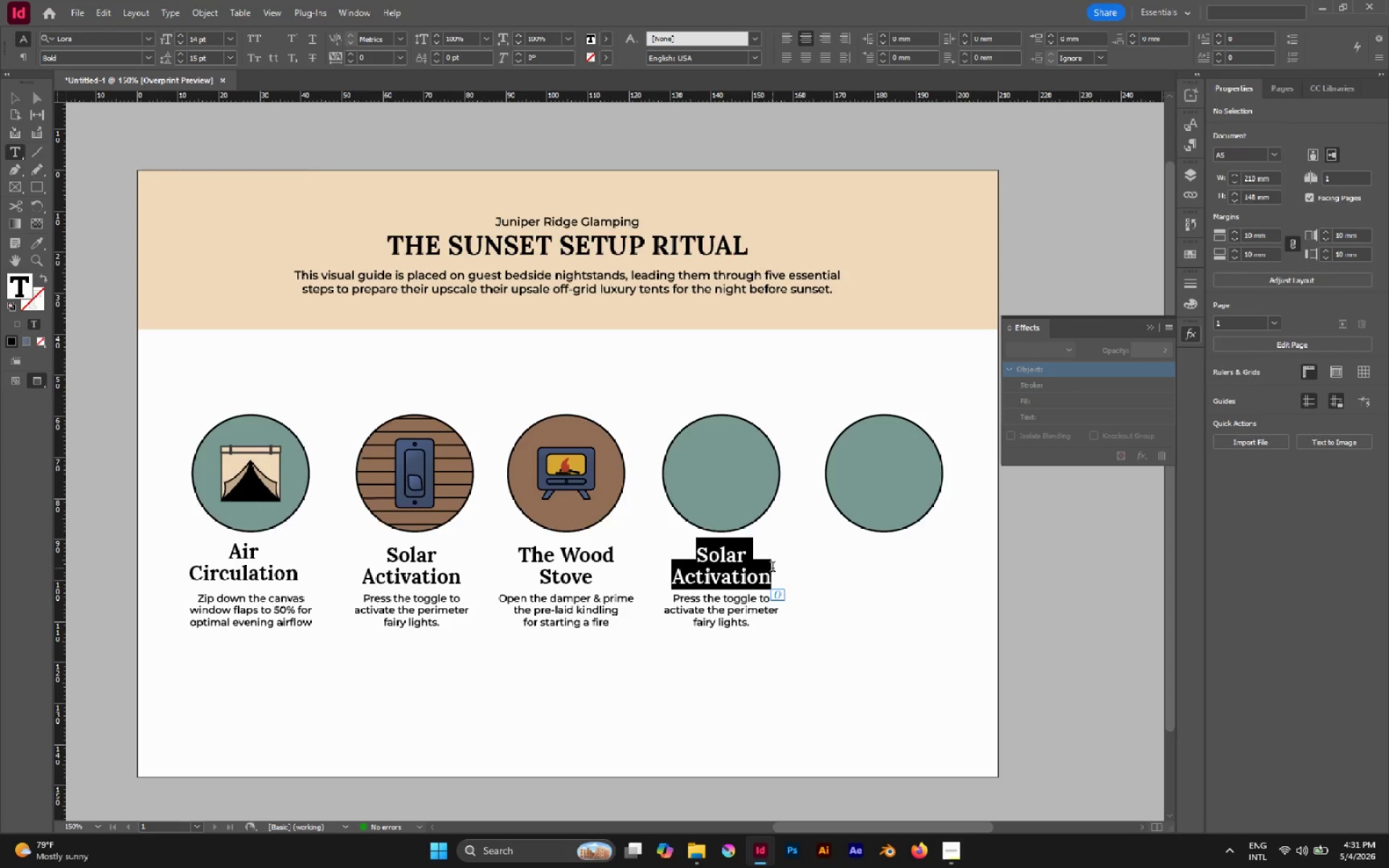 
type(IC)
key(Backspace)
type(ce)
 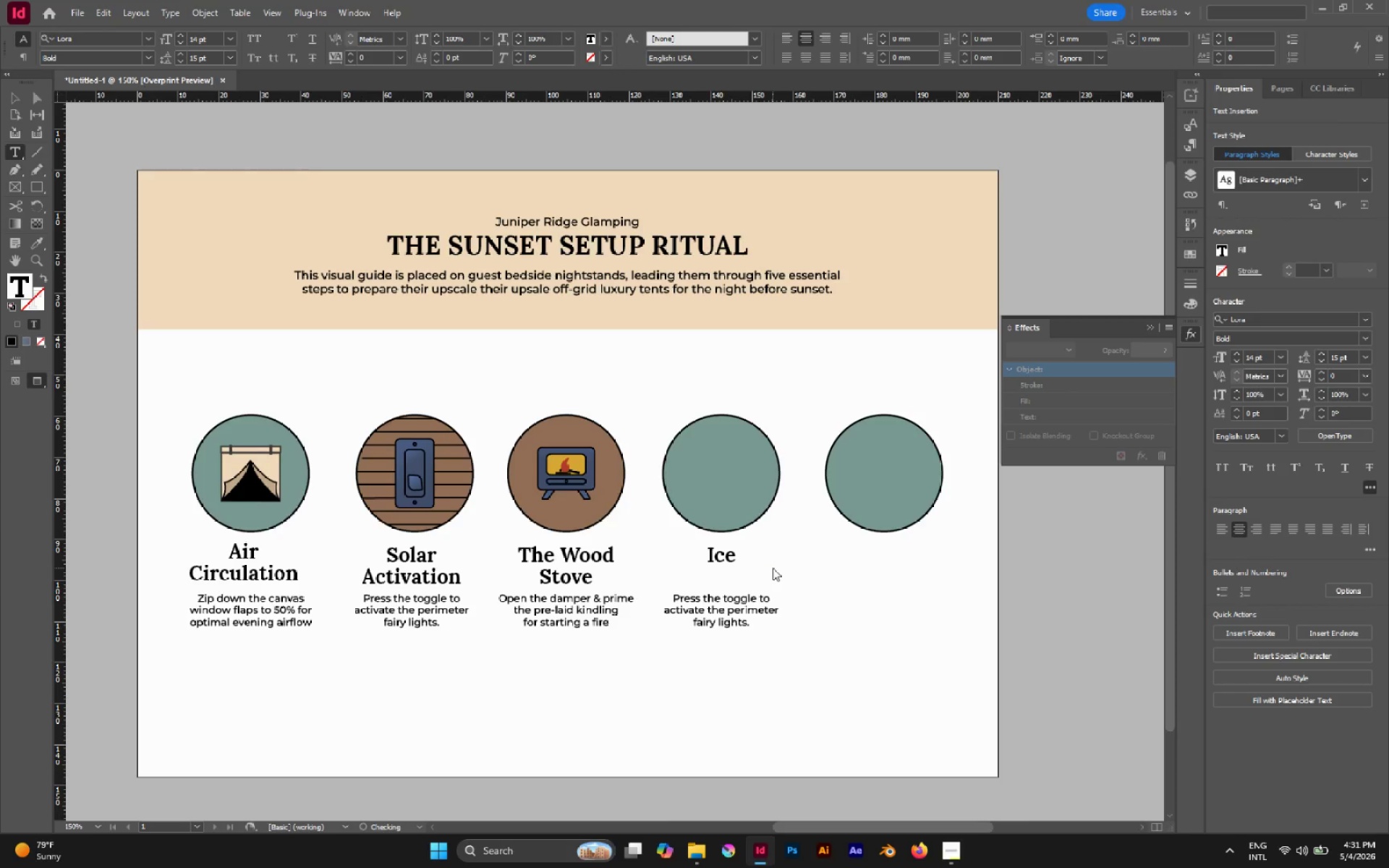 
 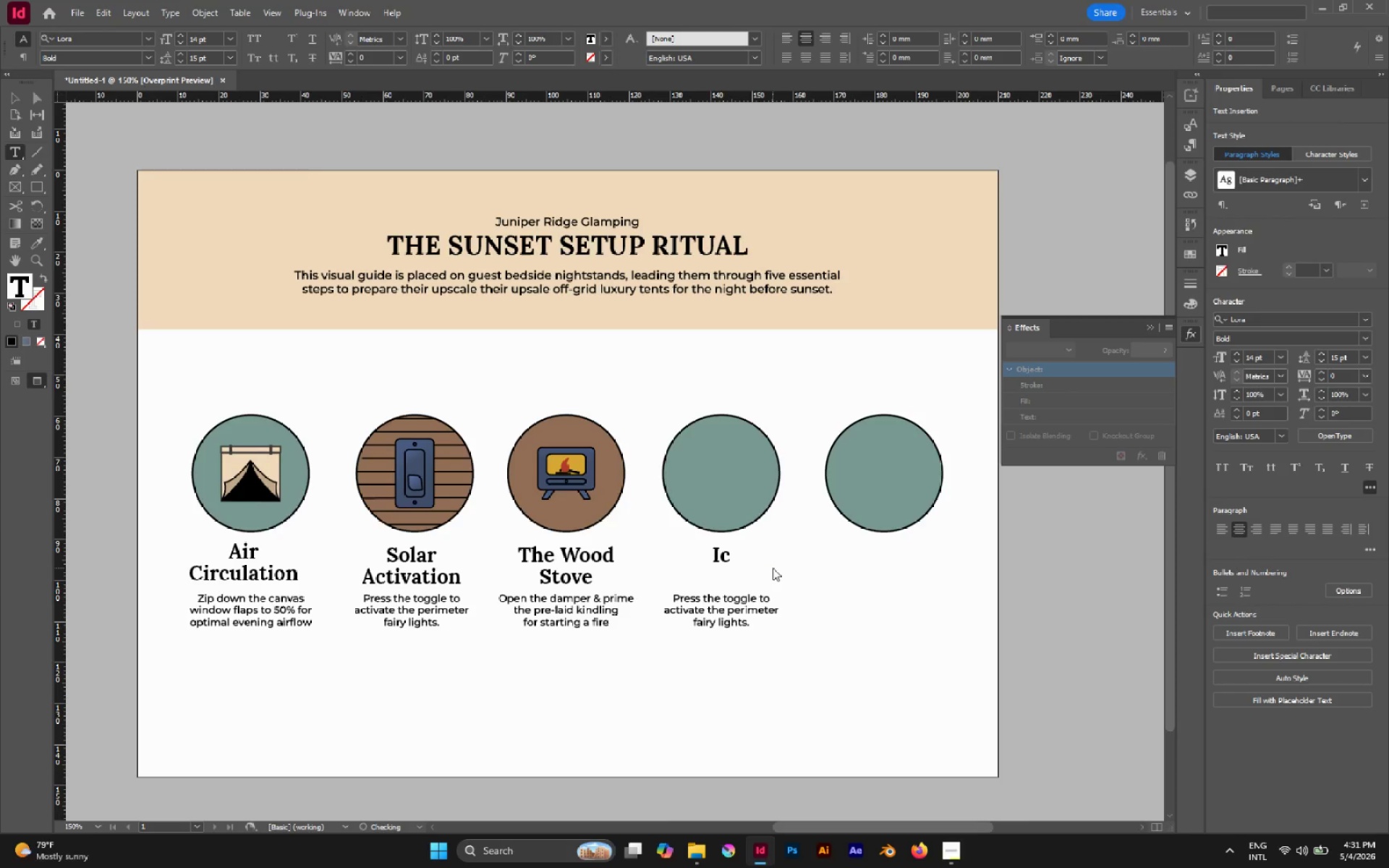 
key(Enter)
 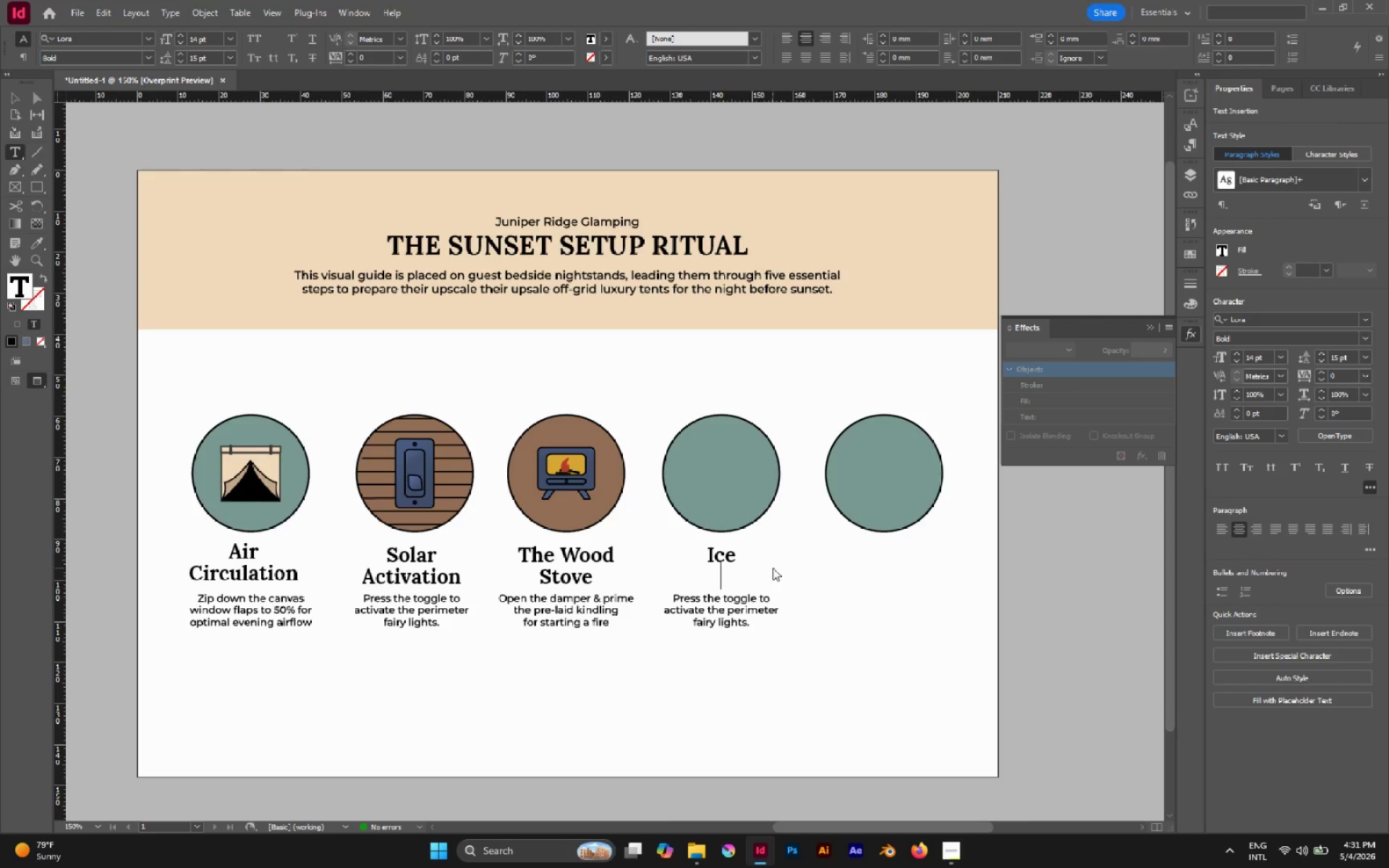 
type(Management)
 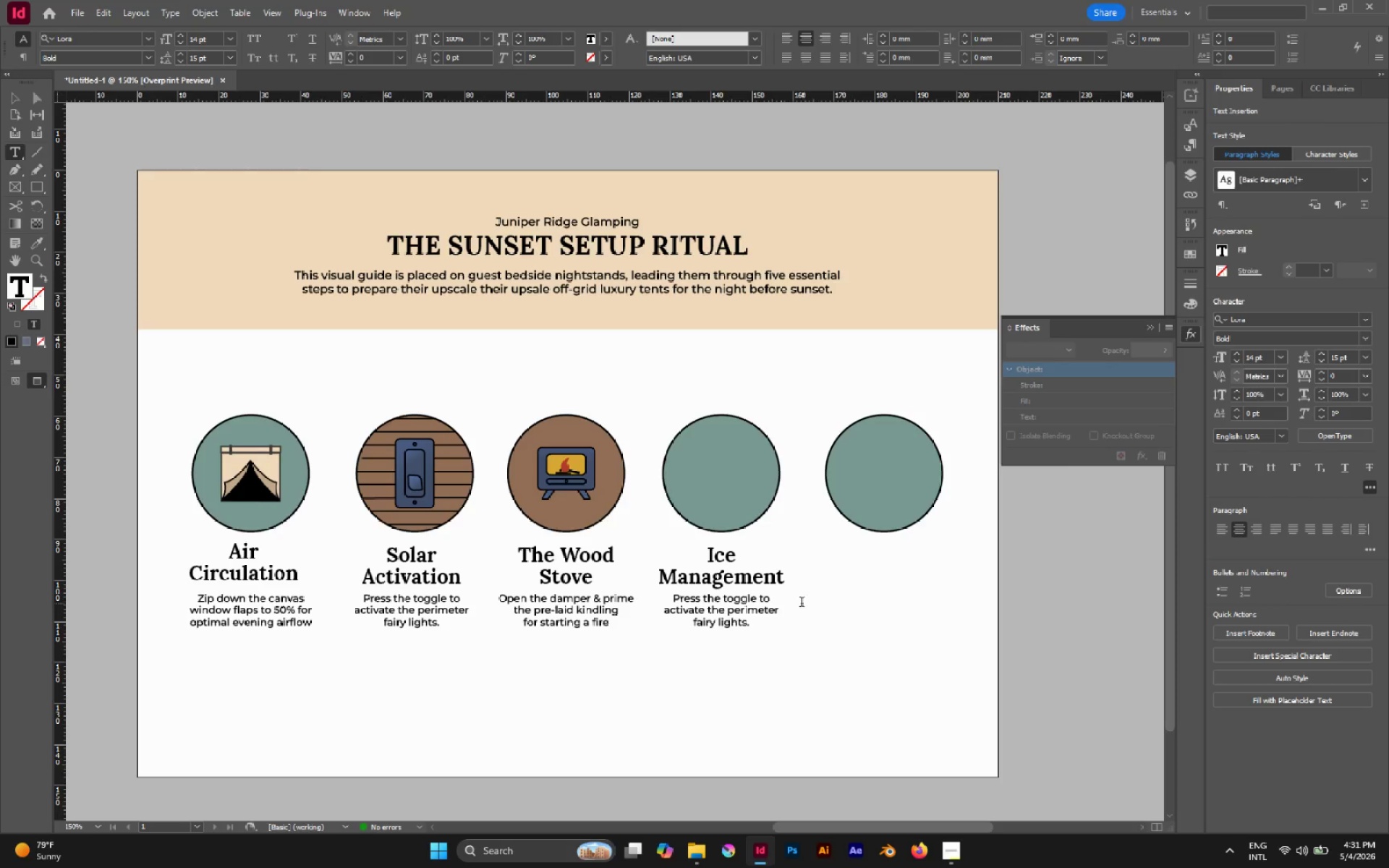 
left_click_drag(start_coordinate=[676, 598], to_coordinate=[761, 644])
 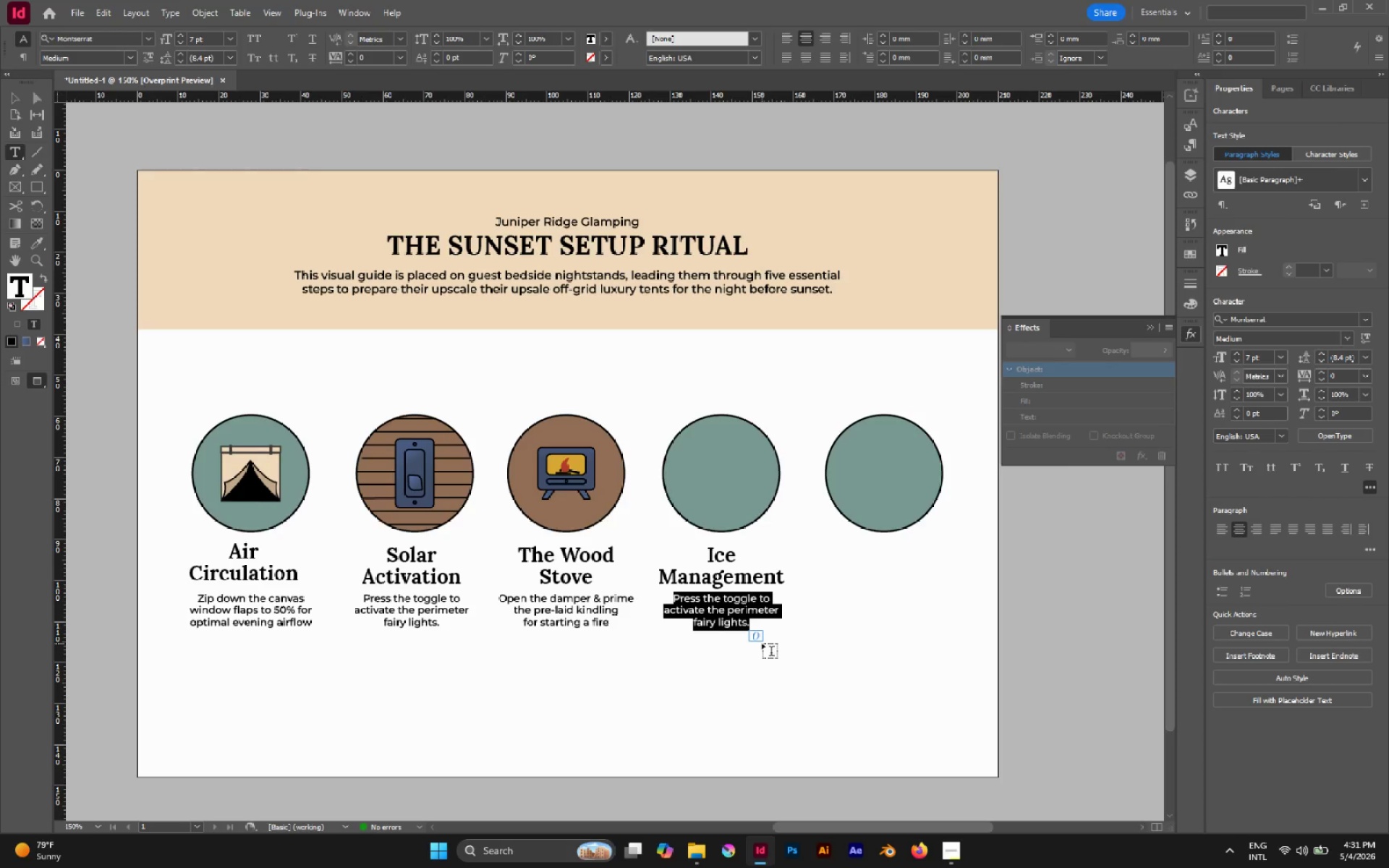 
type(Transfer the "")
 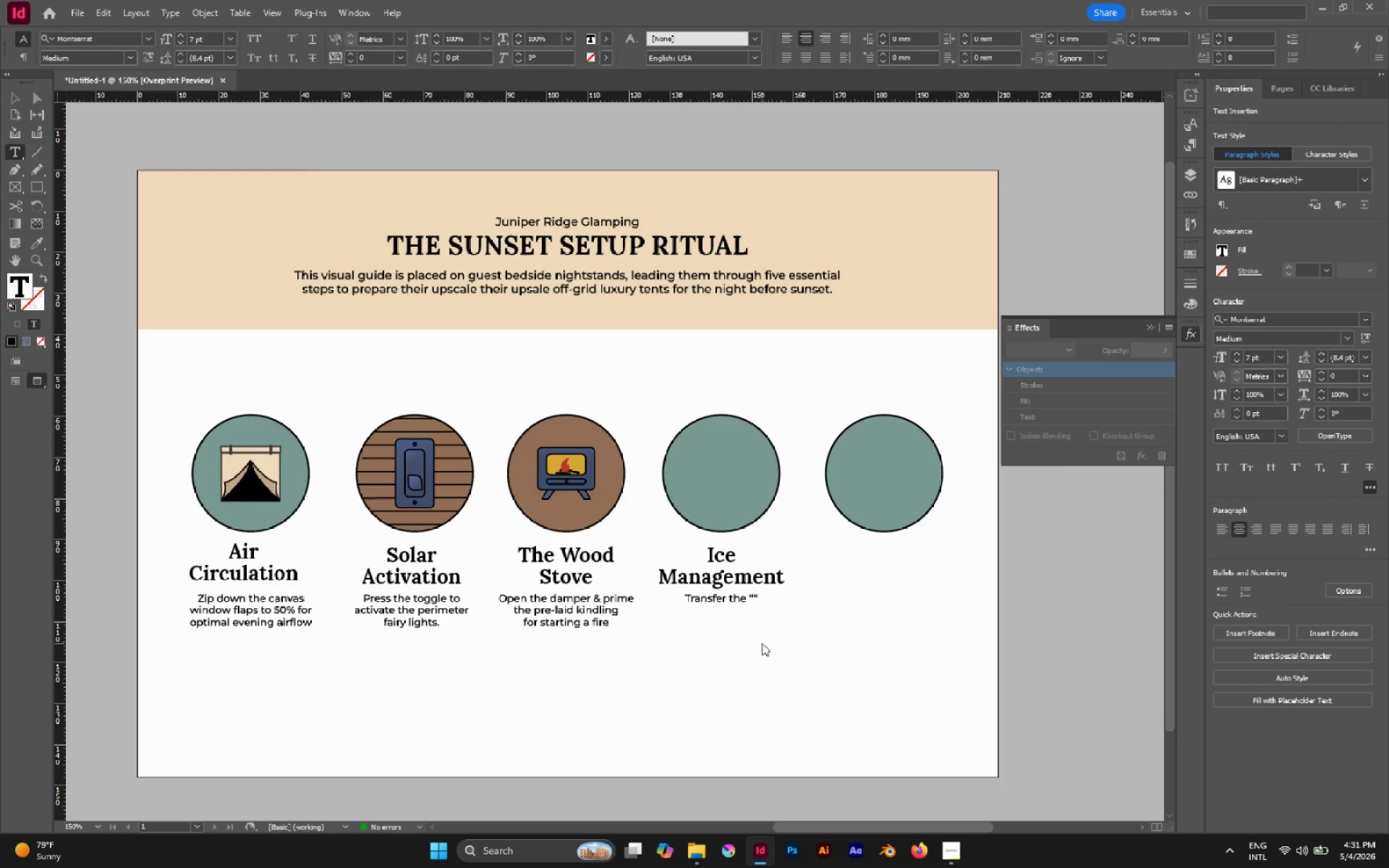 
key(ArrowLeft)
 